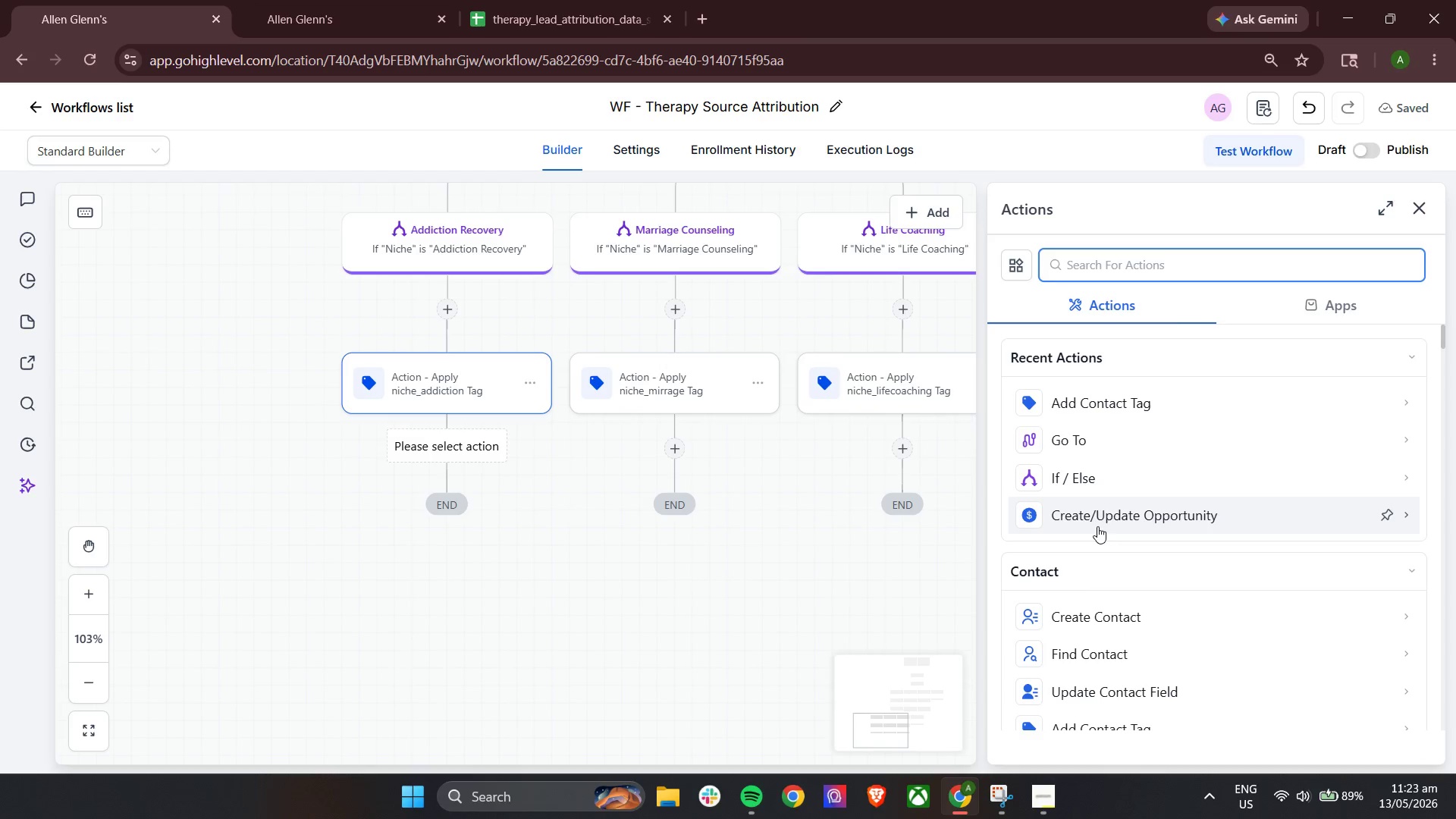 
left_click([1141, 488])
 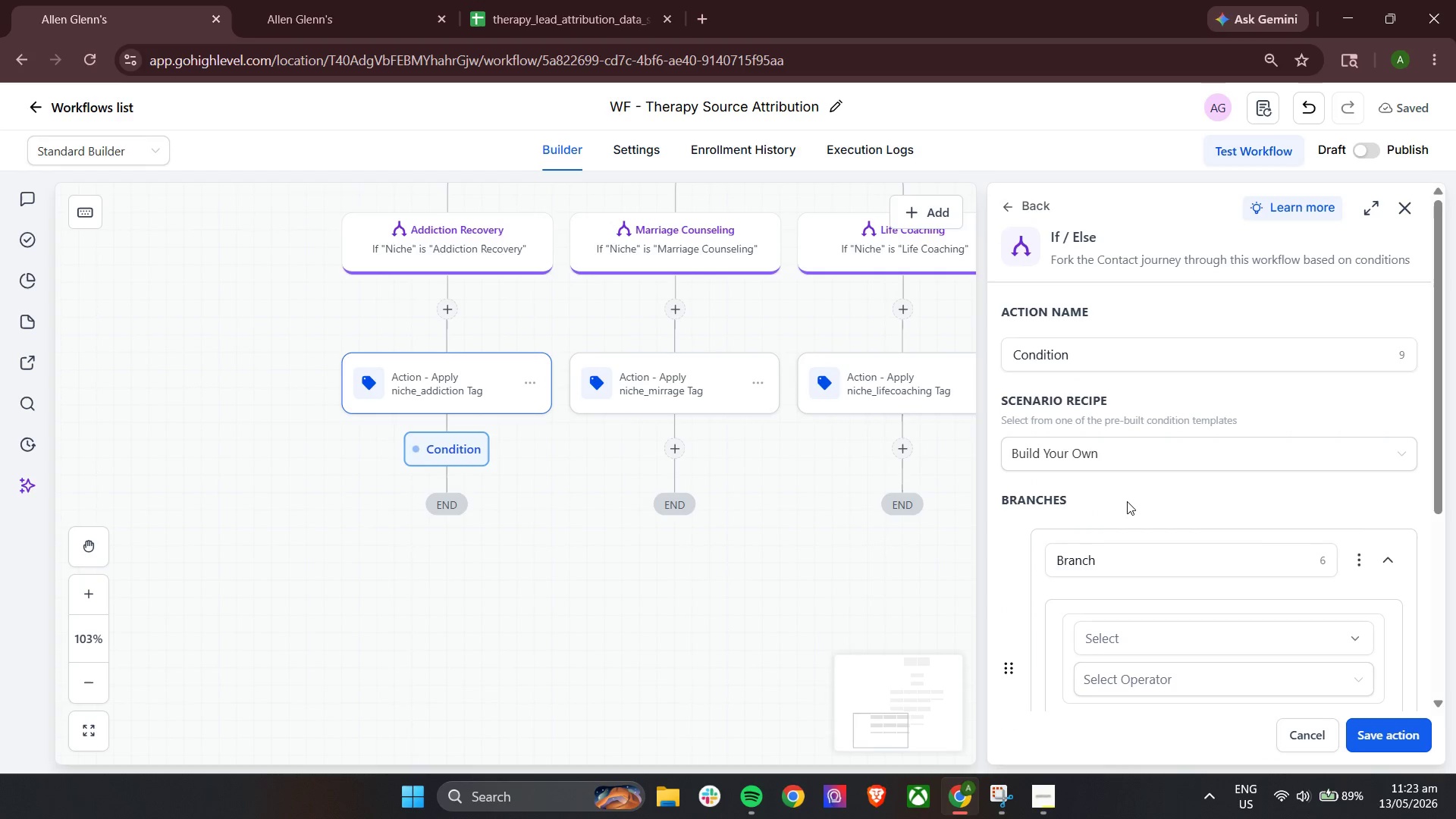 
wait(7.05)
 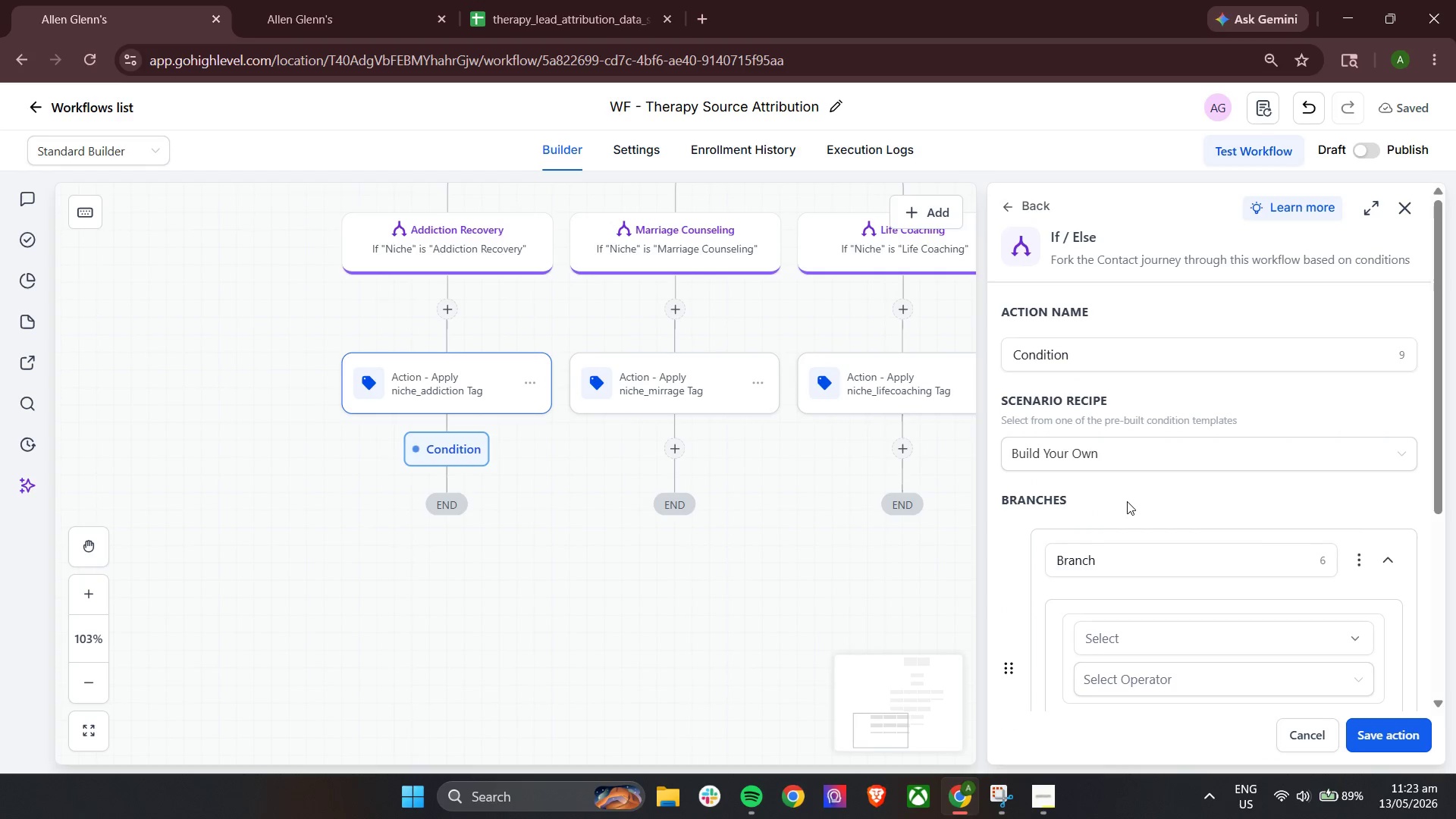 
scroll: coordinate [817, 492], scroll_direction: up, amount: 8.0
 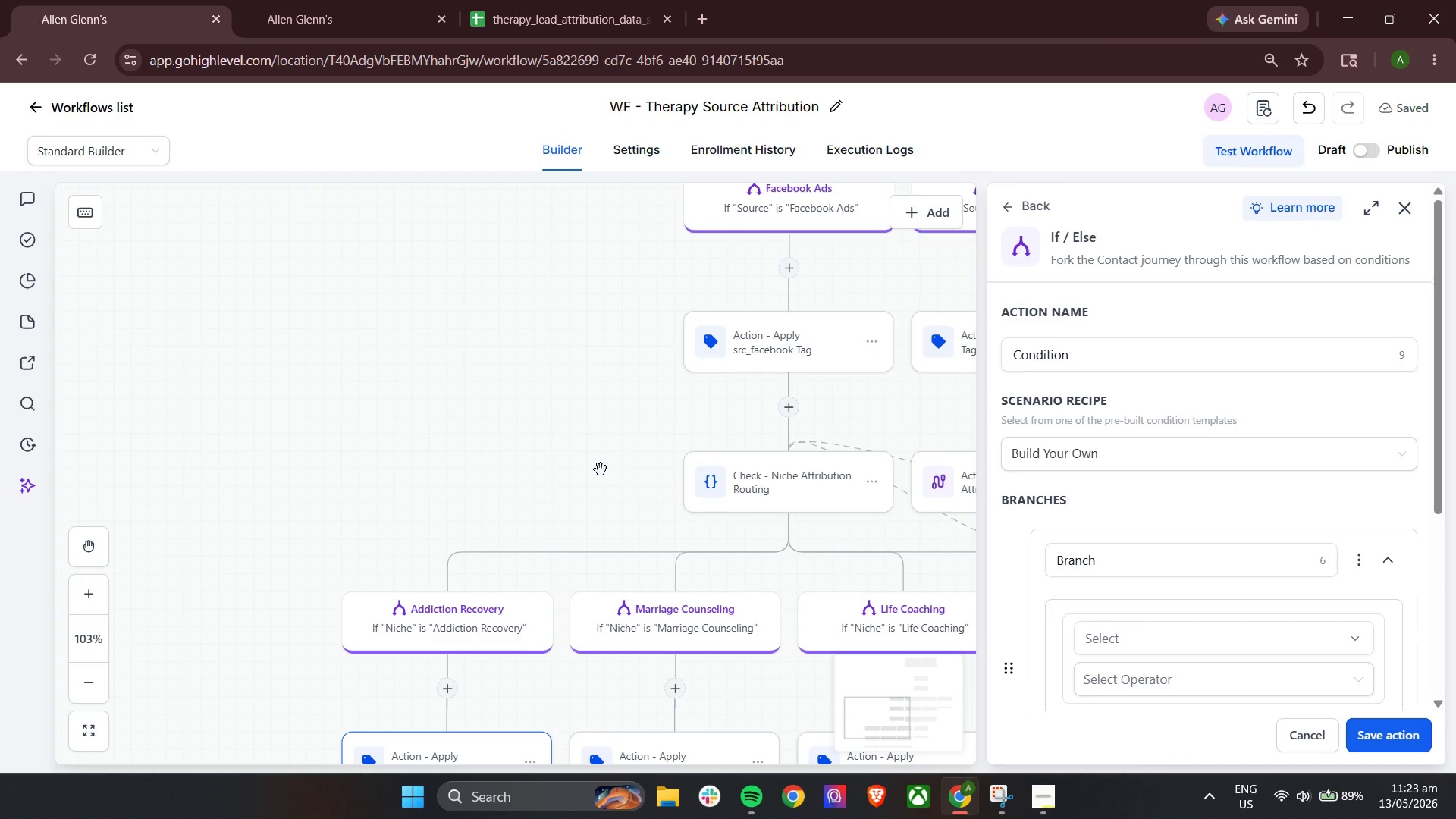 
hold_key(key=ShiftLeft, duration=0.53)
scroll: coordinate [1159, 547], scroll_direction: down, amount: 13.0
 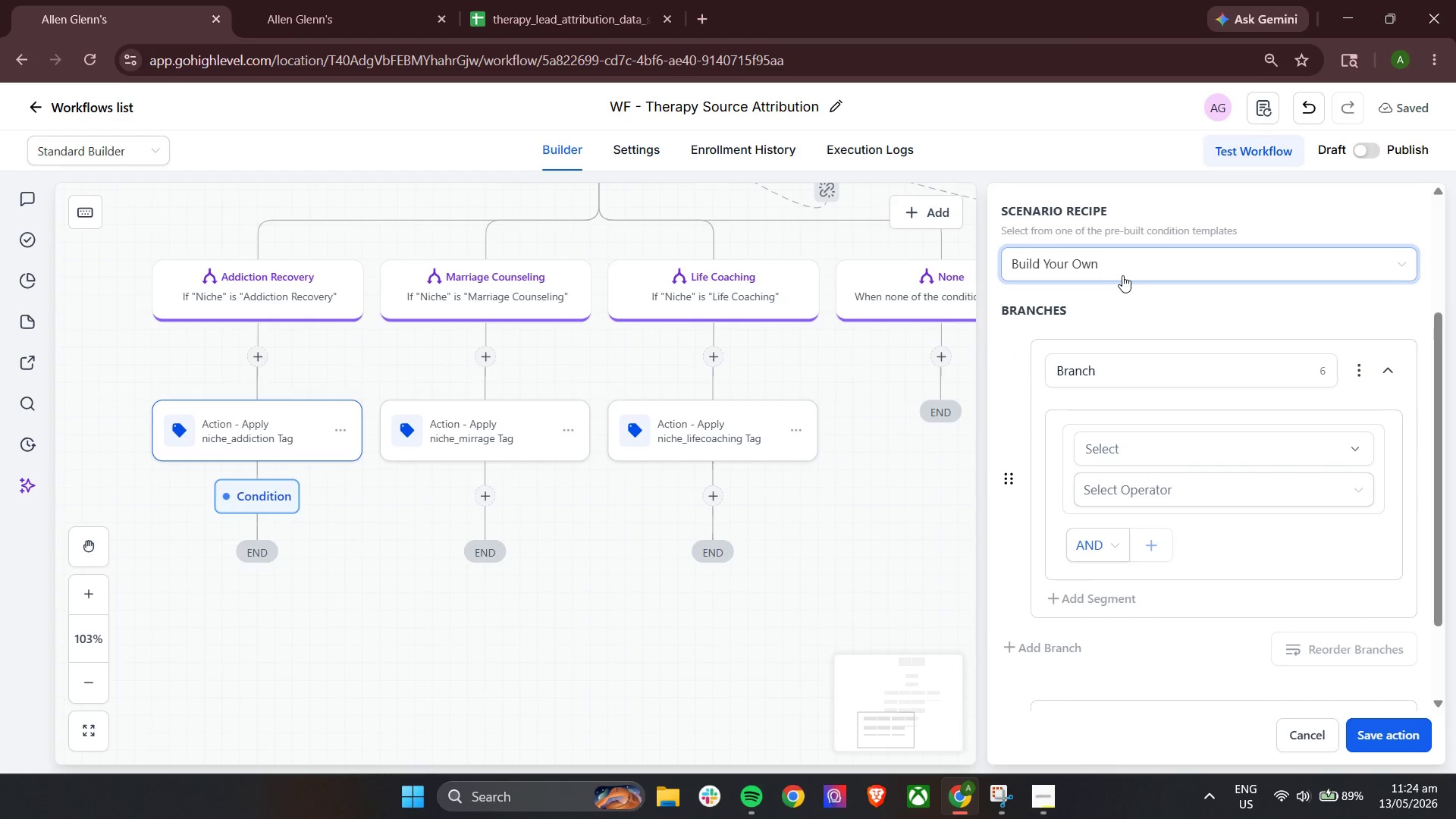 
wait(14.37)
 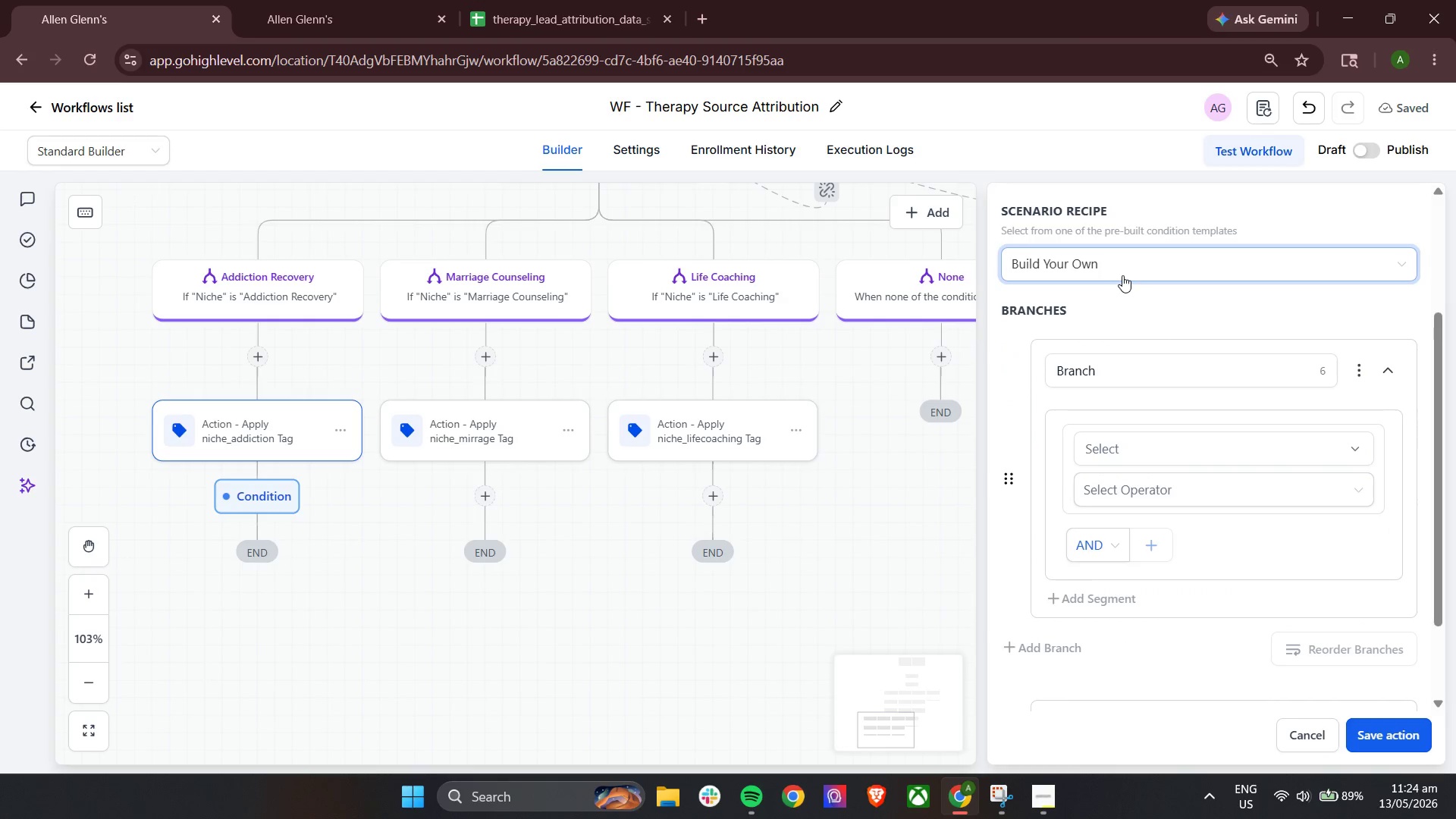 
scroll: coordinate [1156, 320], scroll_direction: up, amount: 3.0
 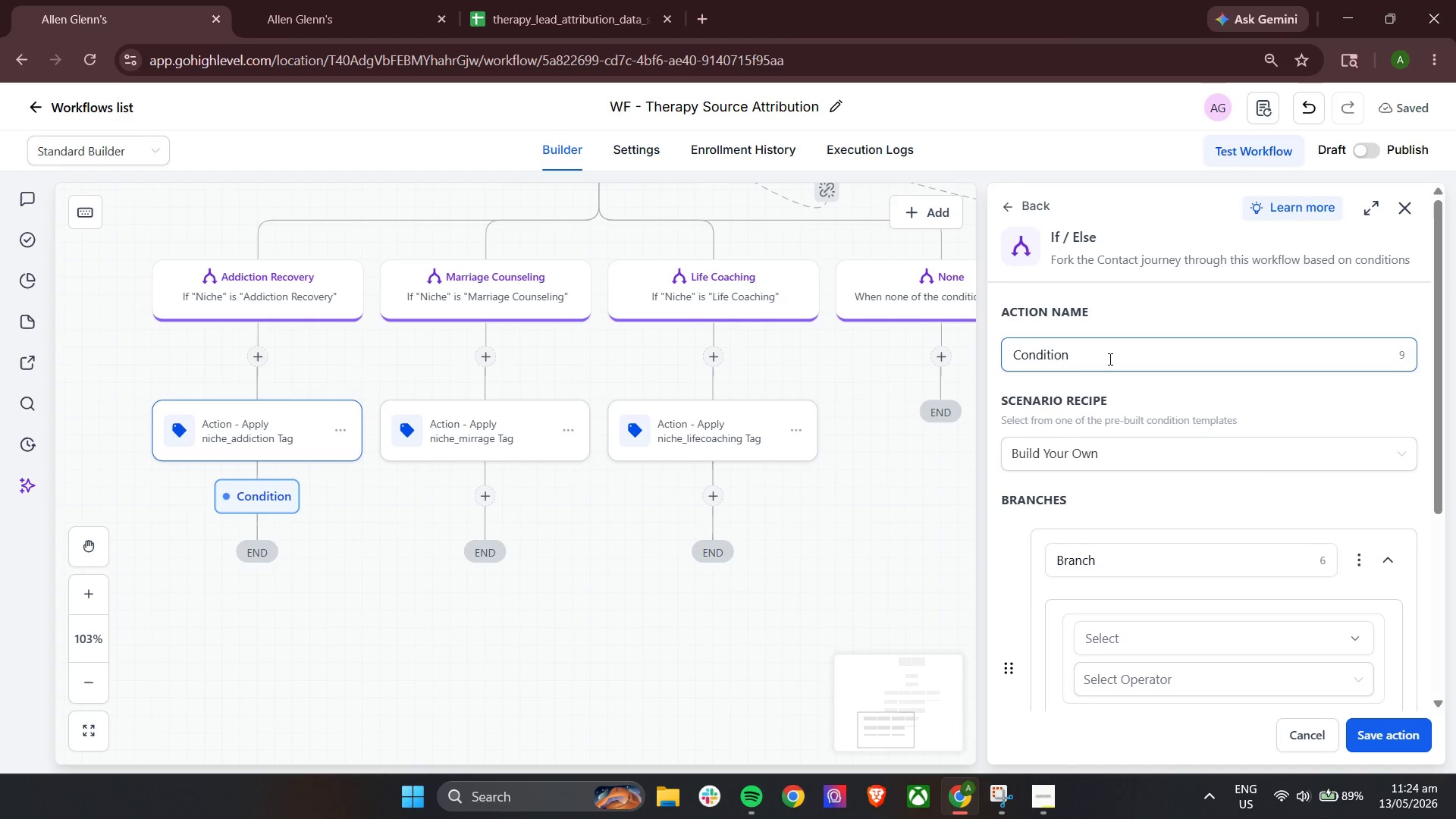 
double_click([1109, 359])
 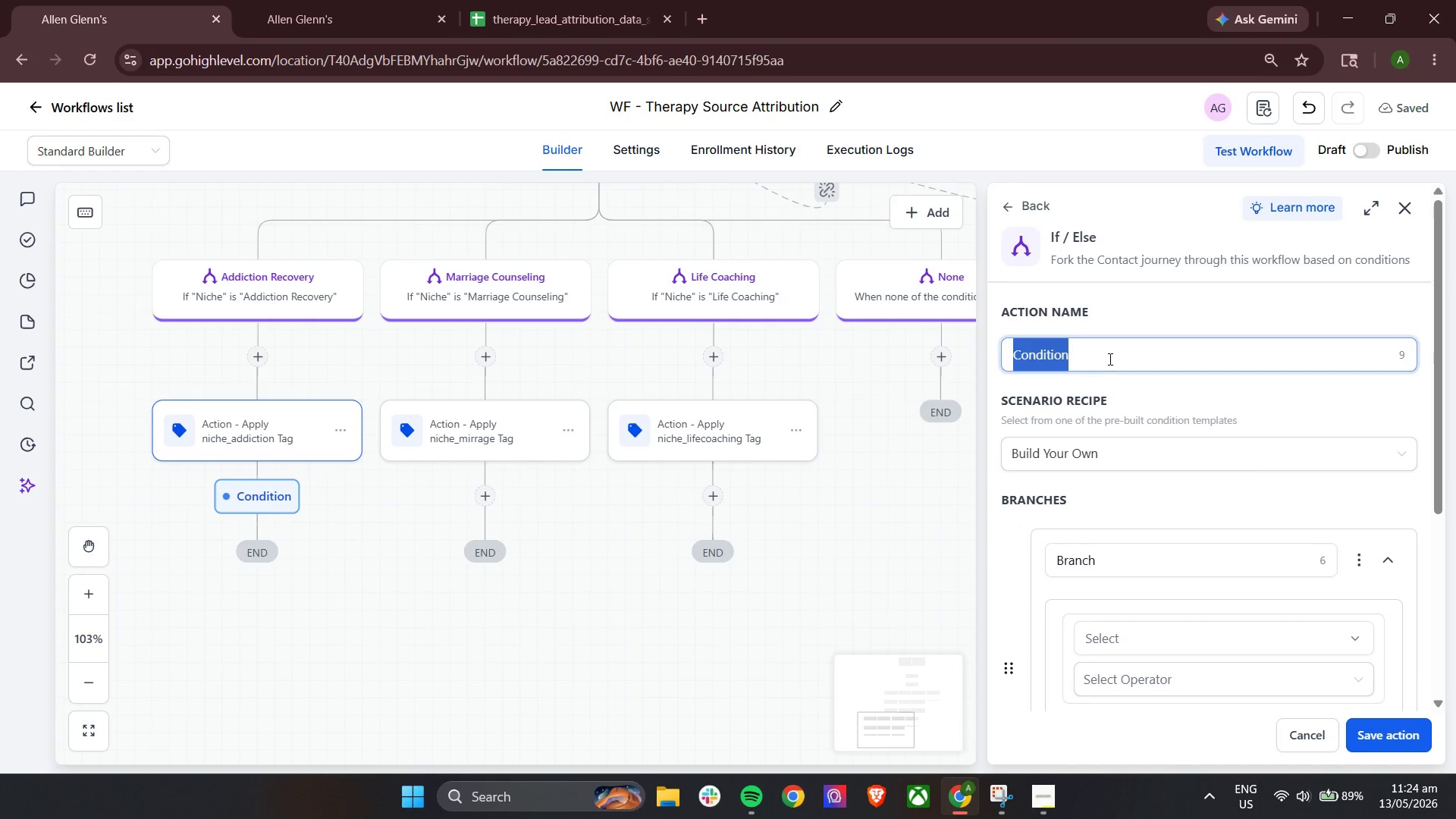 
triple_click([1109, 359])
 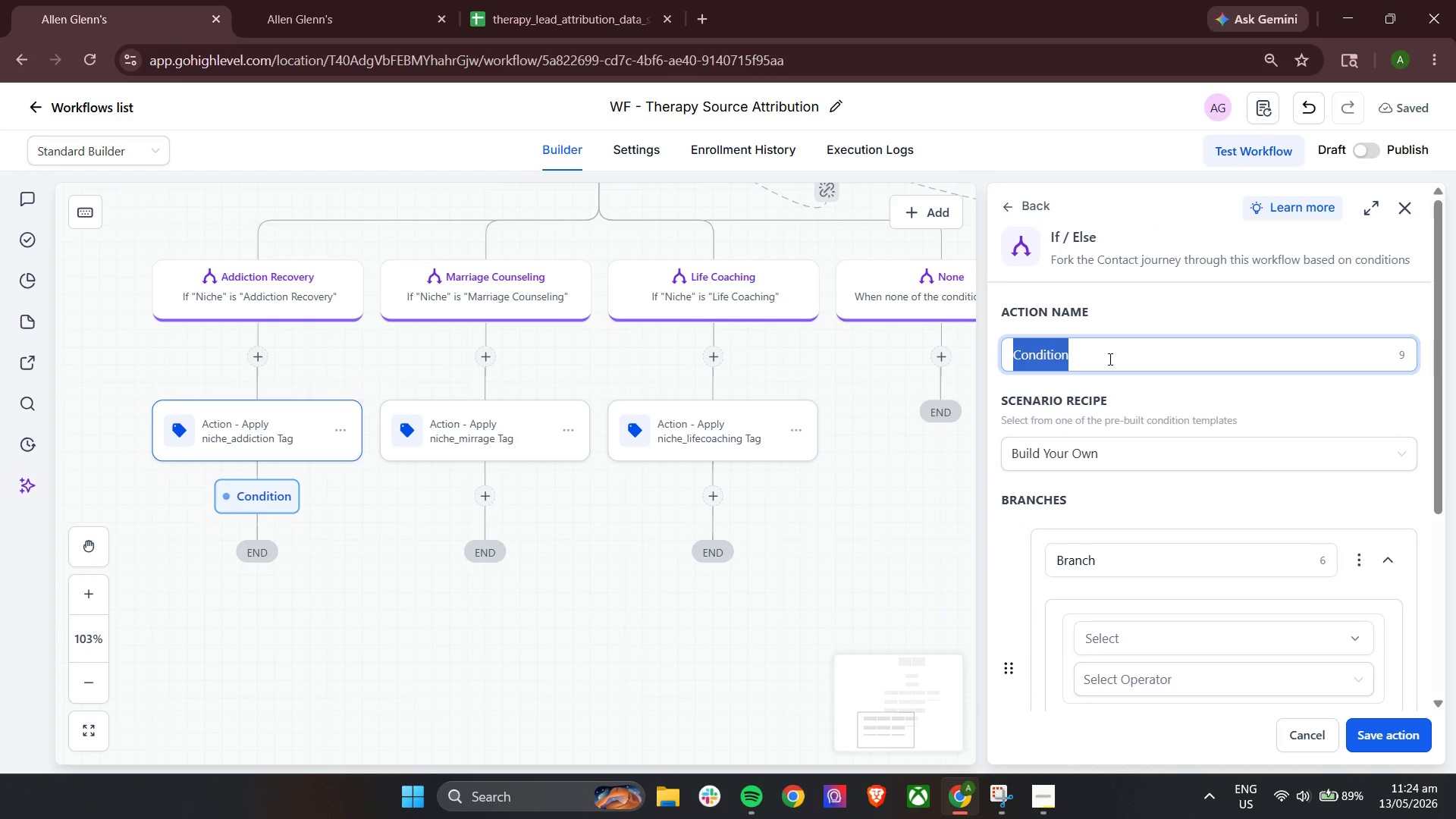 
type(Check - Appointment Our)
key(Backspace)
type(tcome )
 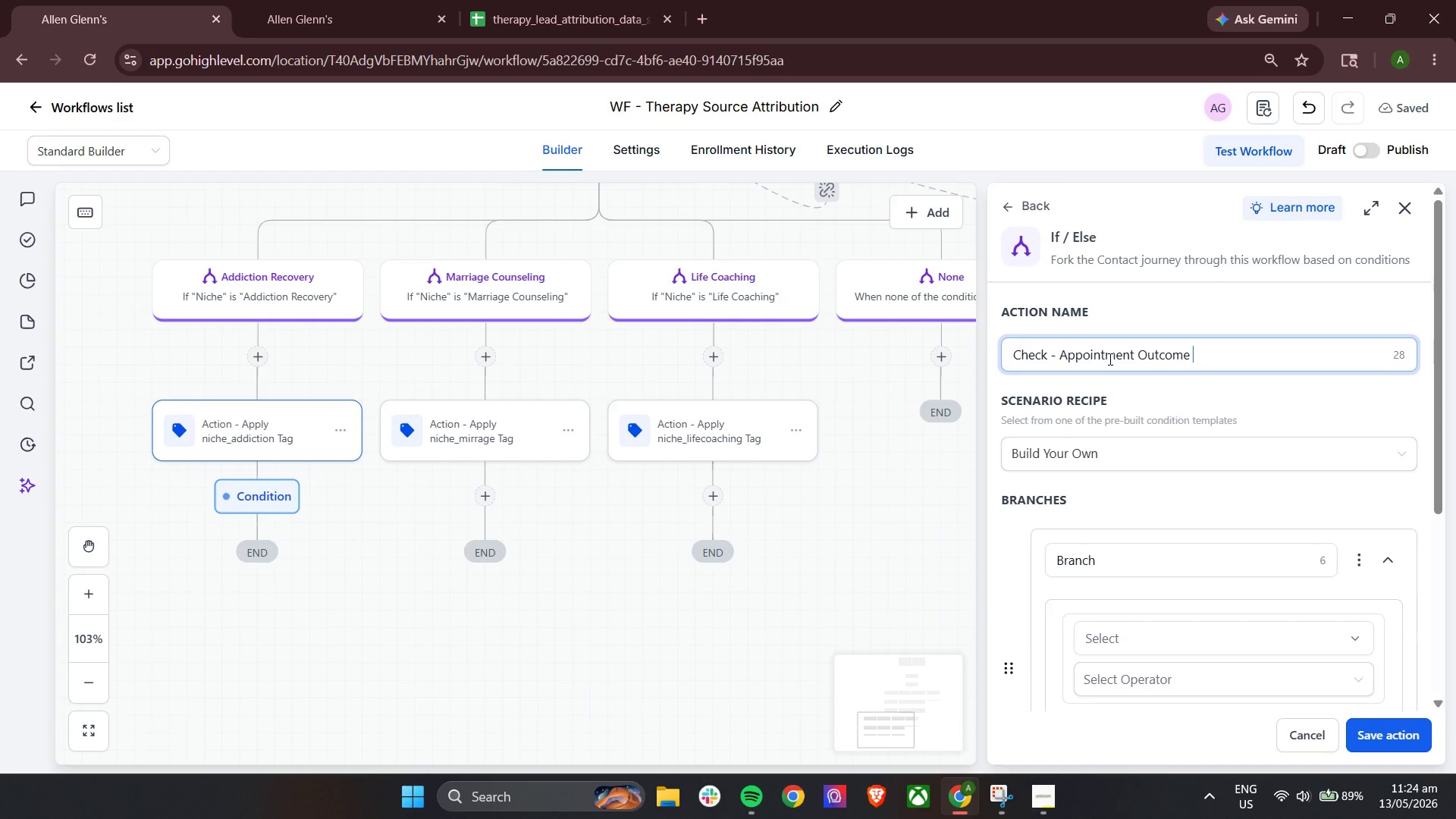 
type(routing)
 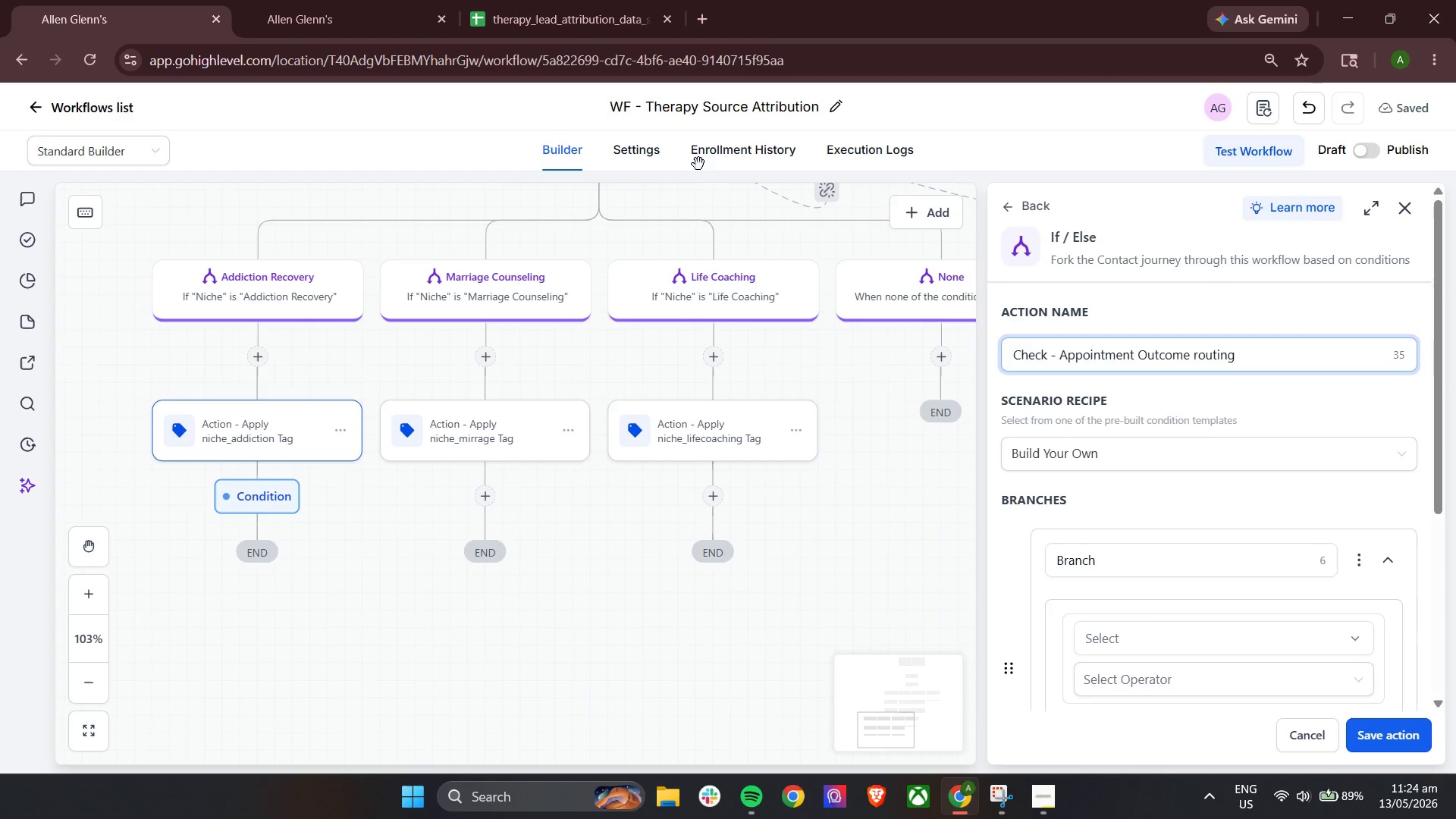 
left_click([507, 0])
 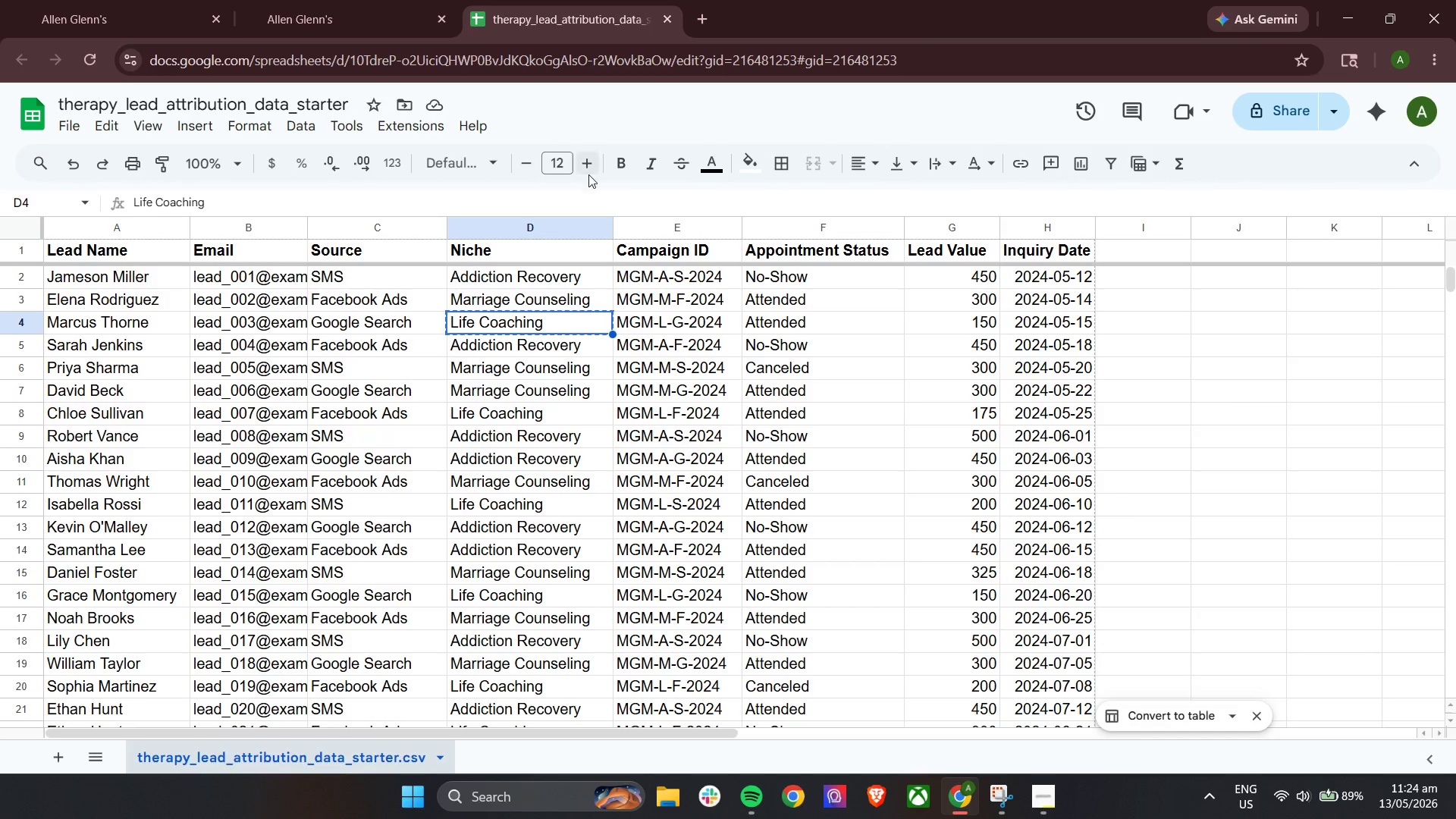 
mouse_move([520, 165])
 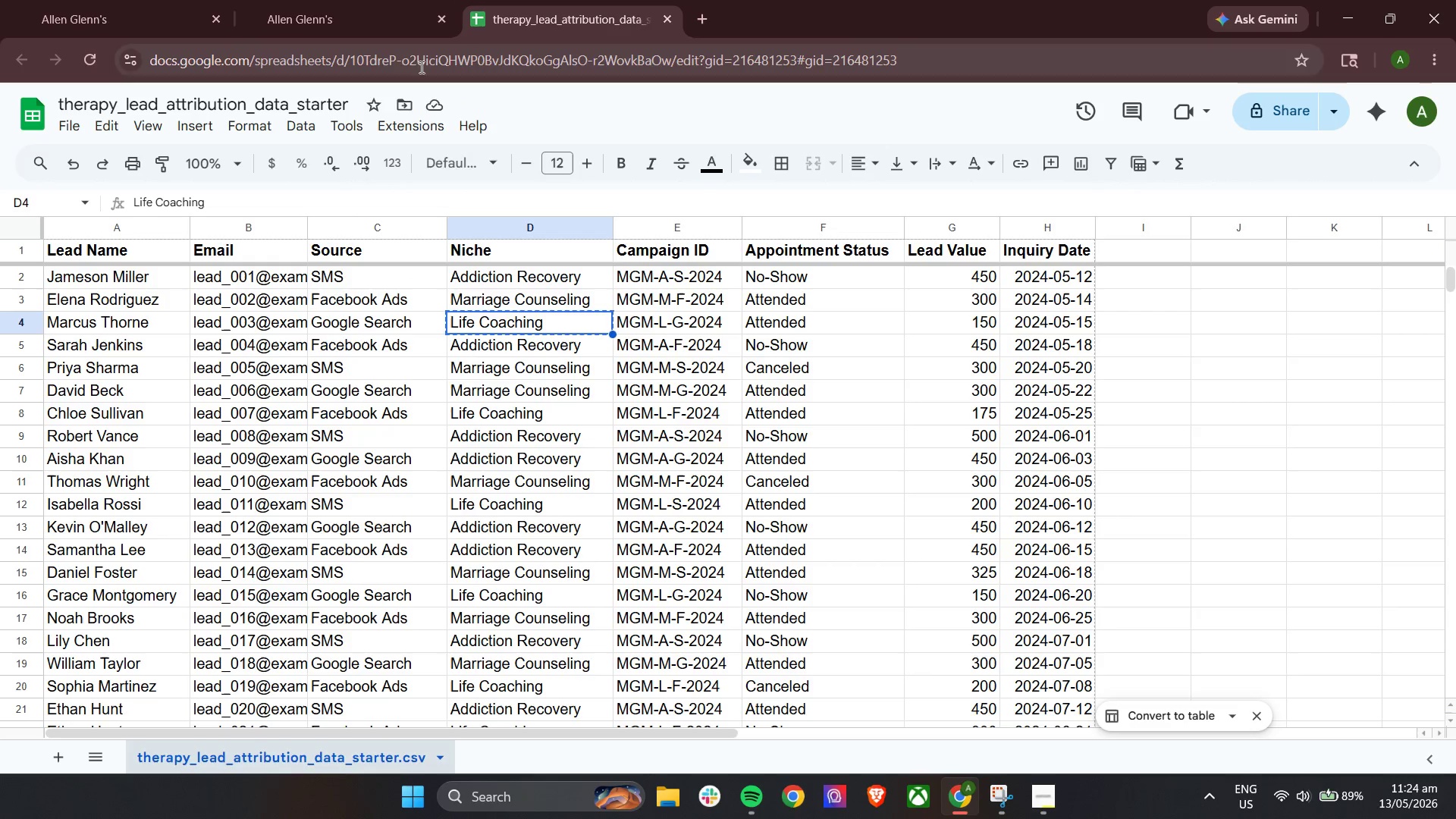 
left_click([93, 0])
 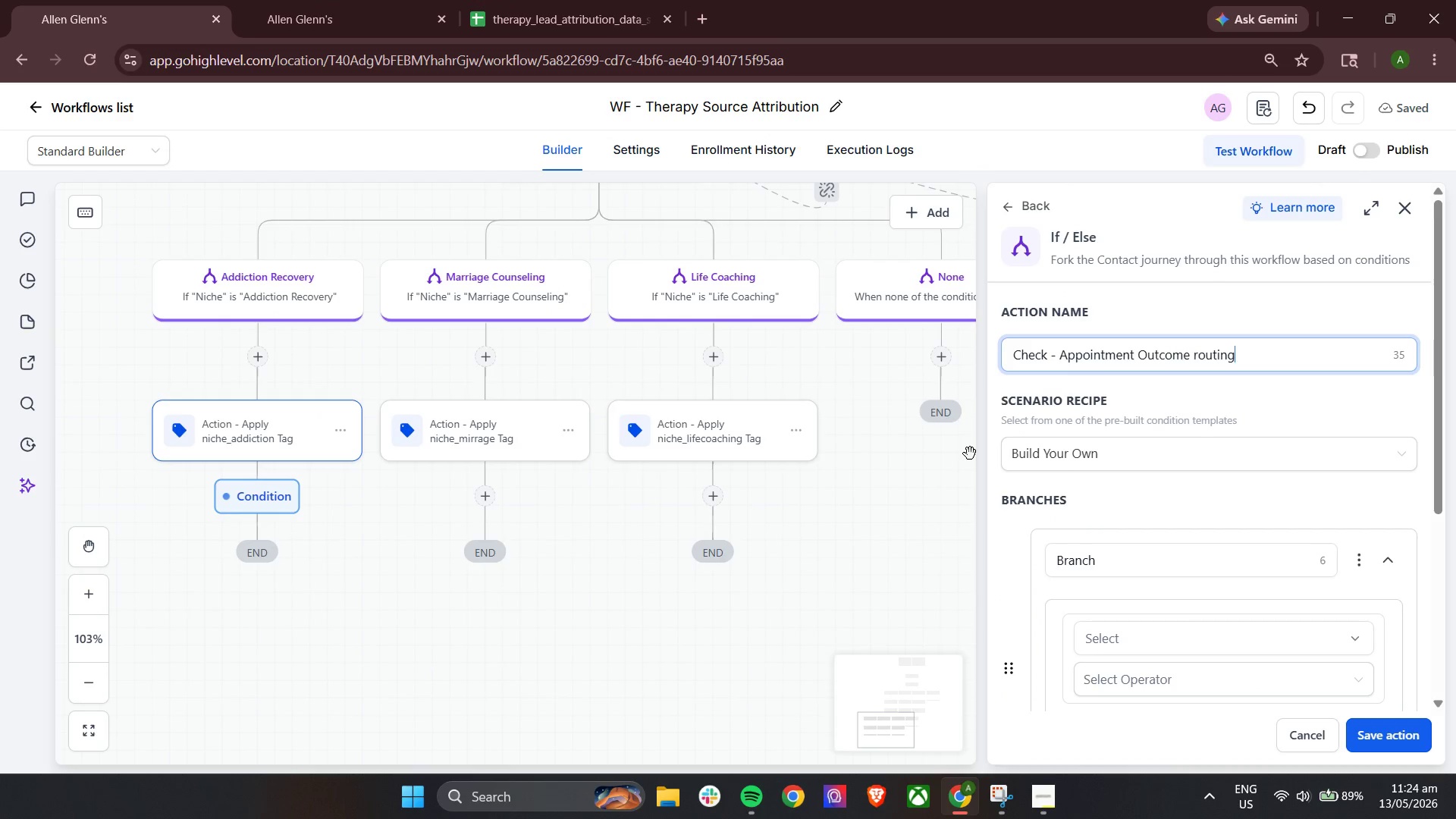 
scroll: coordinate [1235, 529], scroll_direction: down, amount: 2.0
 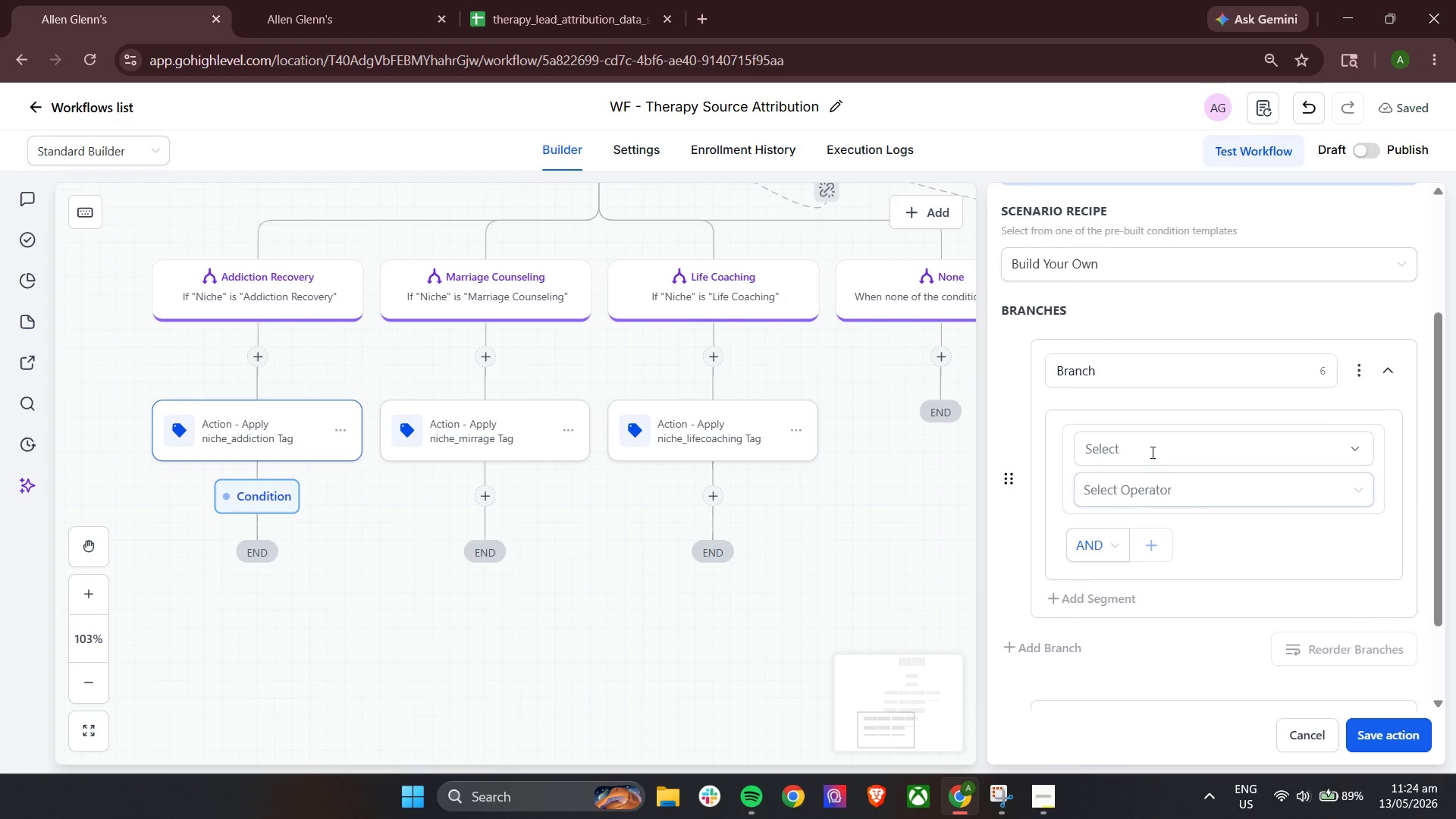 
left_click([1152, 447])
 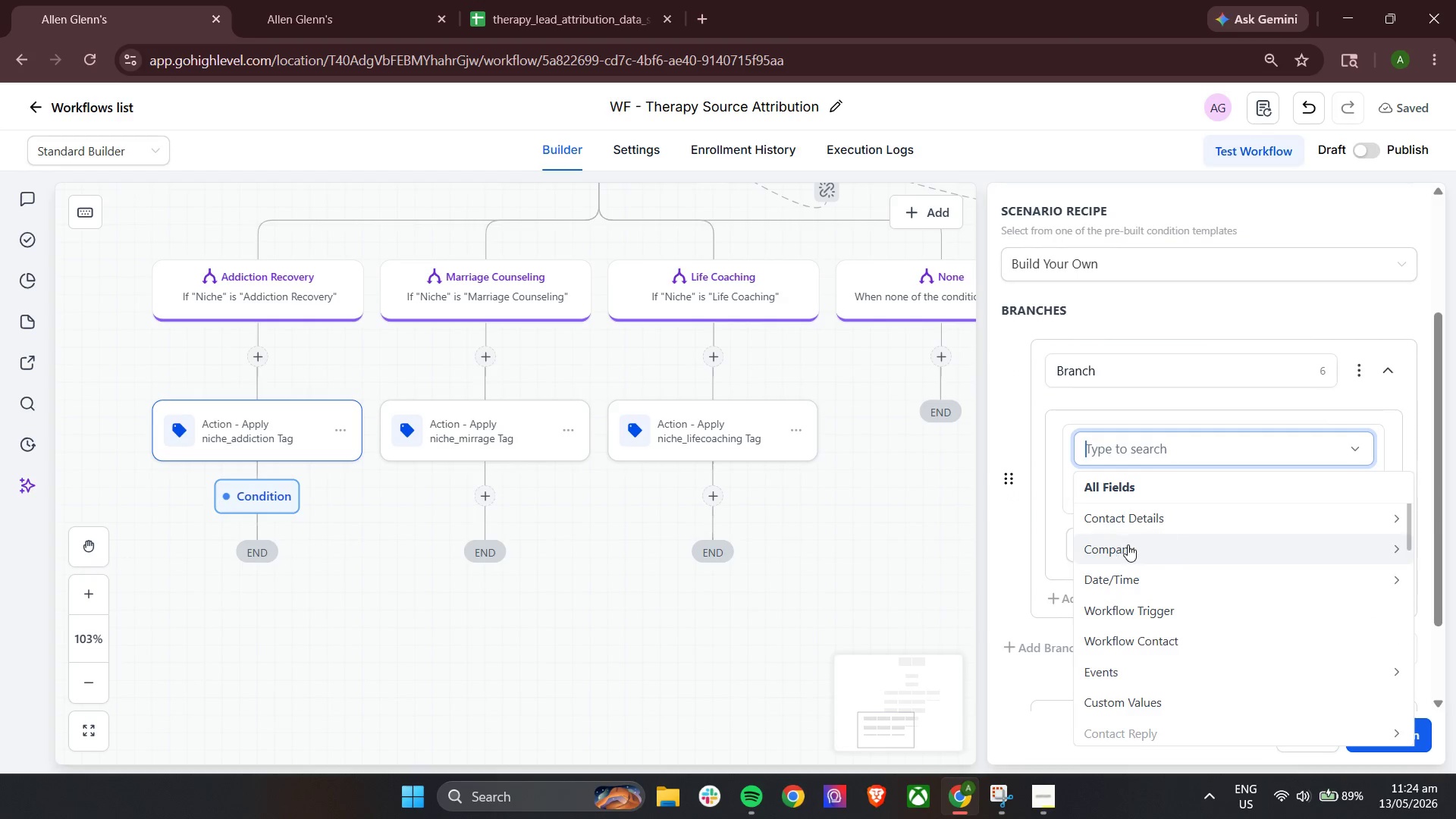 
wait(6.42)
 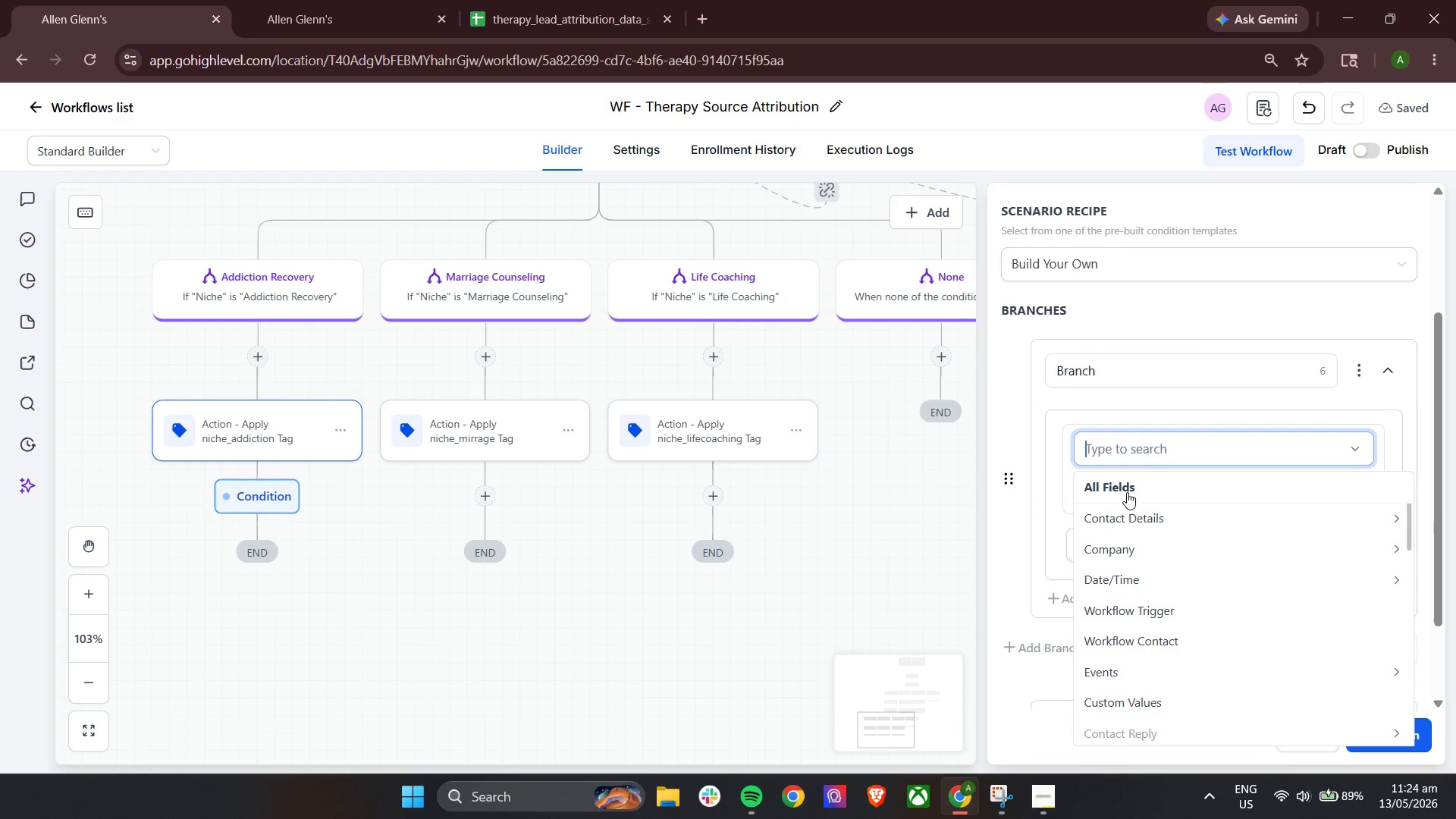 
type(app)
 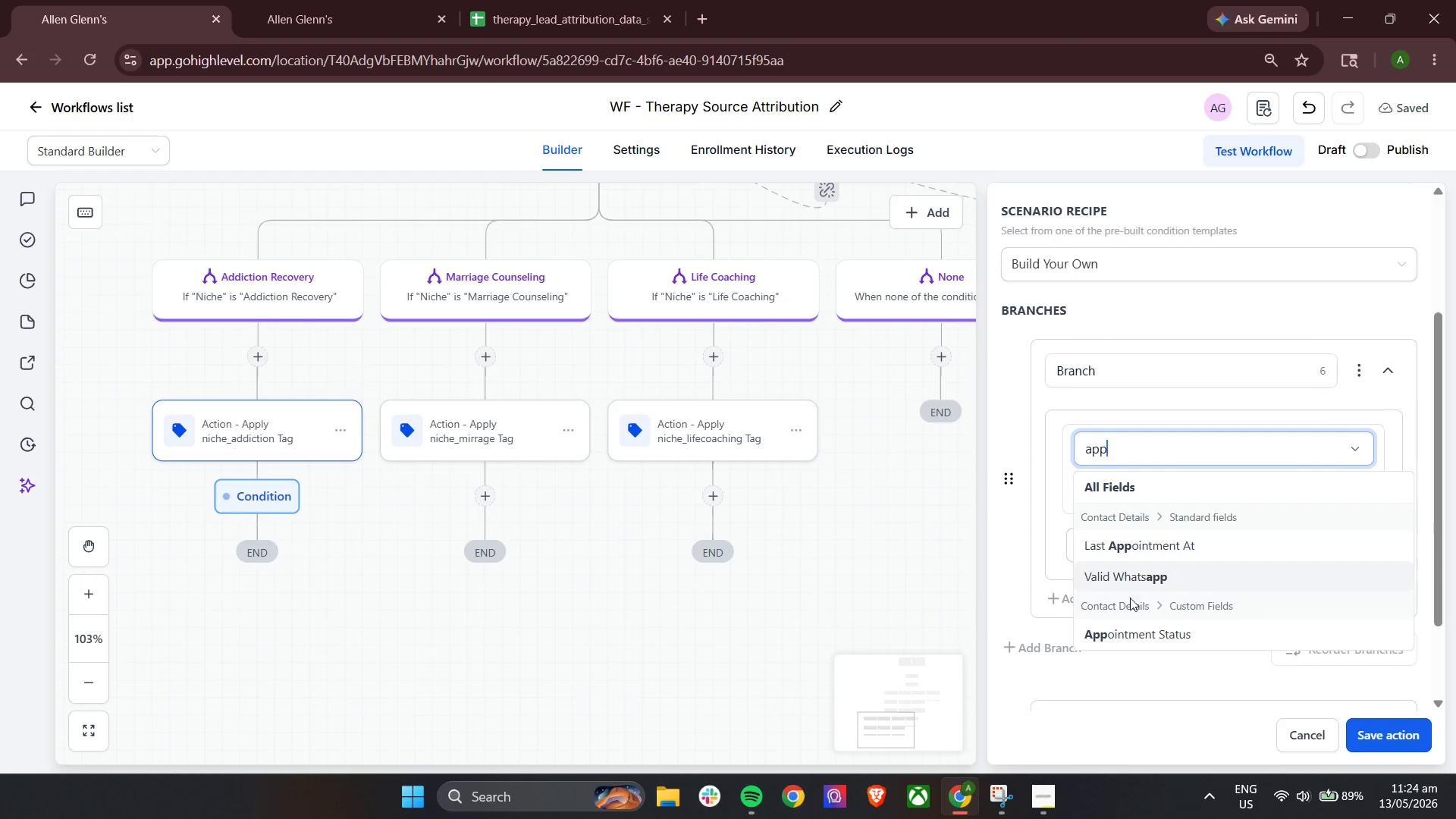 
left_click([1129, 628])
 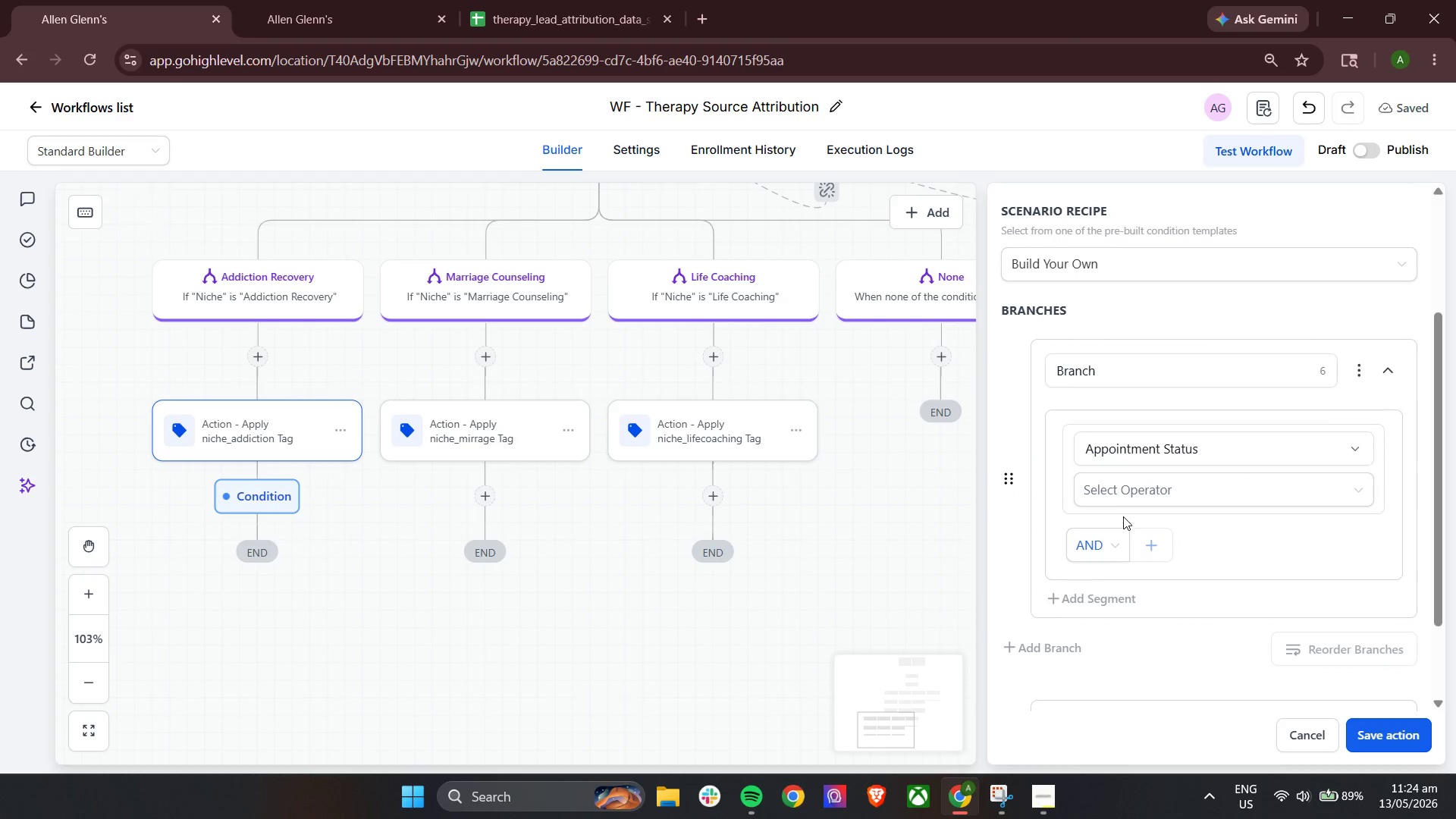 
left_click([1129, 492])
 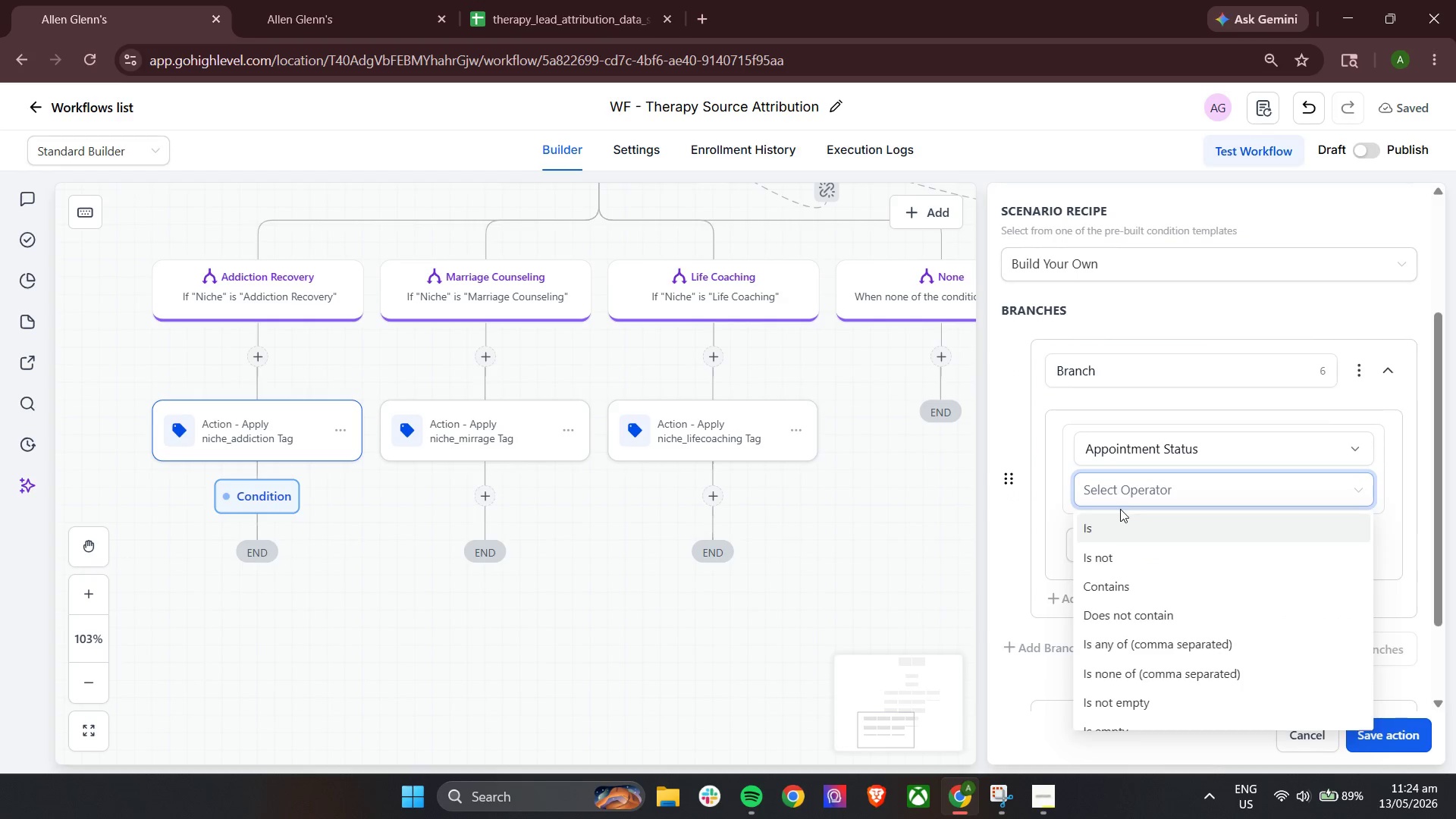 
left_click([1114, 522])
 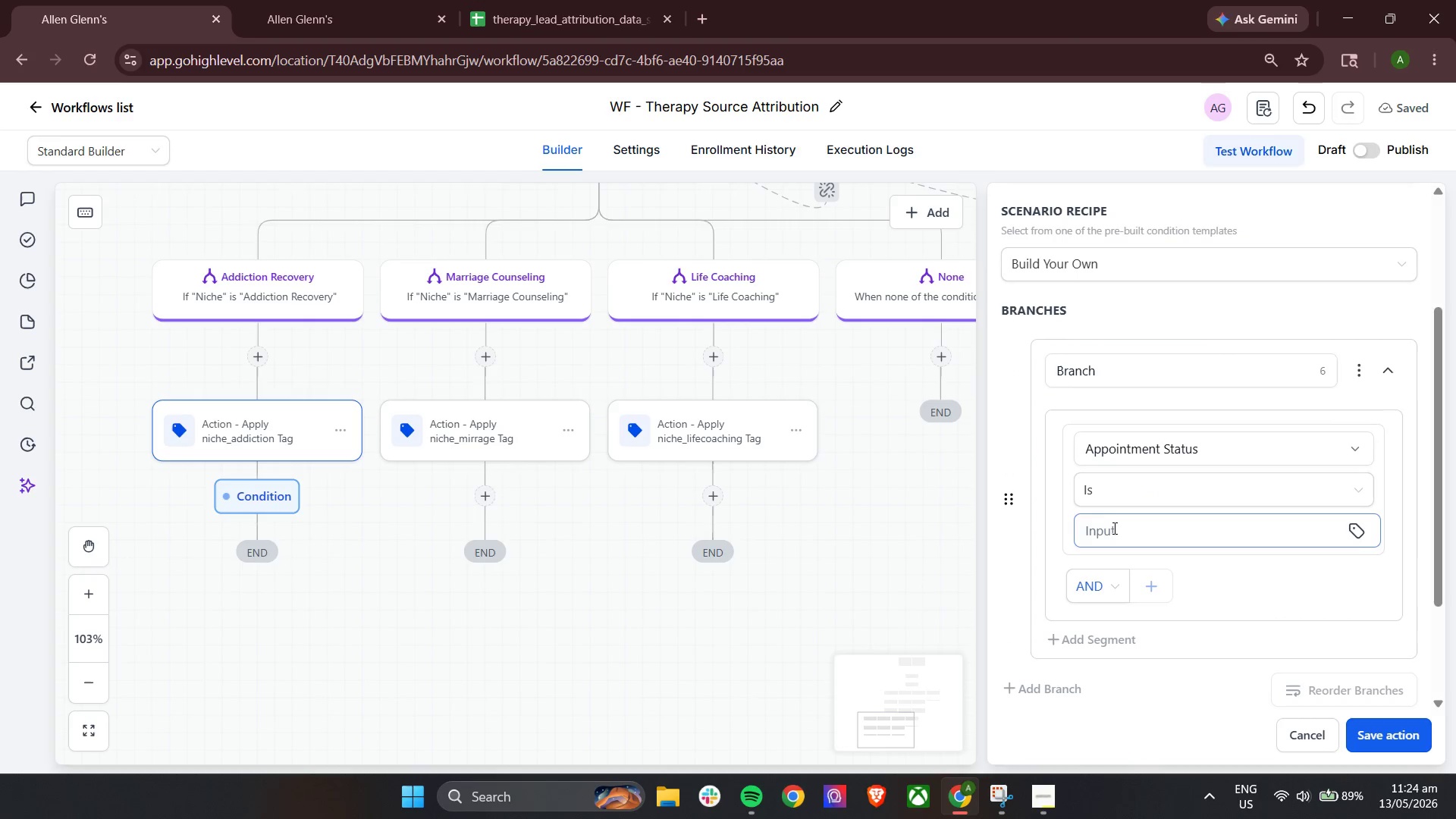 
left_click([1112, 530])
 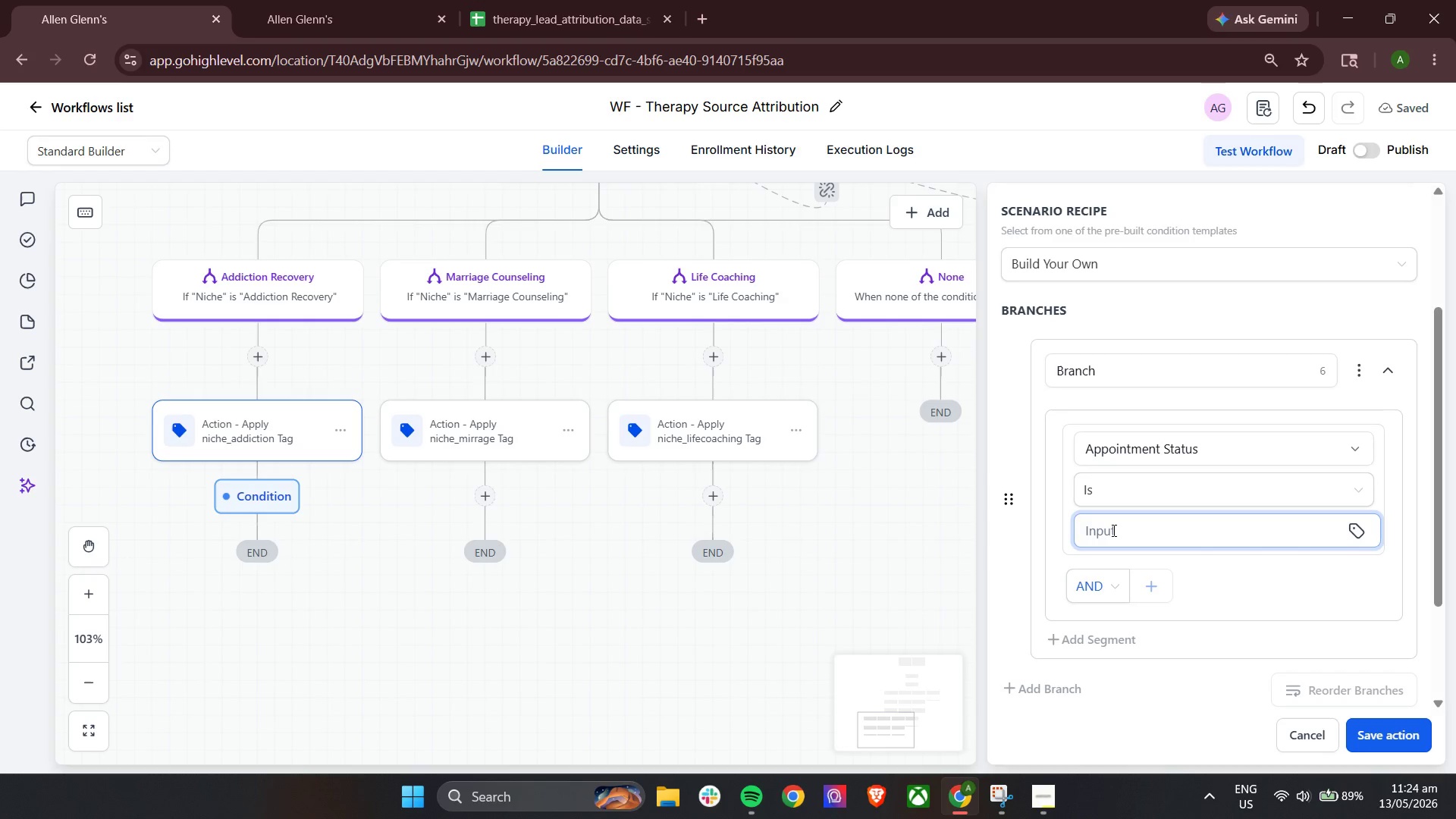 
type(Attended)
 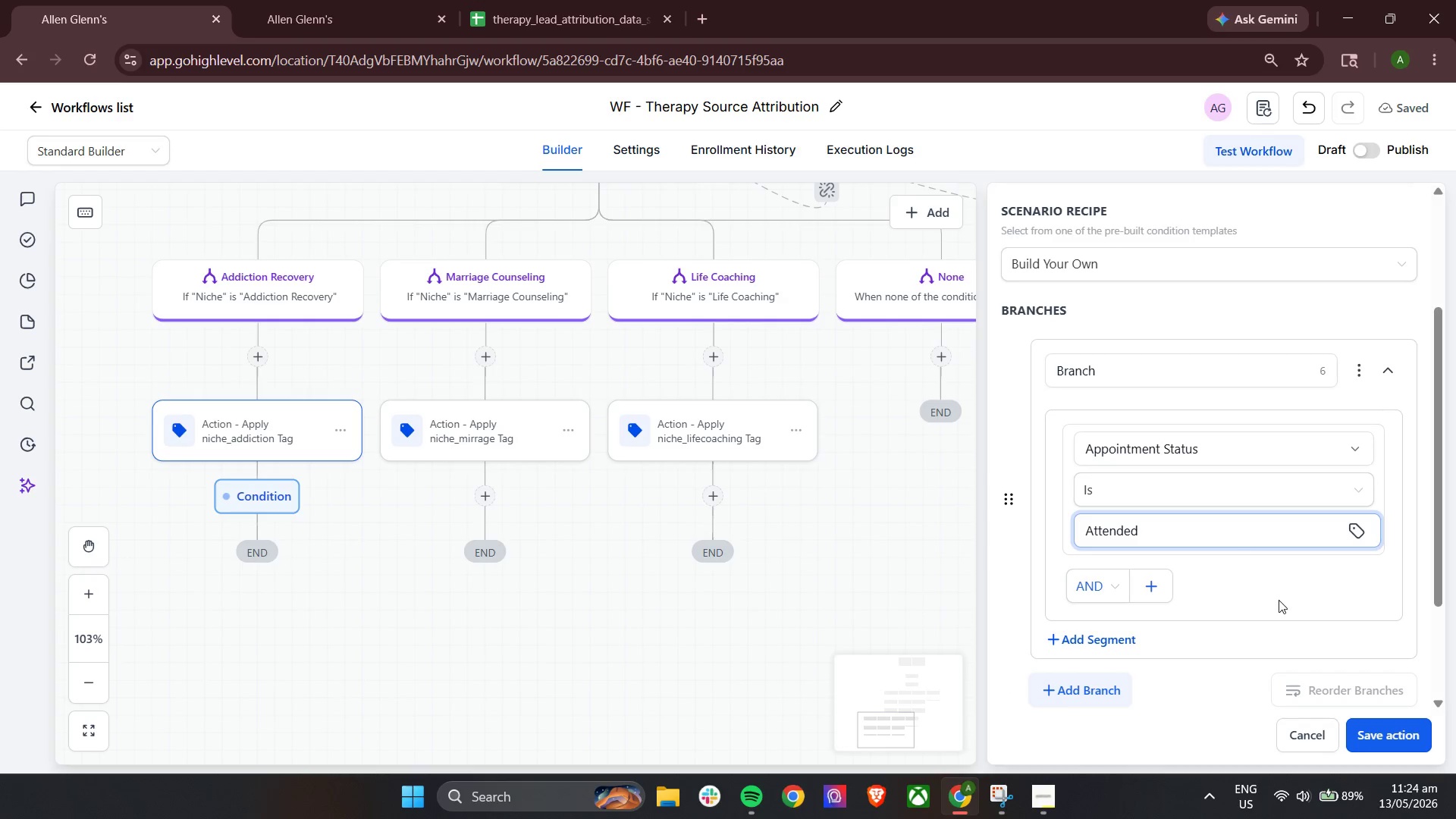 
left_click_drag(start_coordinate=[1279, 592], to_coordinate=[1275, 592])
 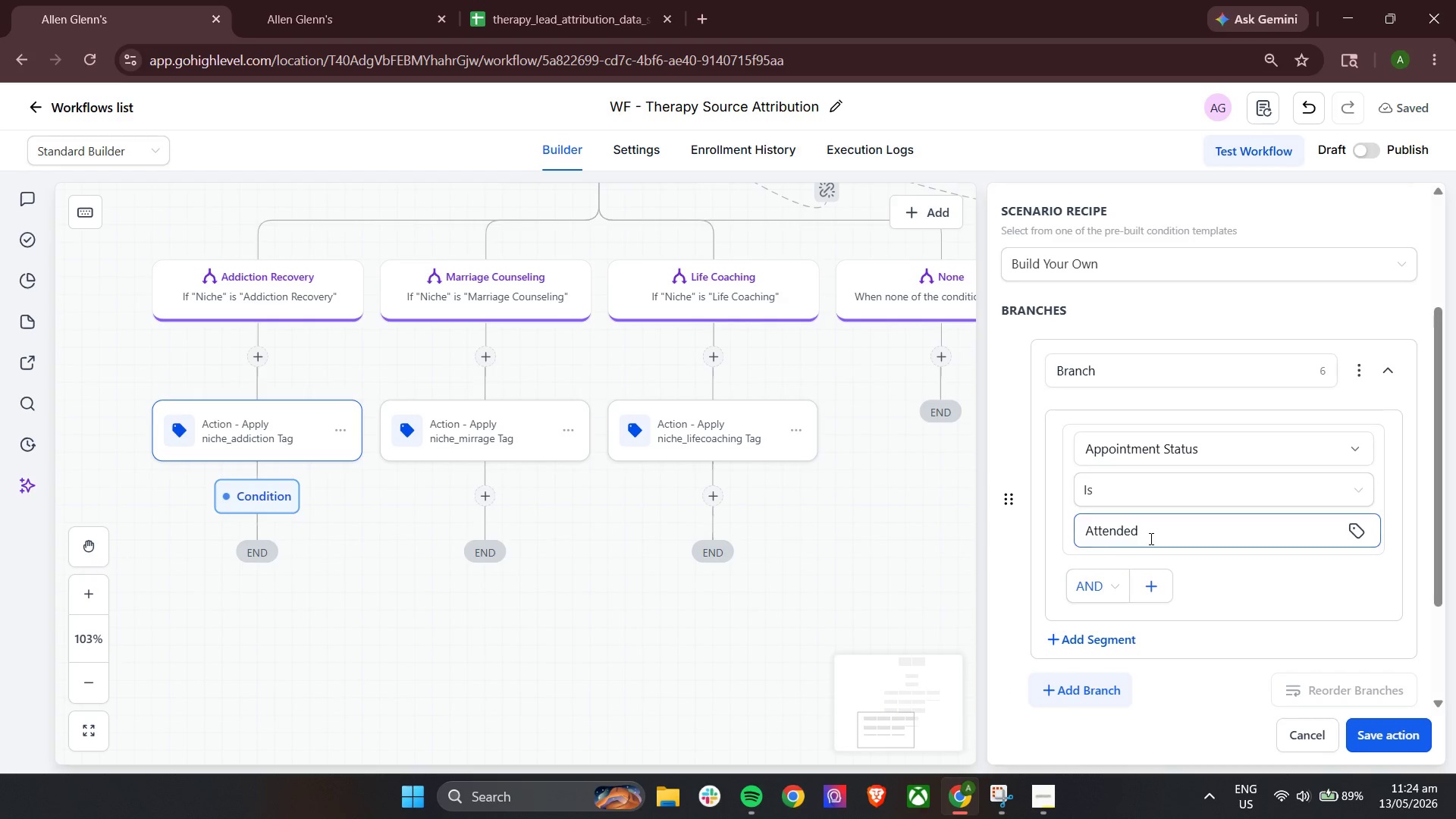 
left_click([1152, 537])
 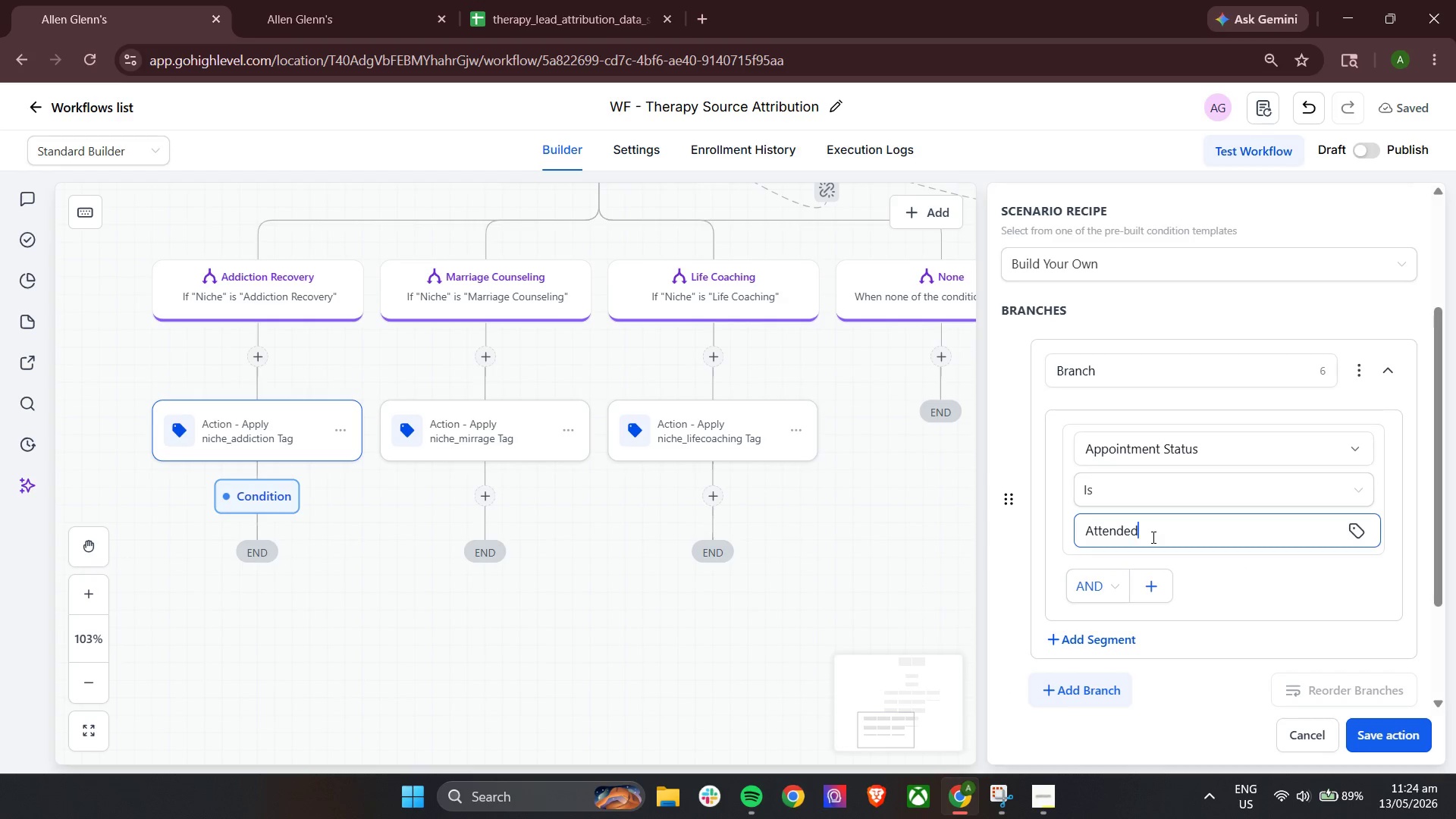 
key(Control+A)
 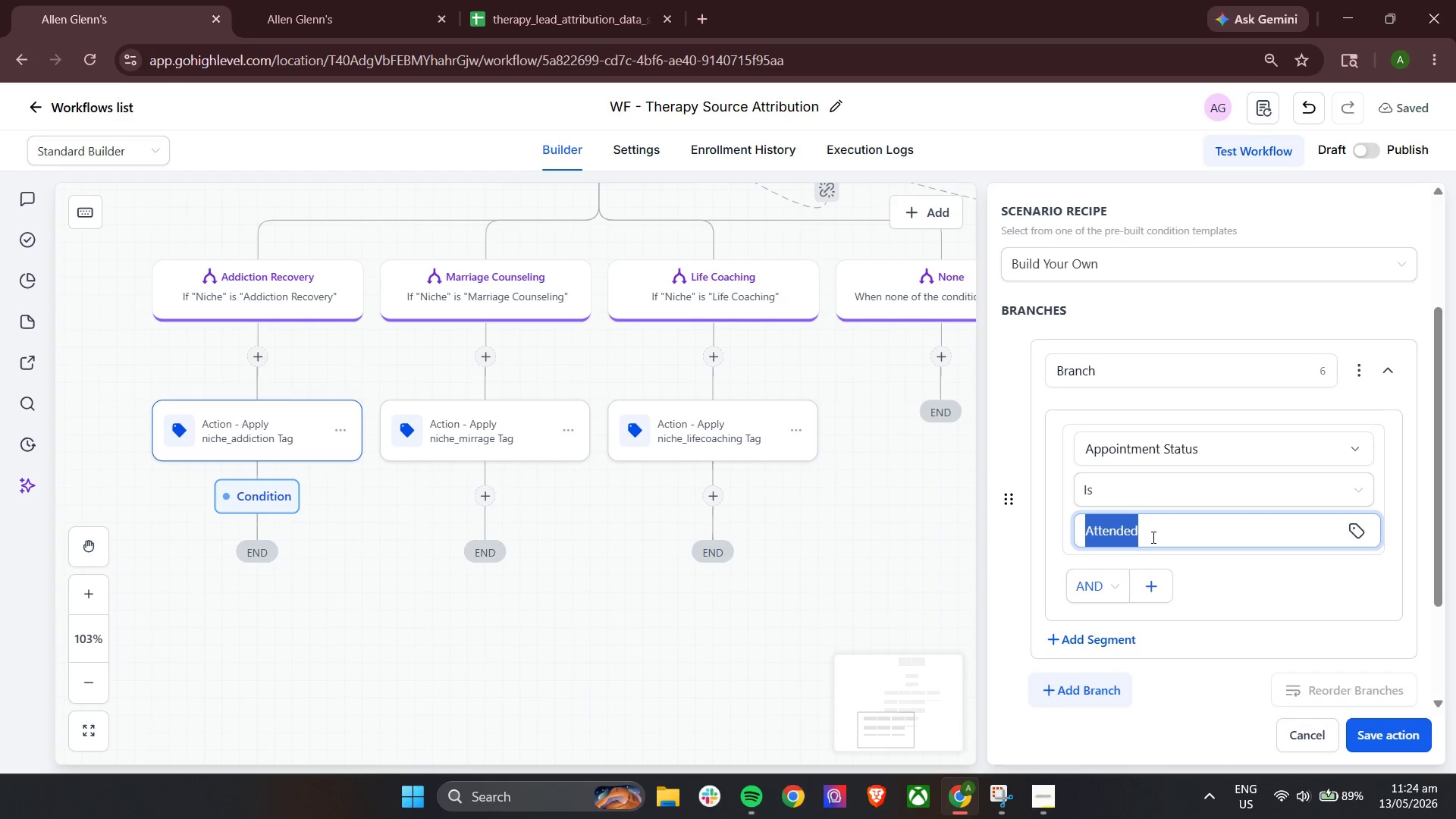 
key(Control+C)
 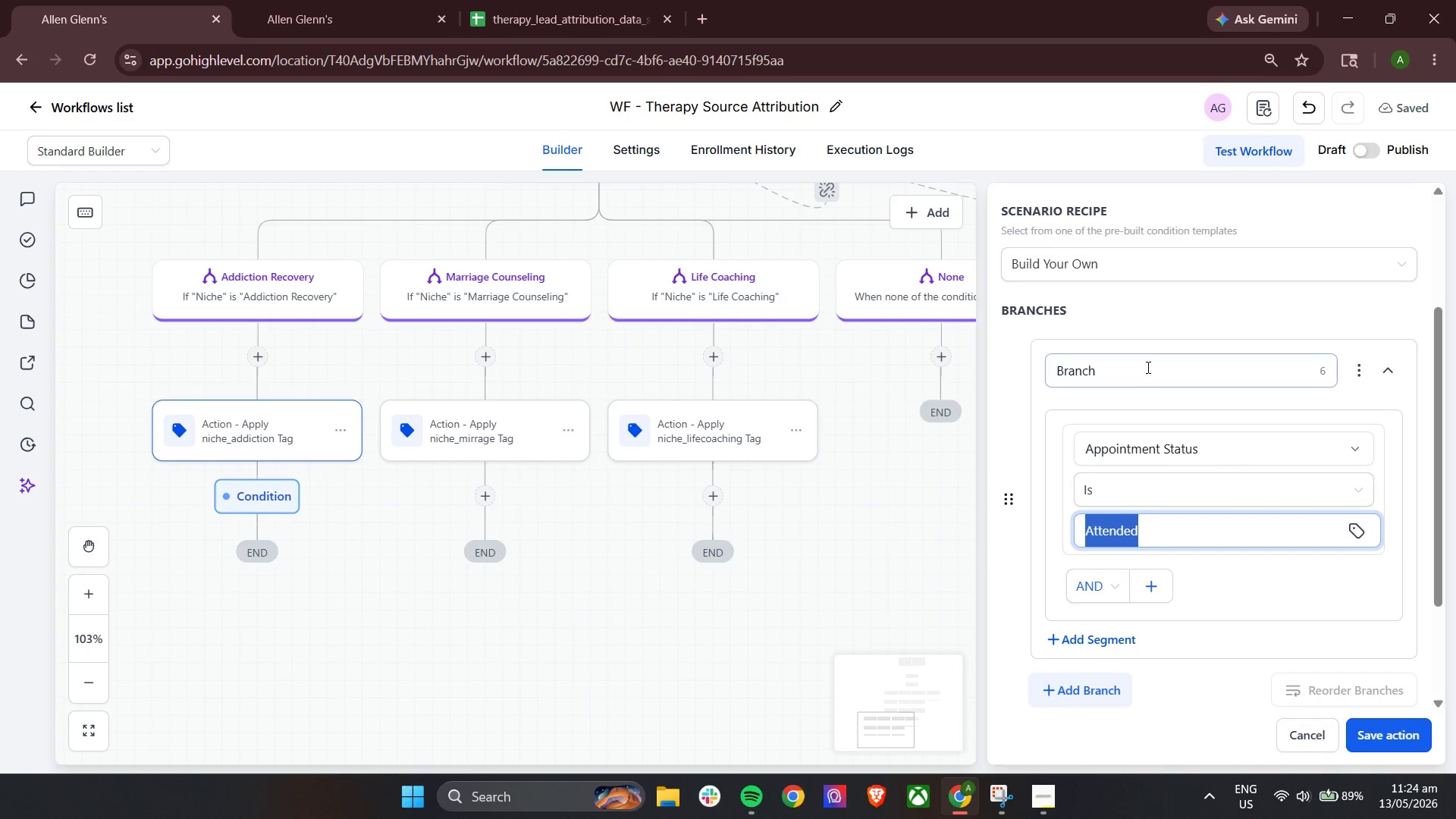 
double_click([1136, 372])
 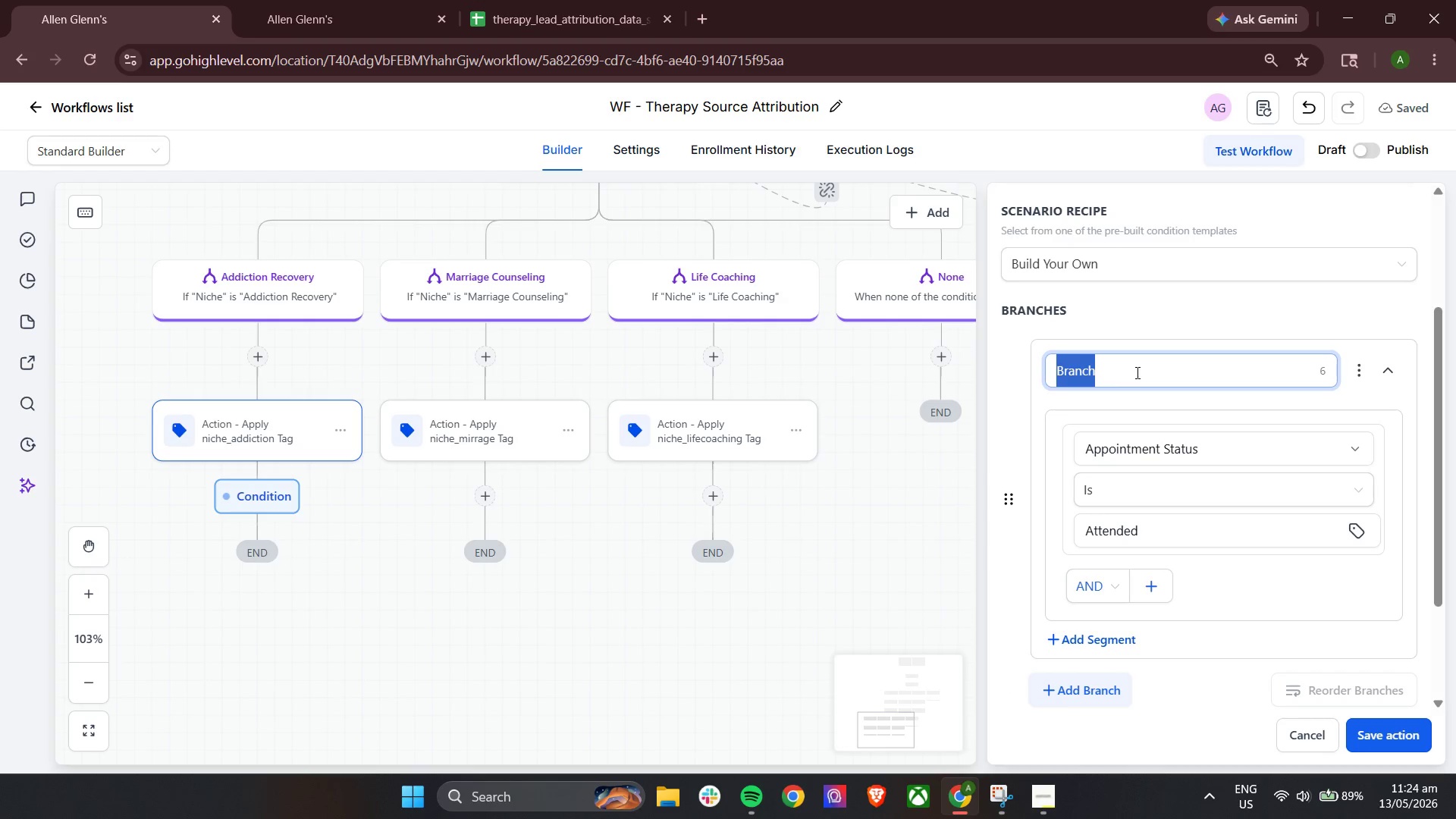 
key(Control+V)
 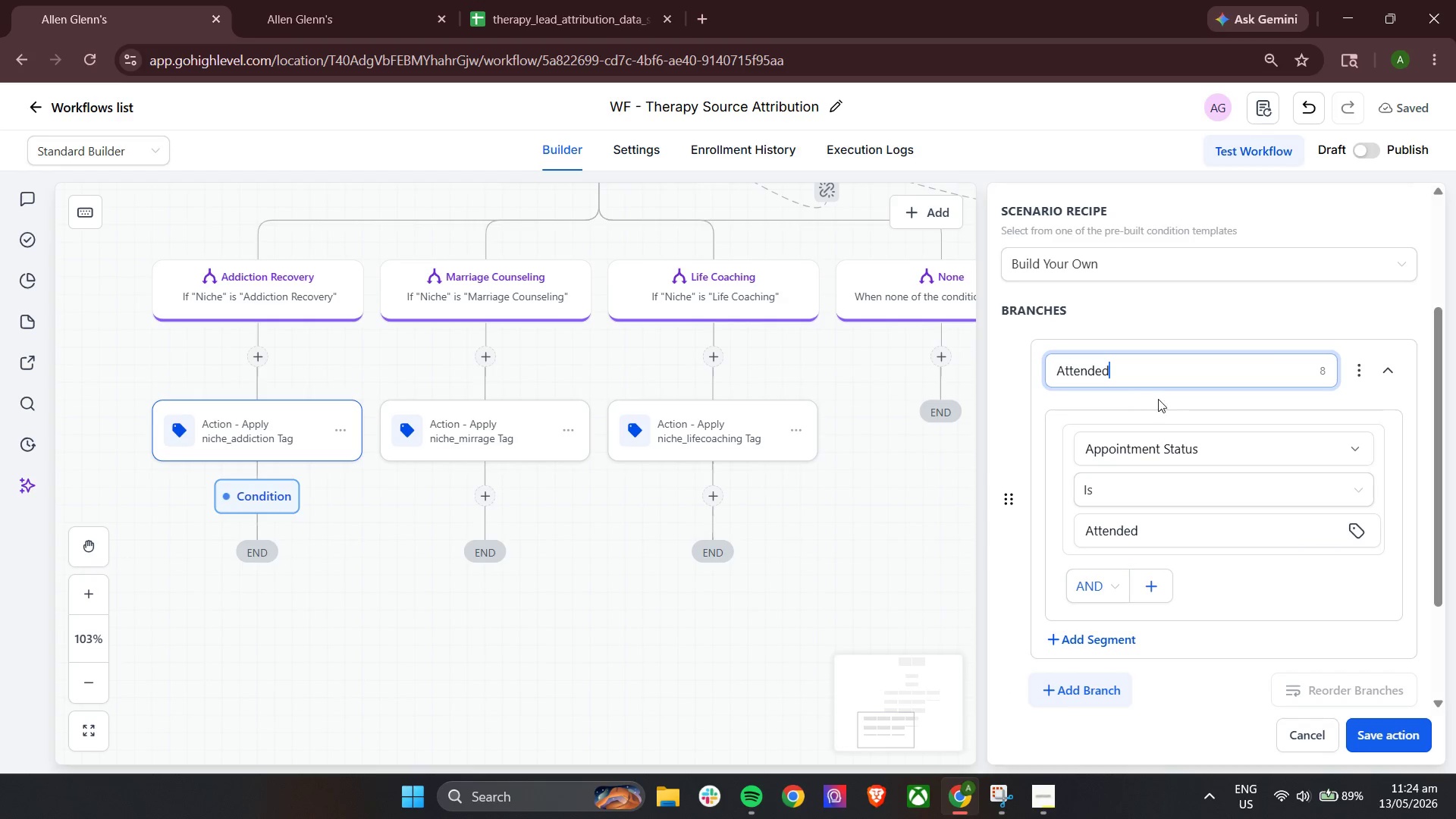 
left_click([1164, 399])
 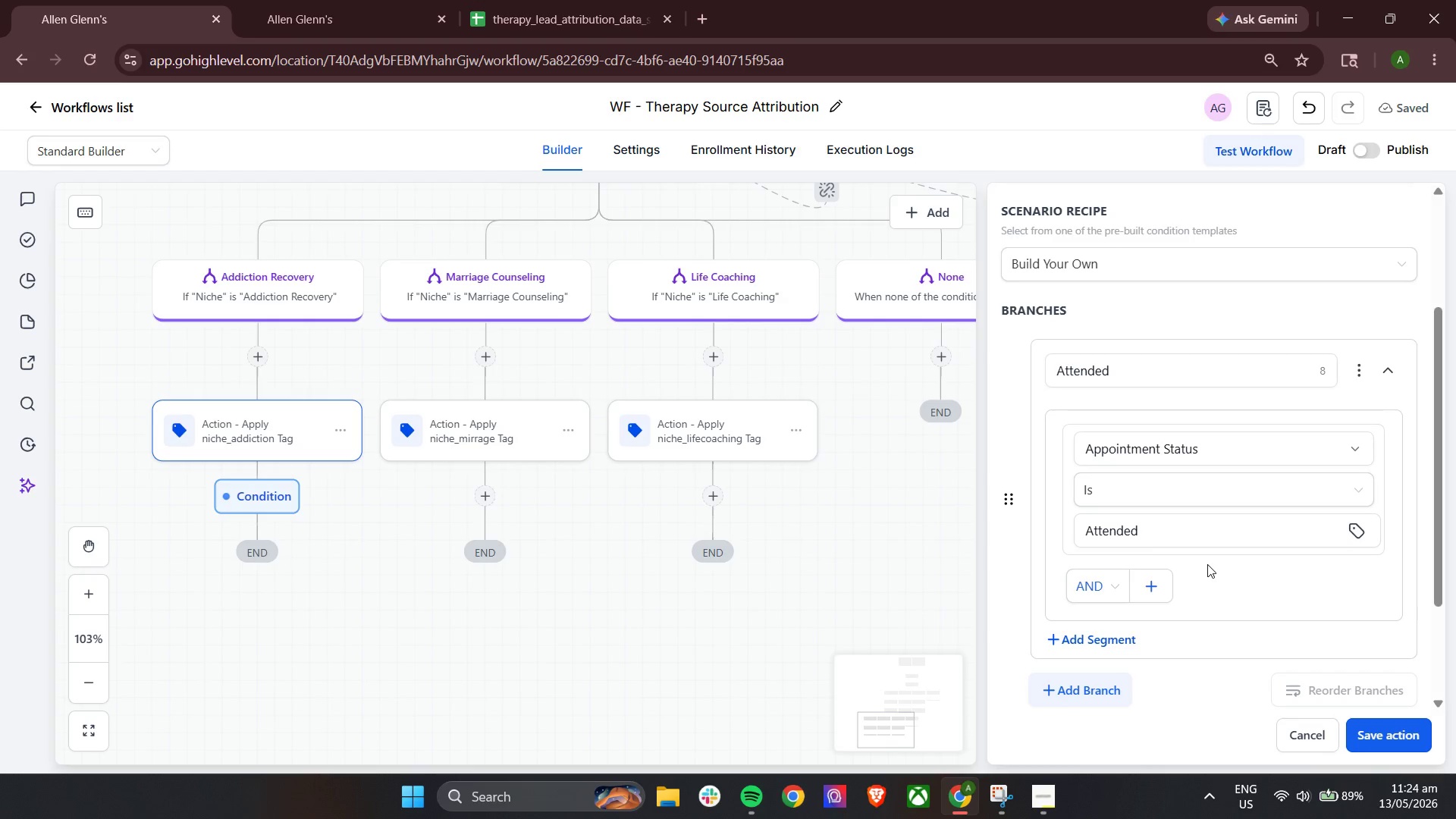 
scroll: coordinate [1195, 565], scroll_direction: down, amount: 3.0
 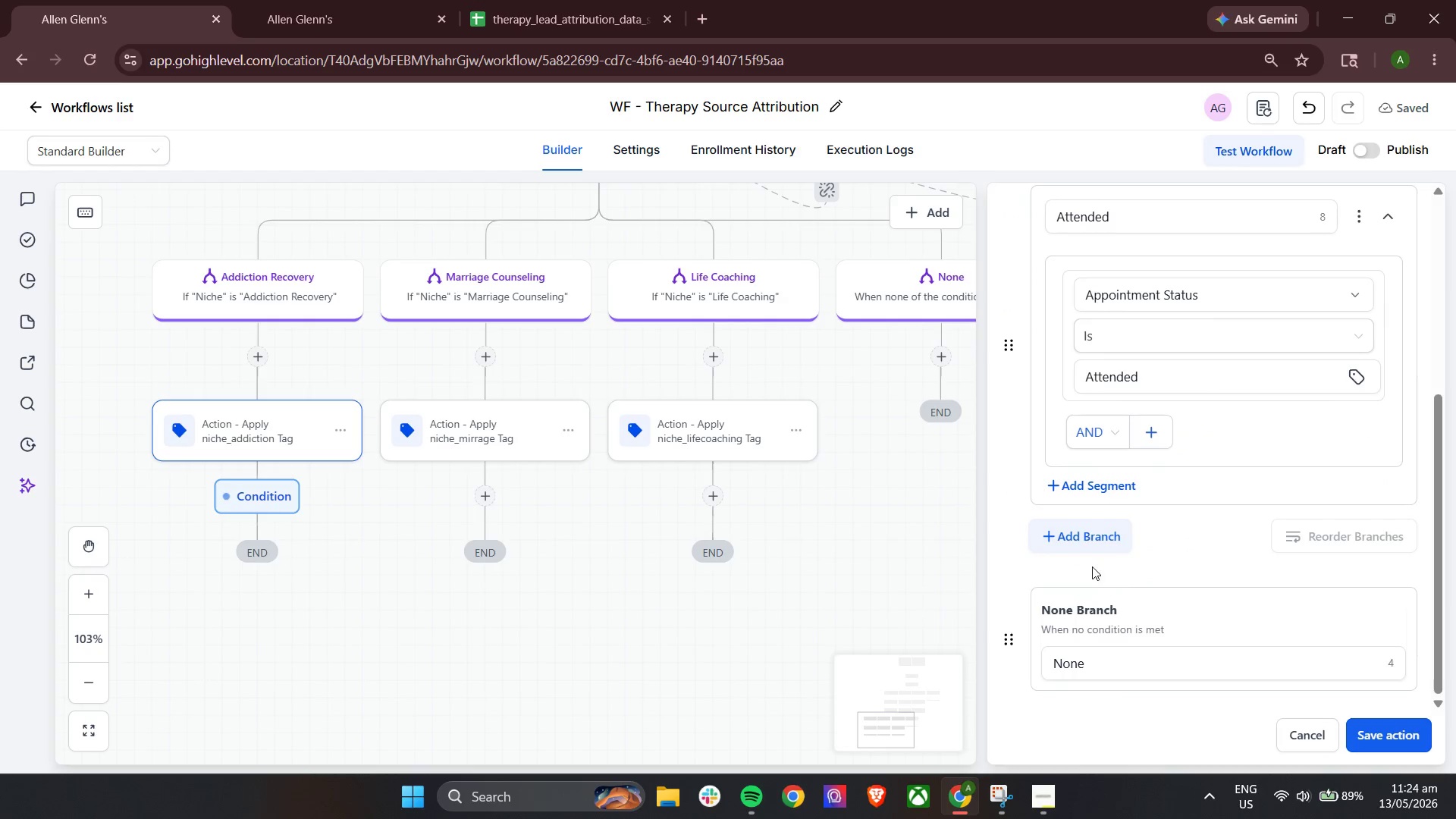 
left_click([1093, 550])
 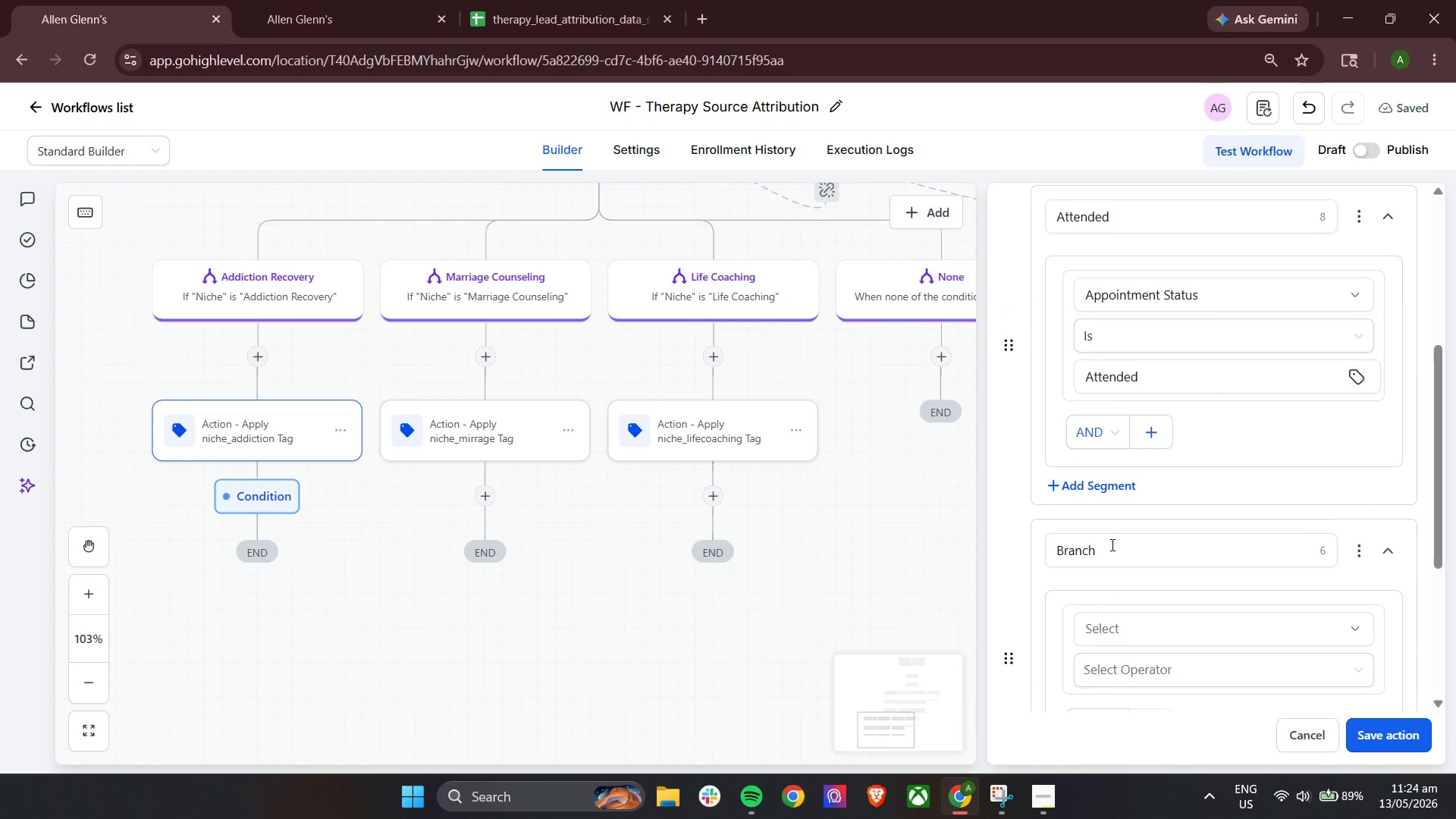 
left_click([1141, 534])
 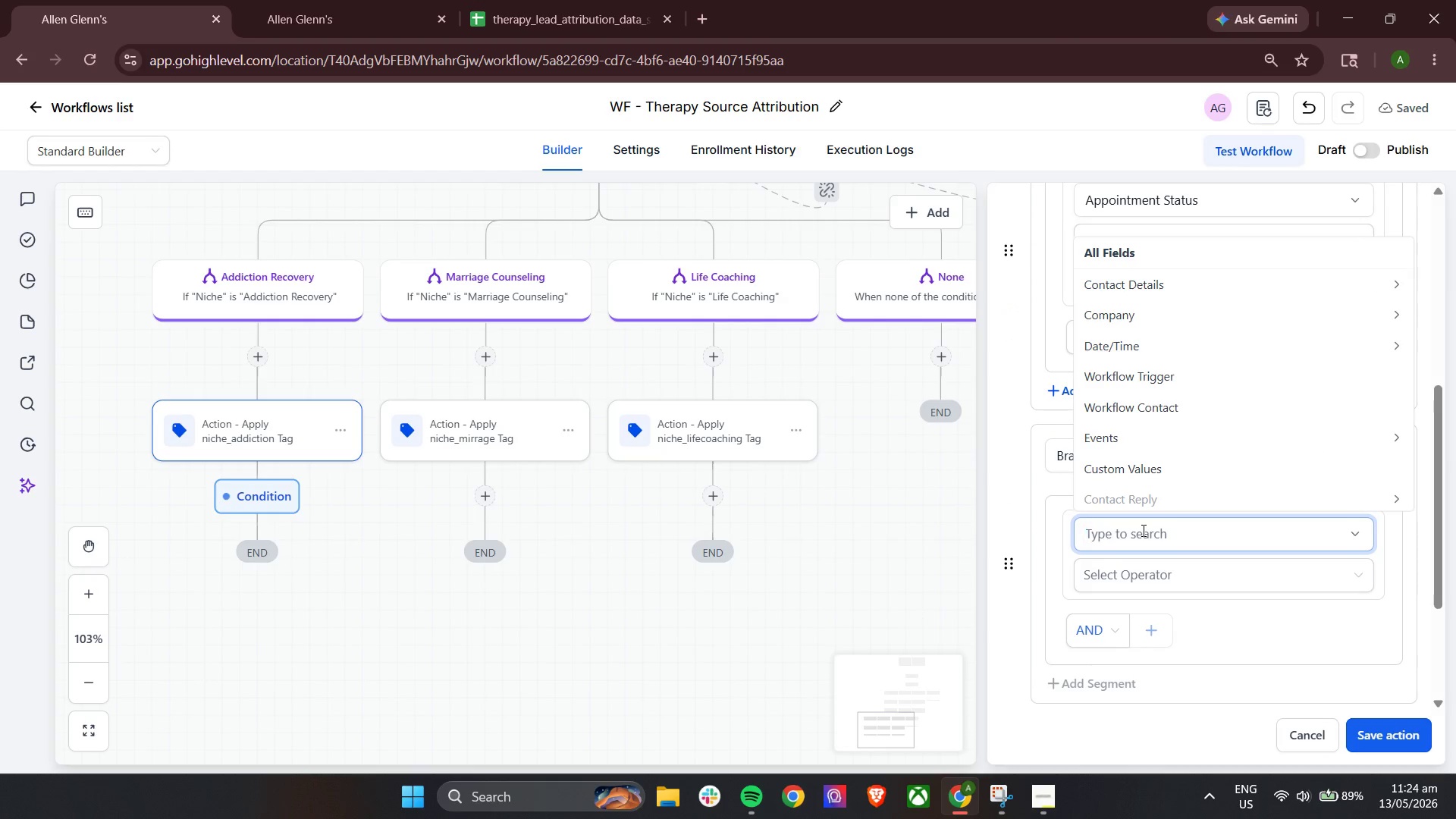 
scroll: coordinate [1123, 559], scroll_direction: down, amount: 1.0
 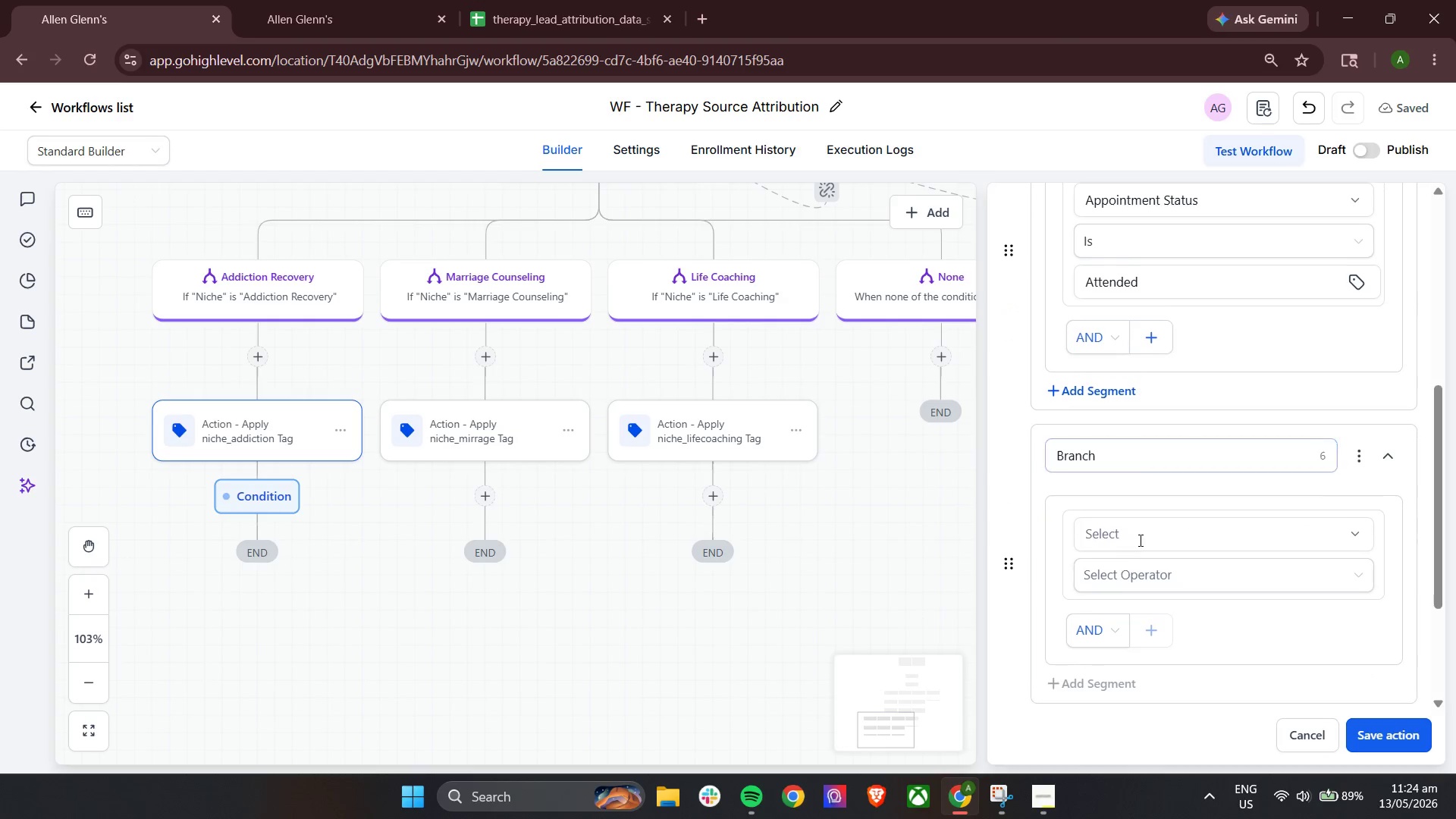 
type(app)
 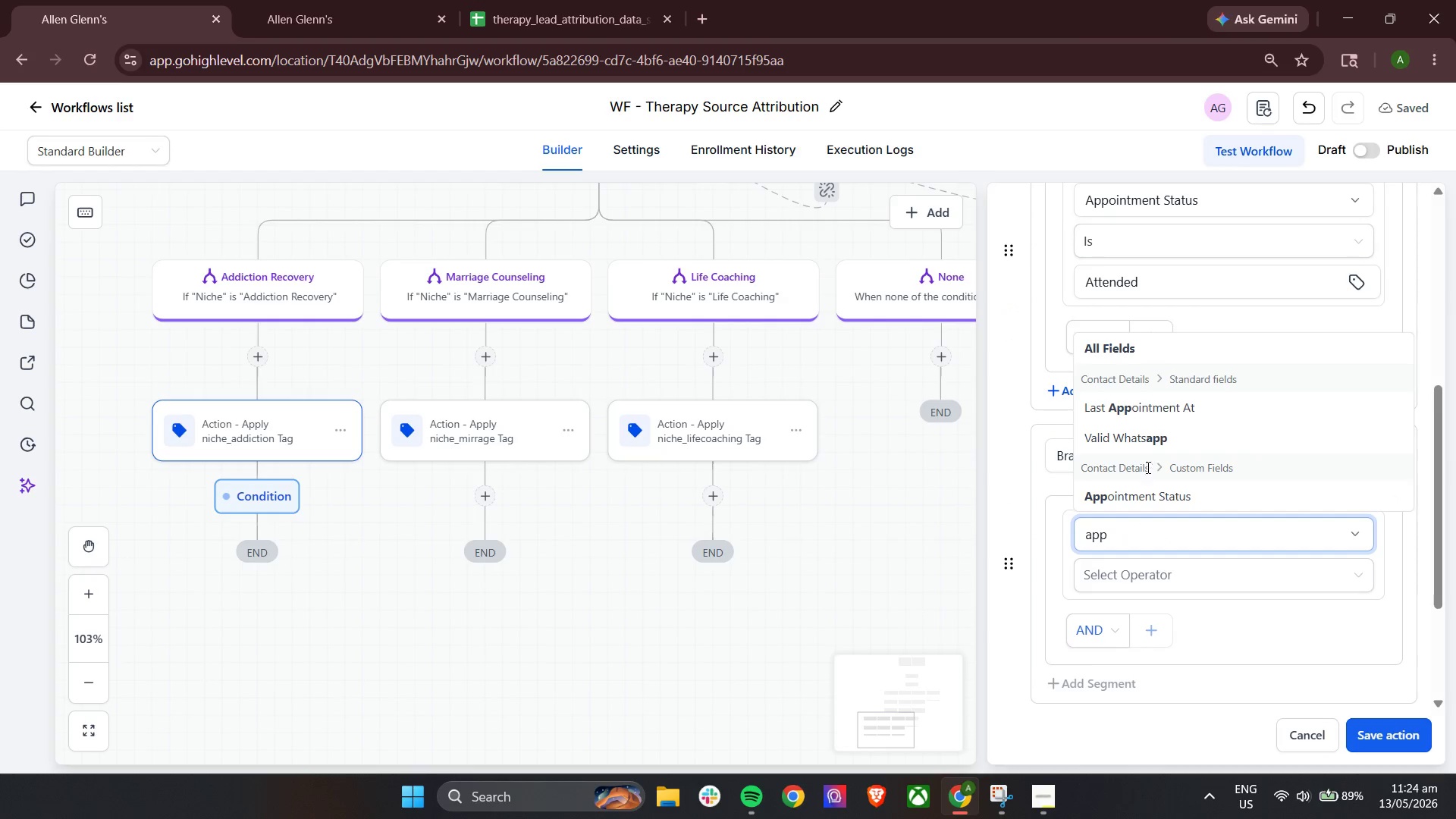 
left_click([1147, 484])
 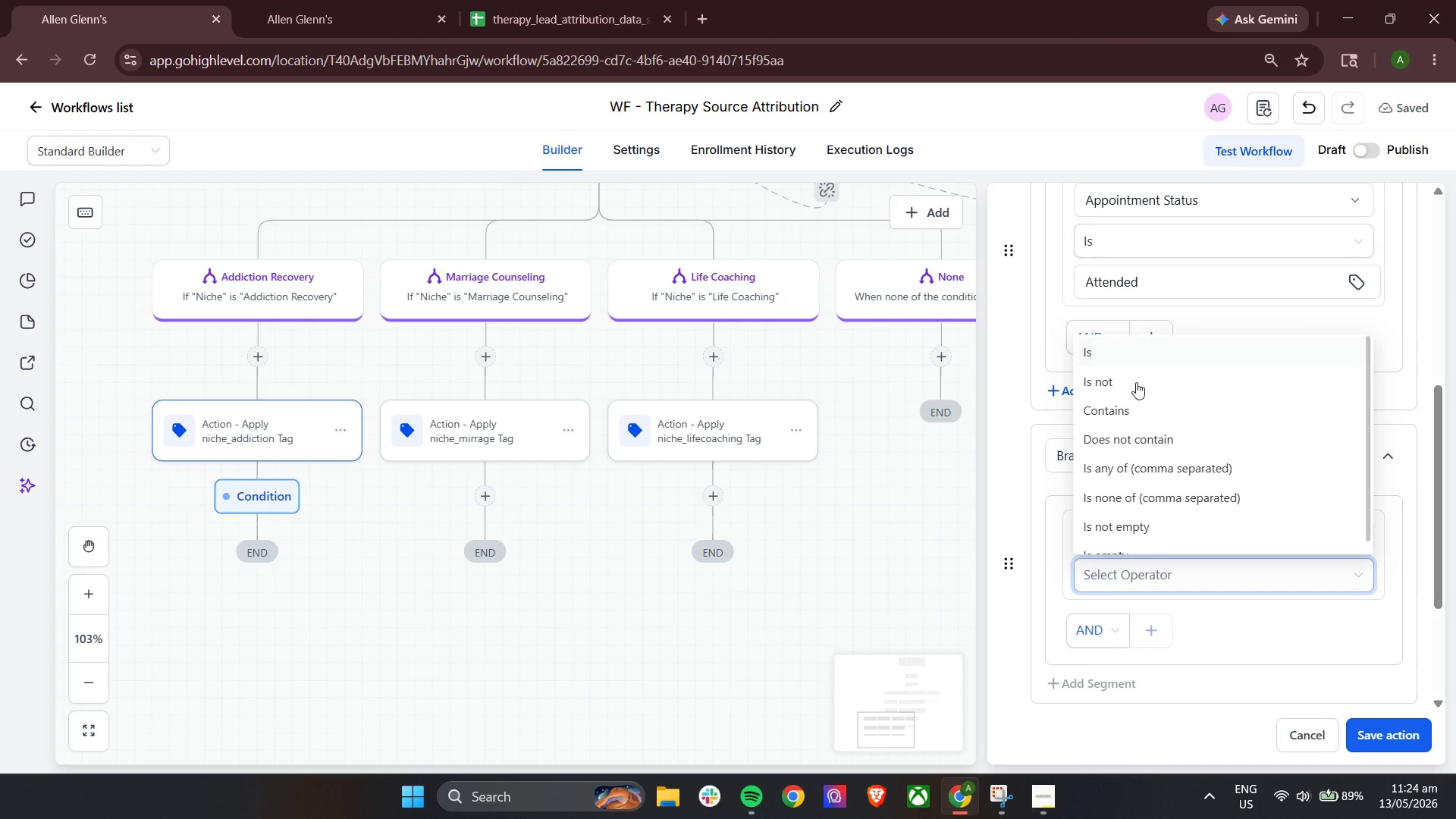 
left_click([1135, 359])
 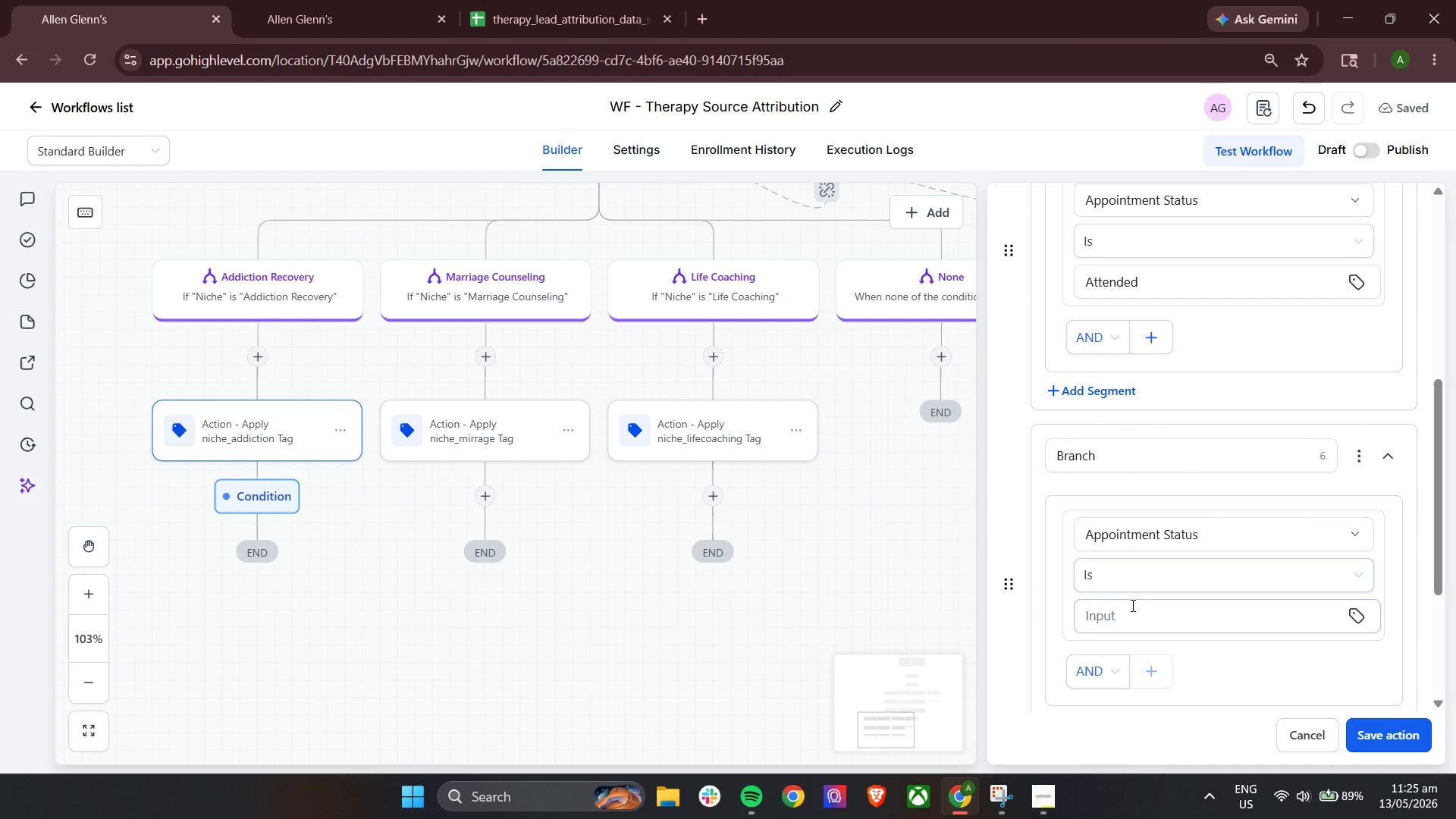 
left_click([1131, 610])
 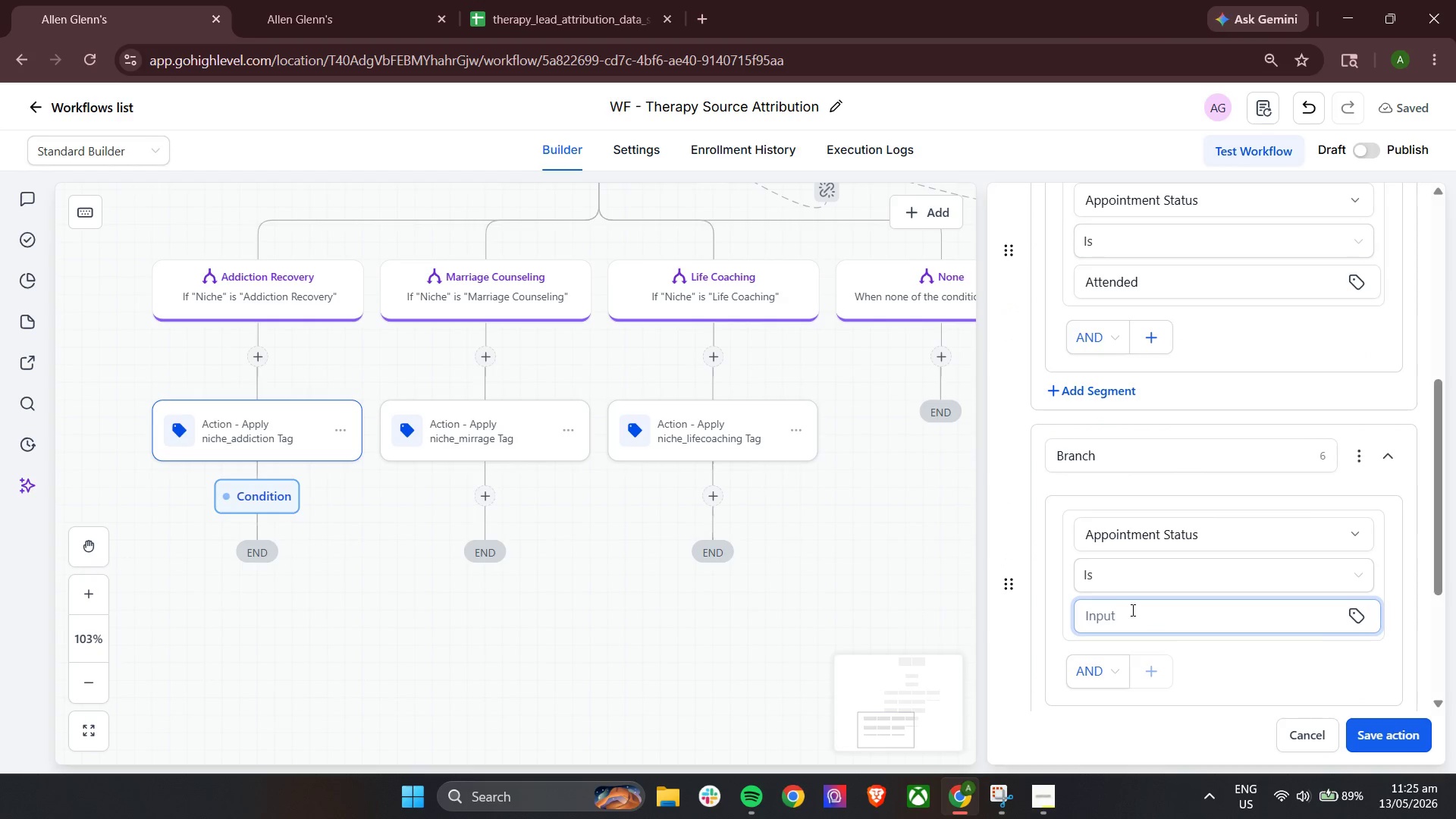 
type(No-)
 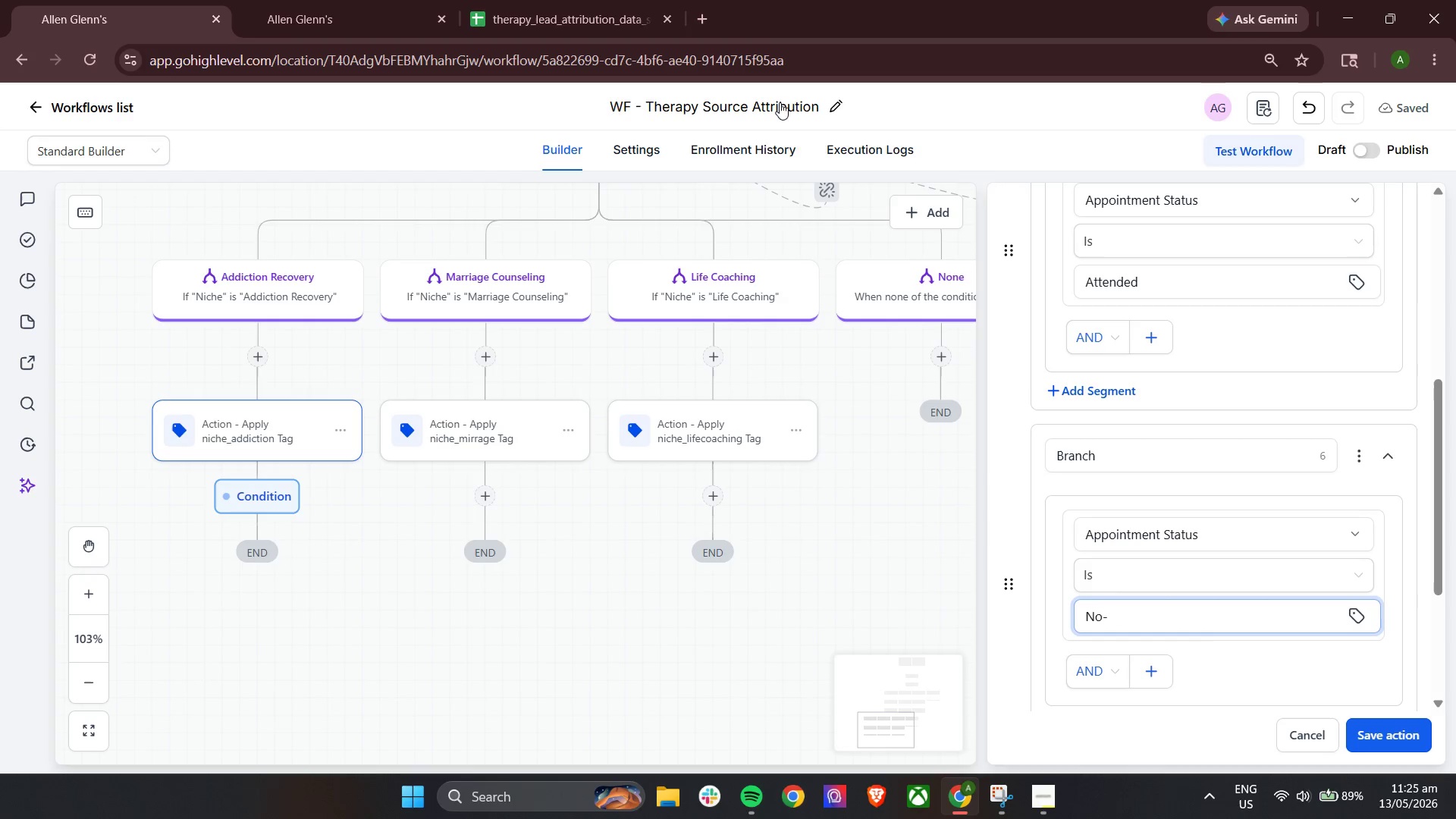 
left_click([562, 0])
 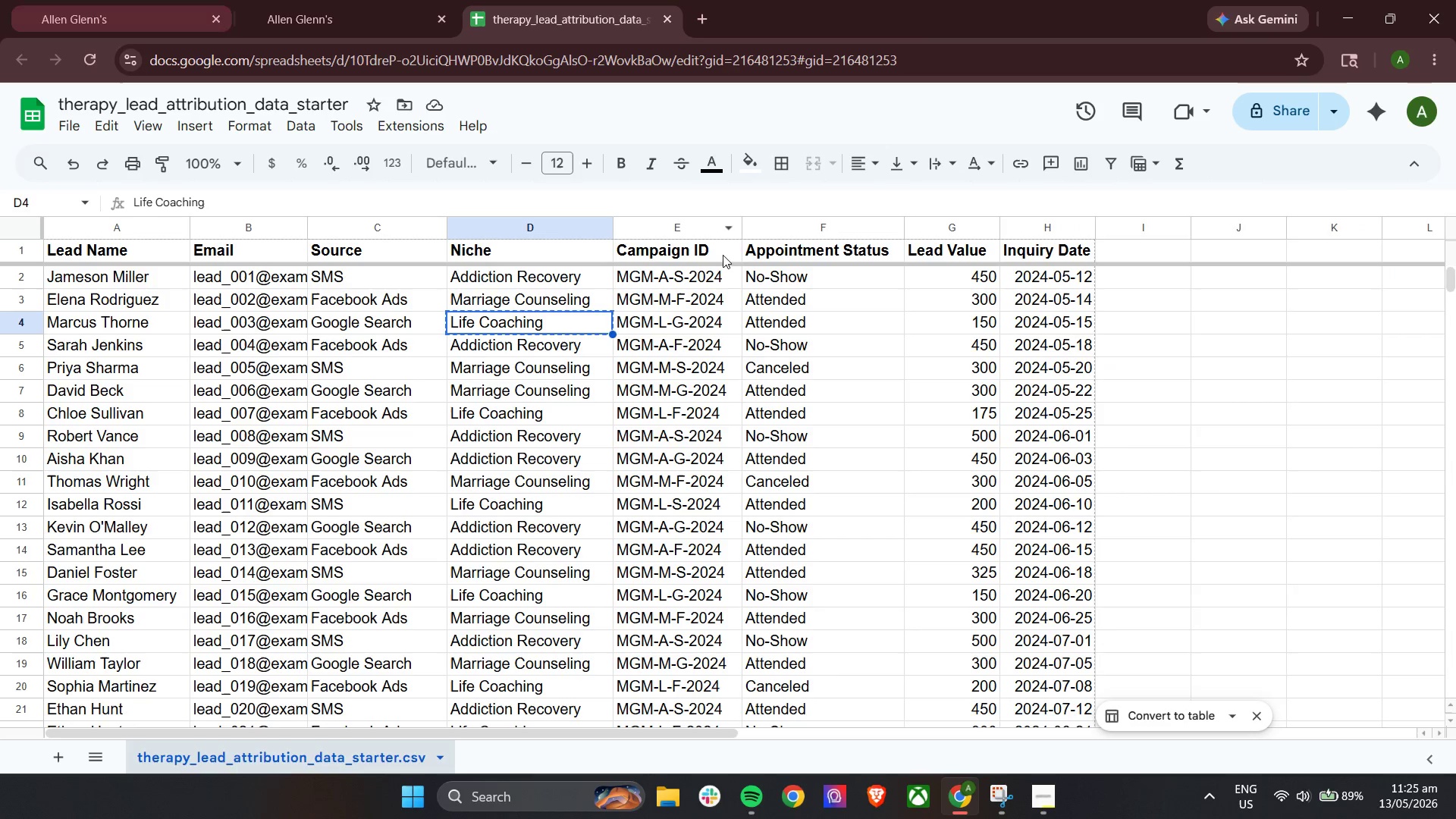 
key(Control+C)
 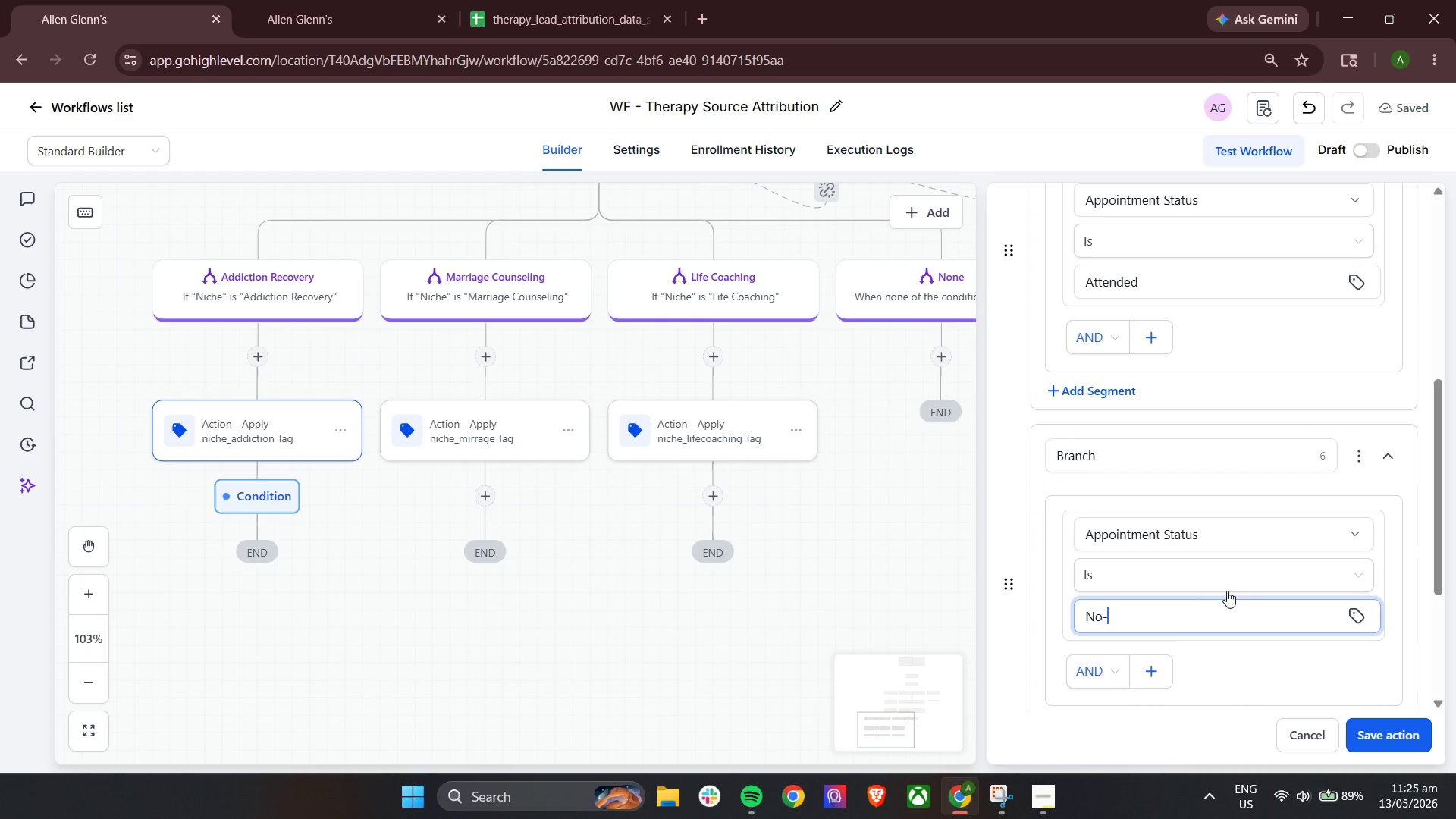 
key(Control+A)
 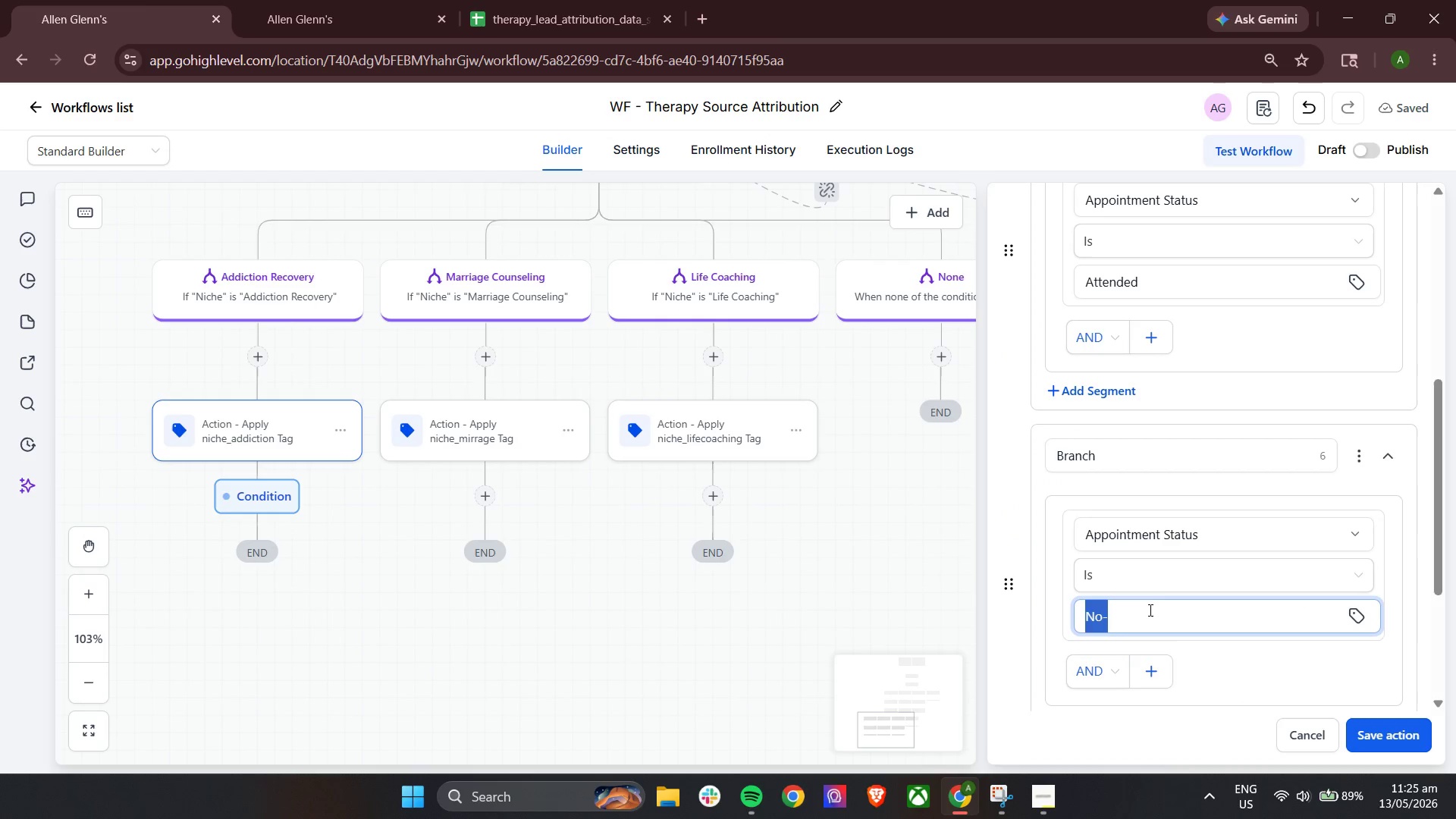 
key(Control+V)
 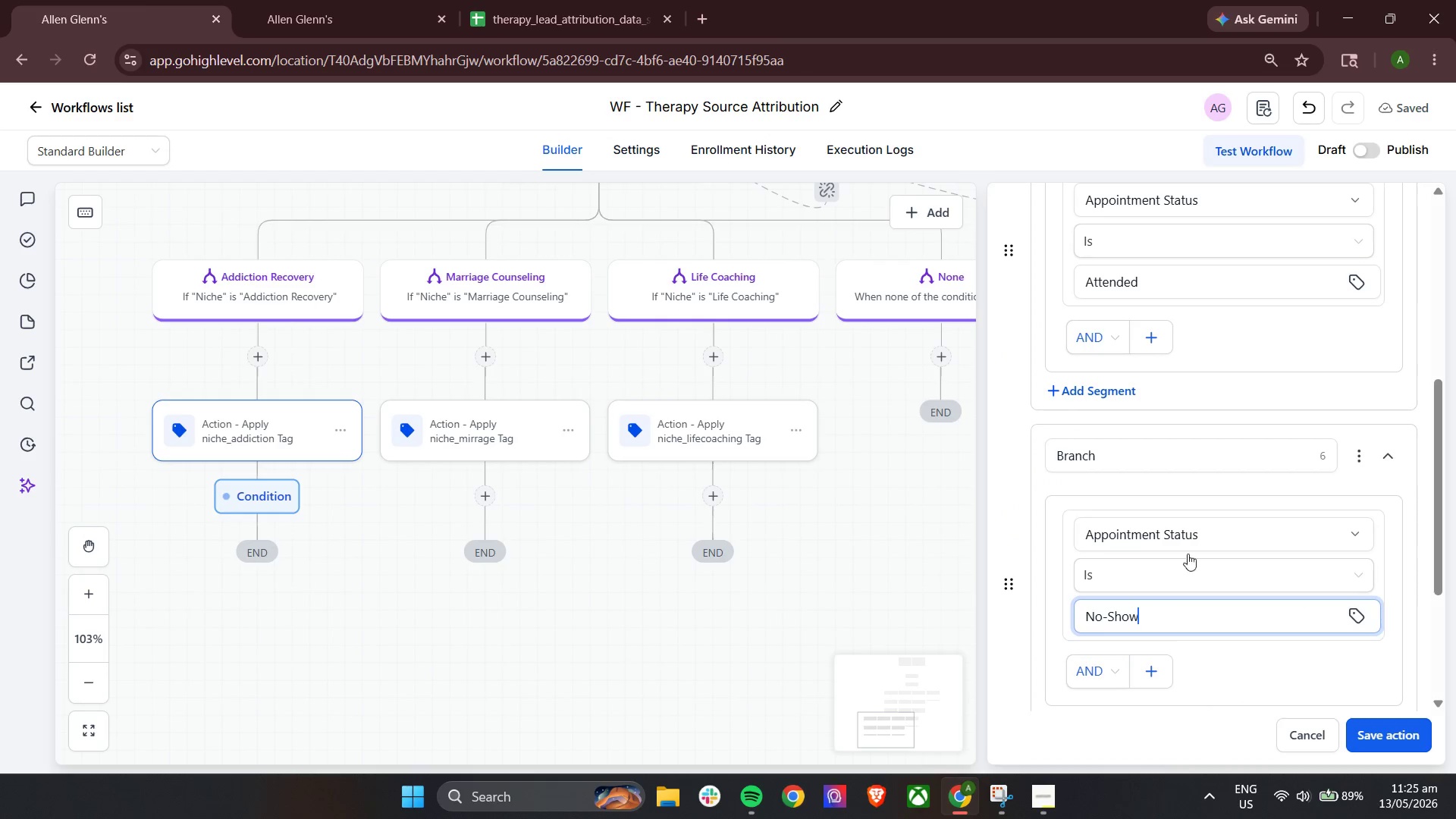 
left_click([1202, 529])
 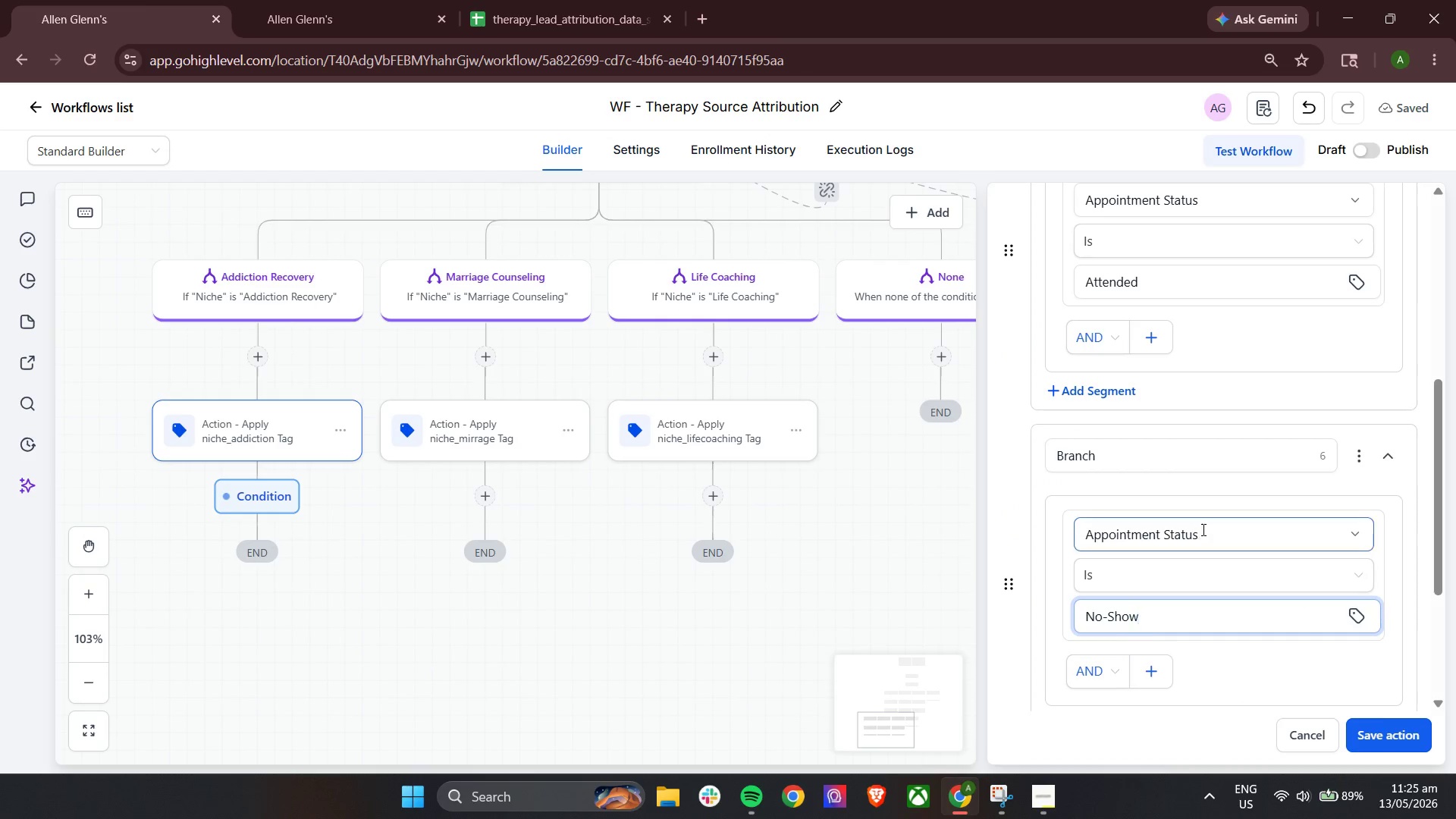 
key(Control+A)
 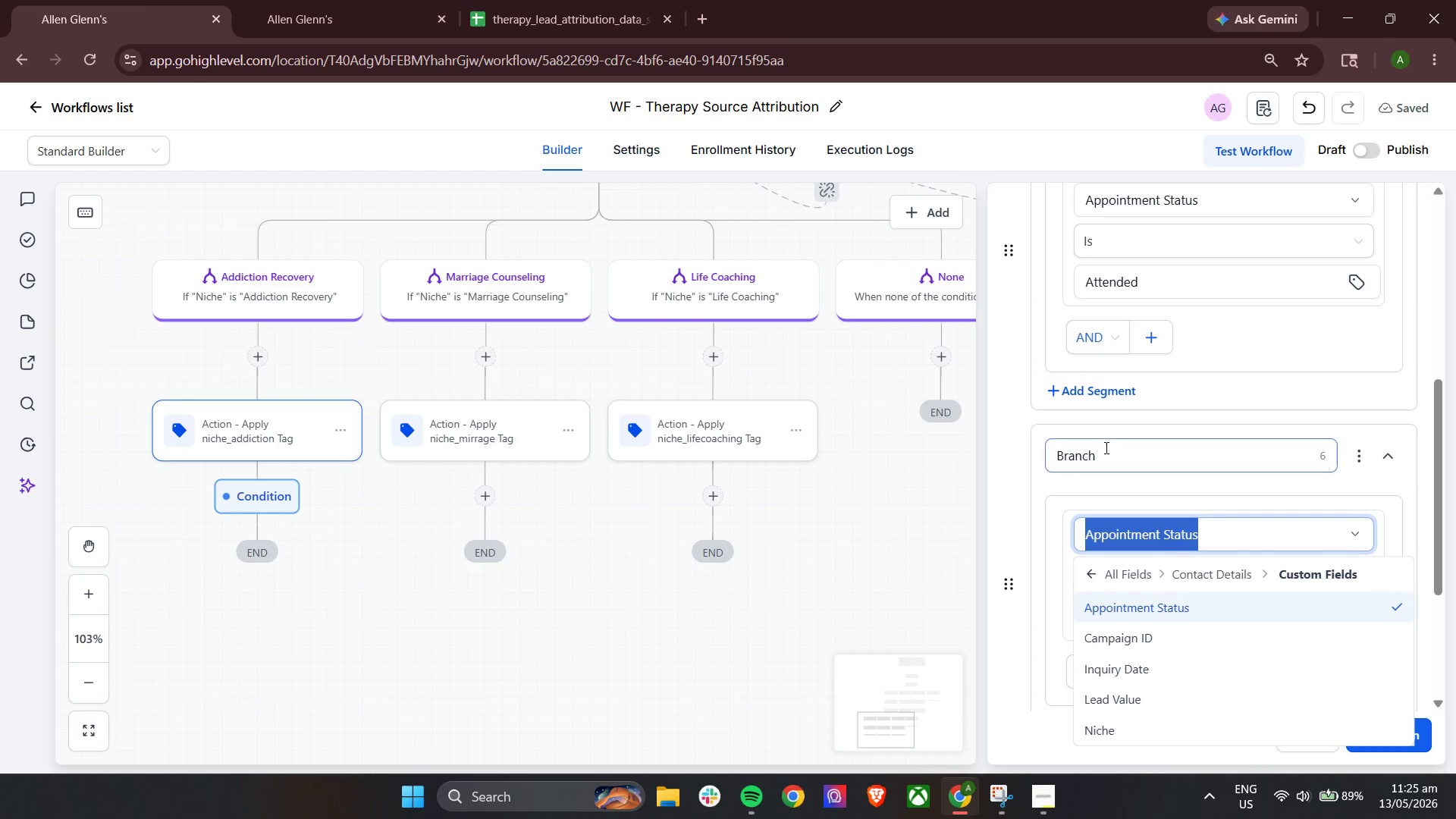 
left_click([1106, 461])
 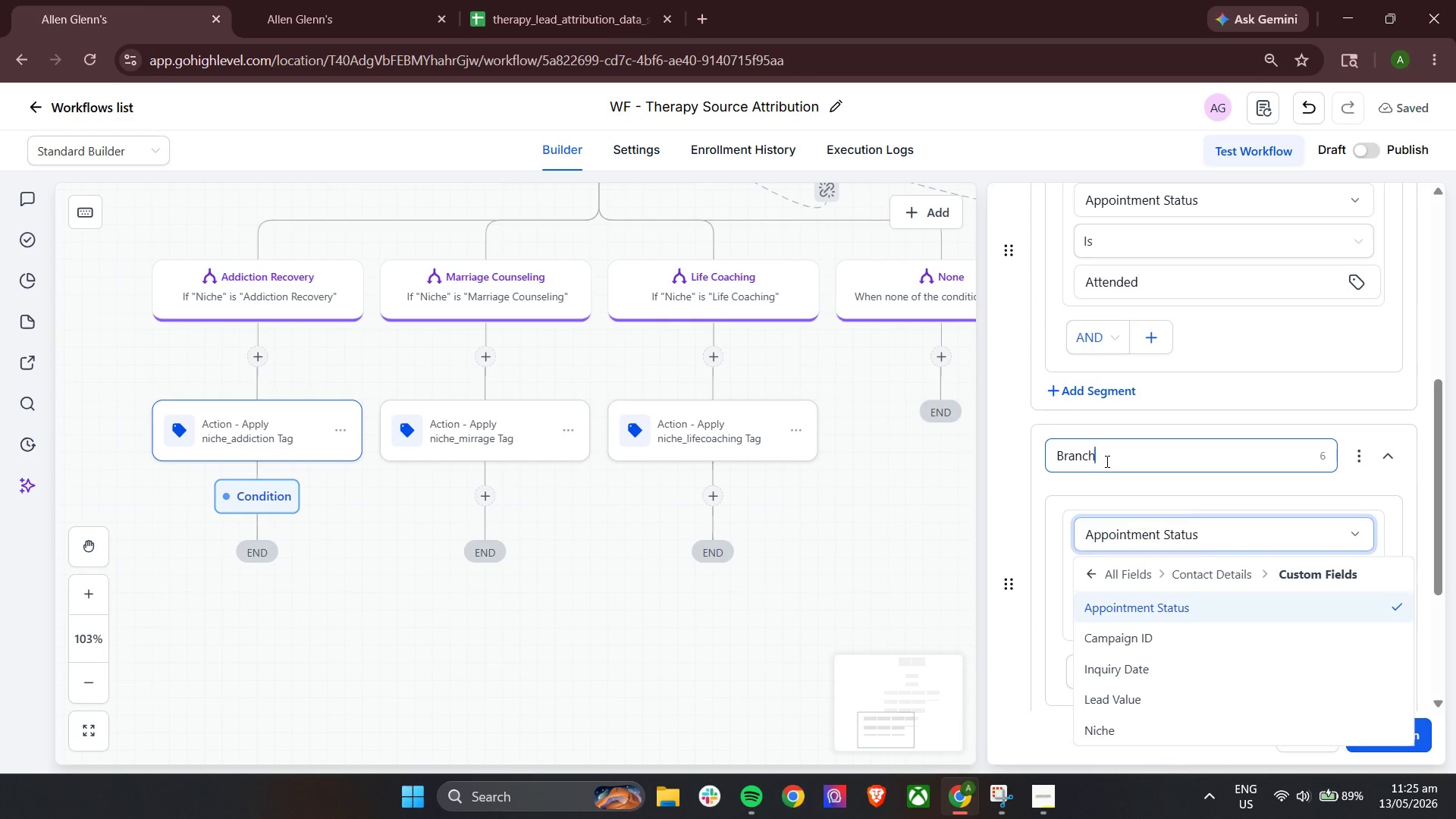 
key(Control+A)
 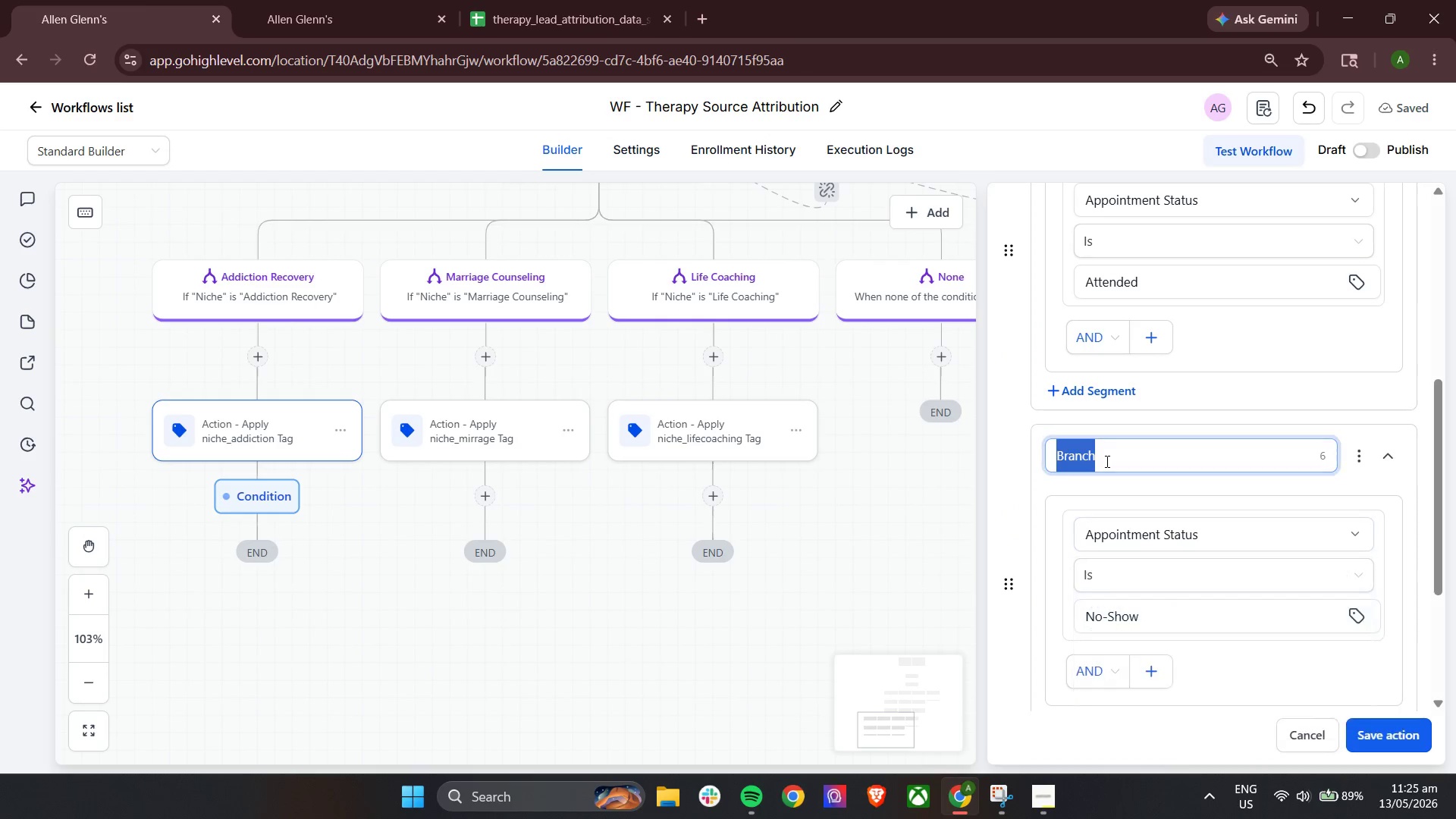 
key(Control+V)
 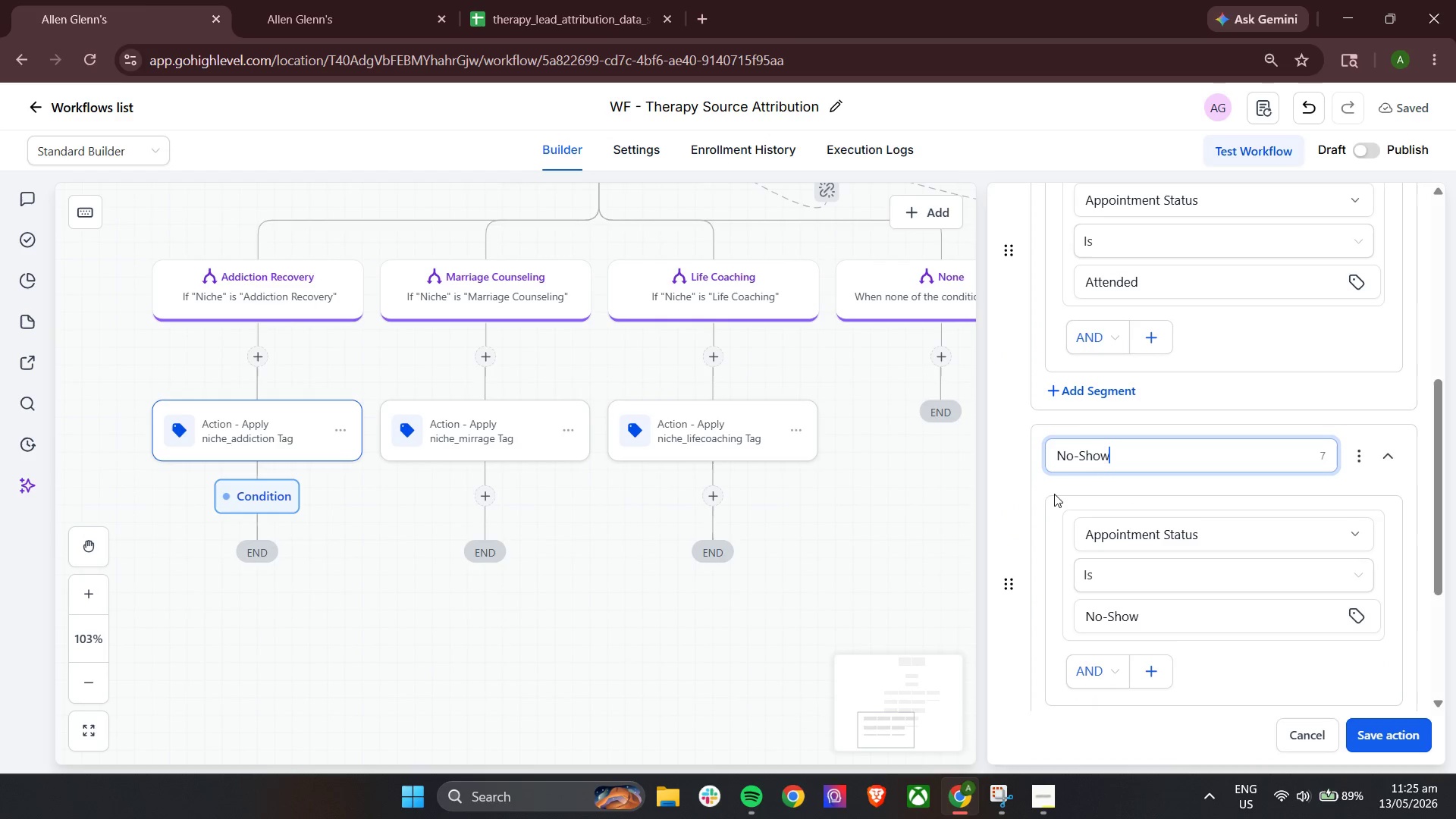 
left_click([1048, 488])
 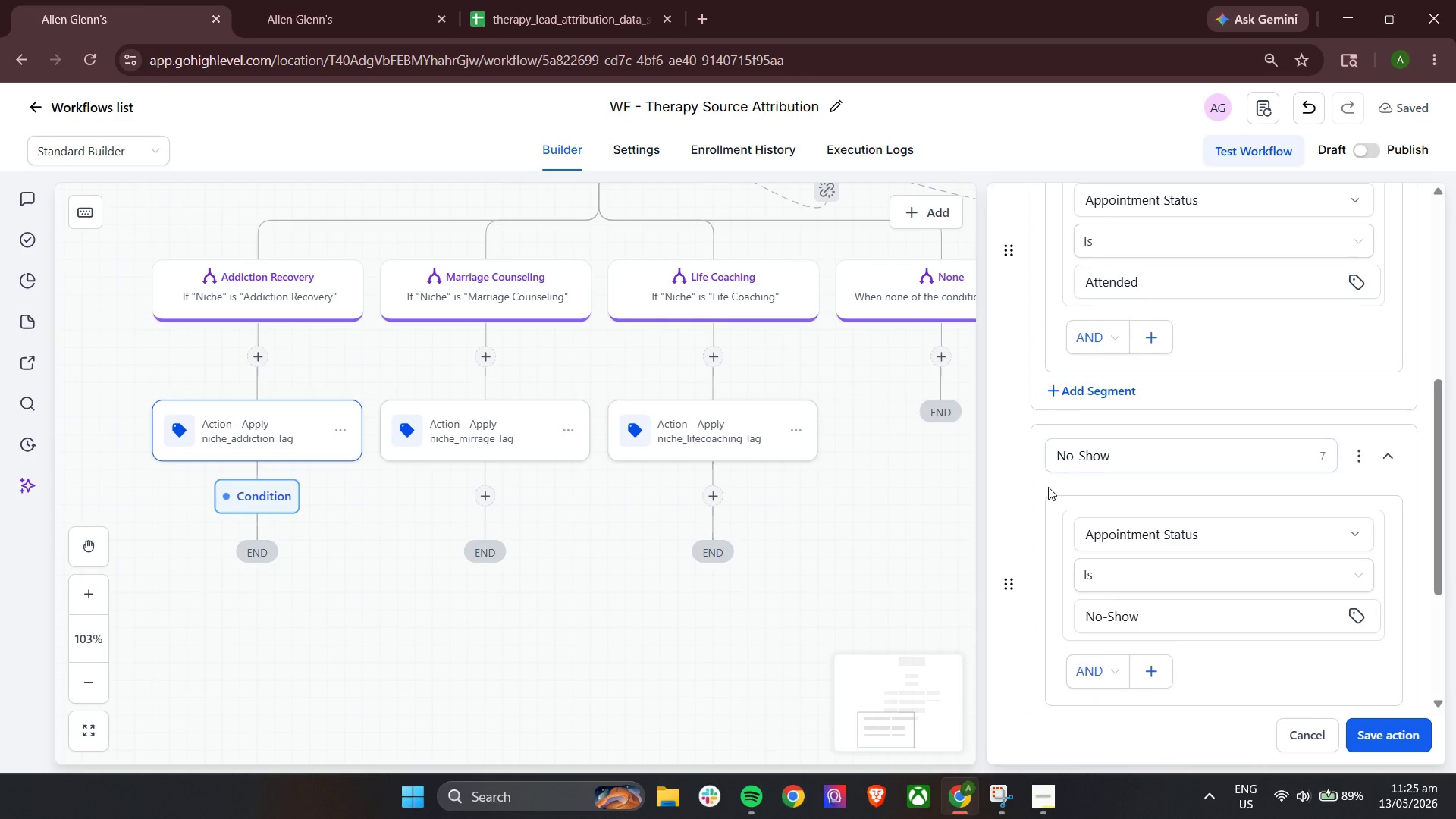 
scroll: coordinate [1048, 487], scroll_direction: down, amount: 4.0
 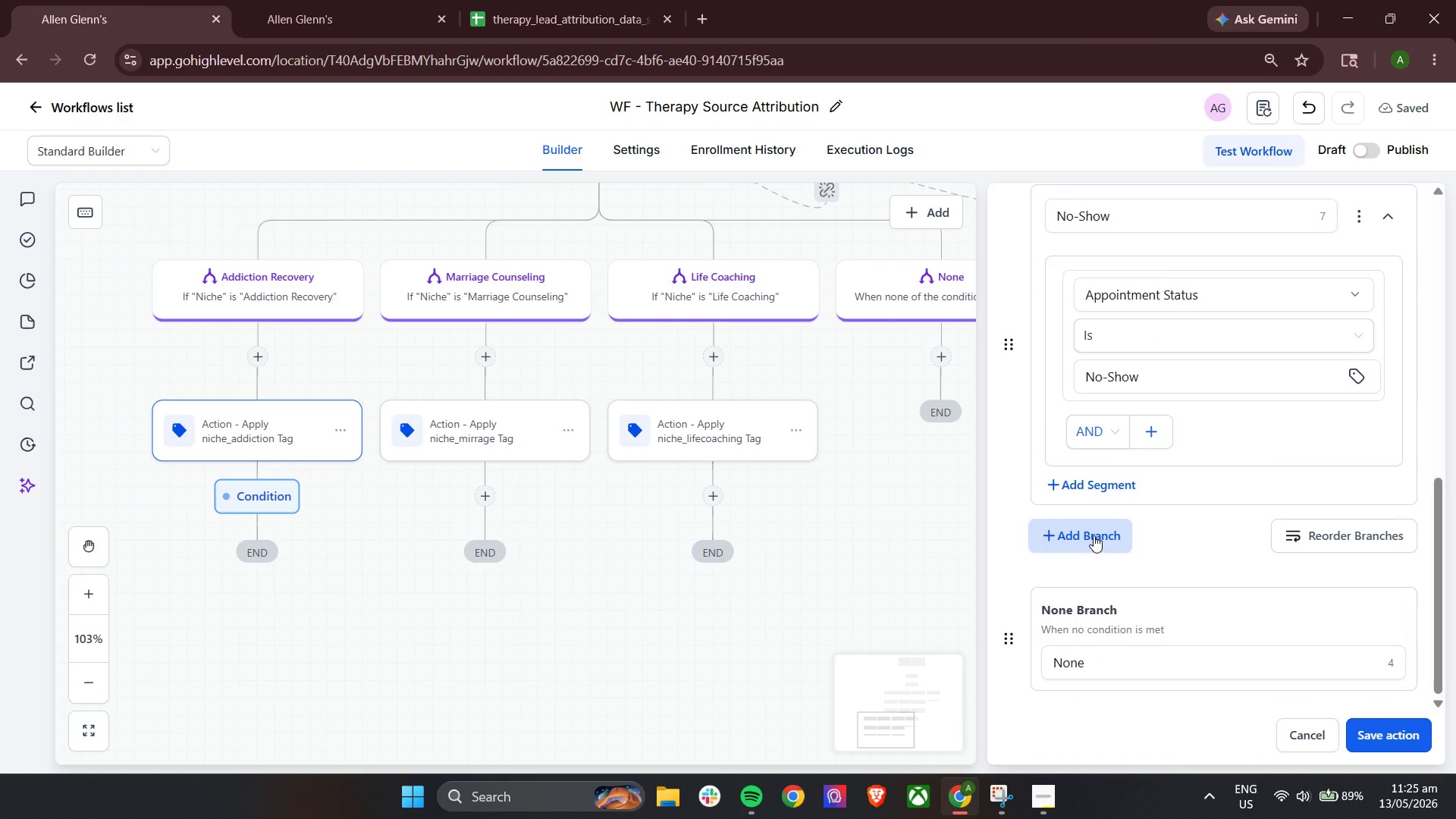 
left_click([1094, 535])
 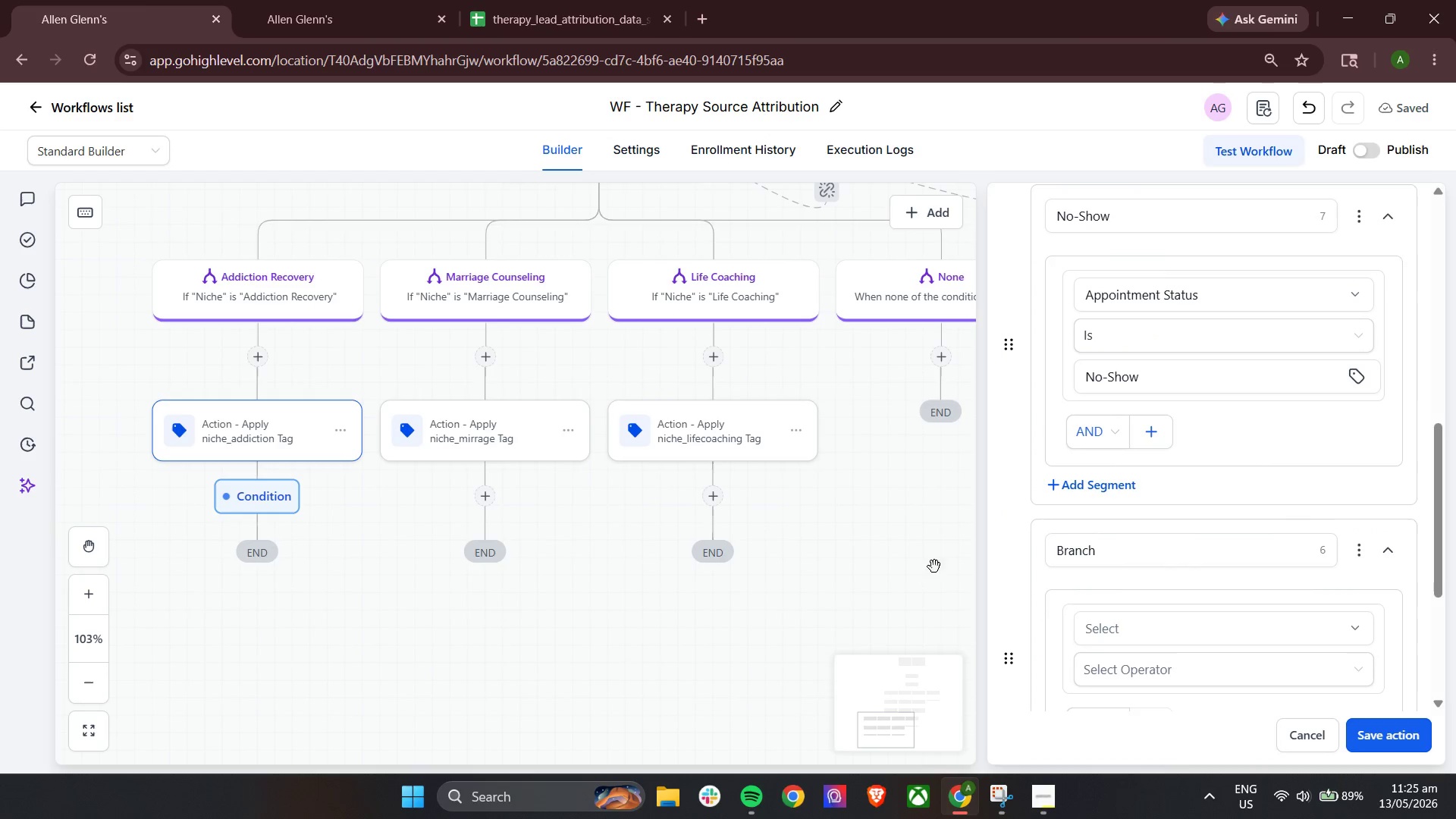 
left_click([1104, 540])
 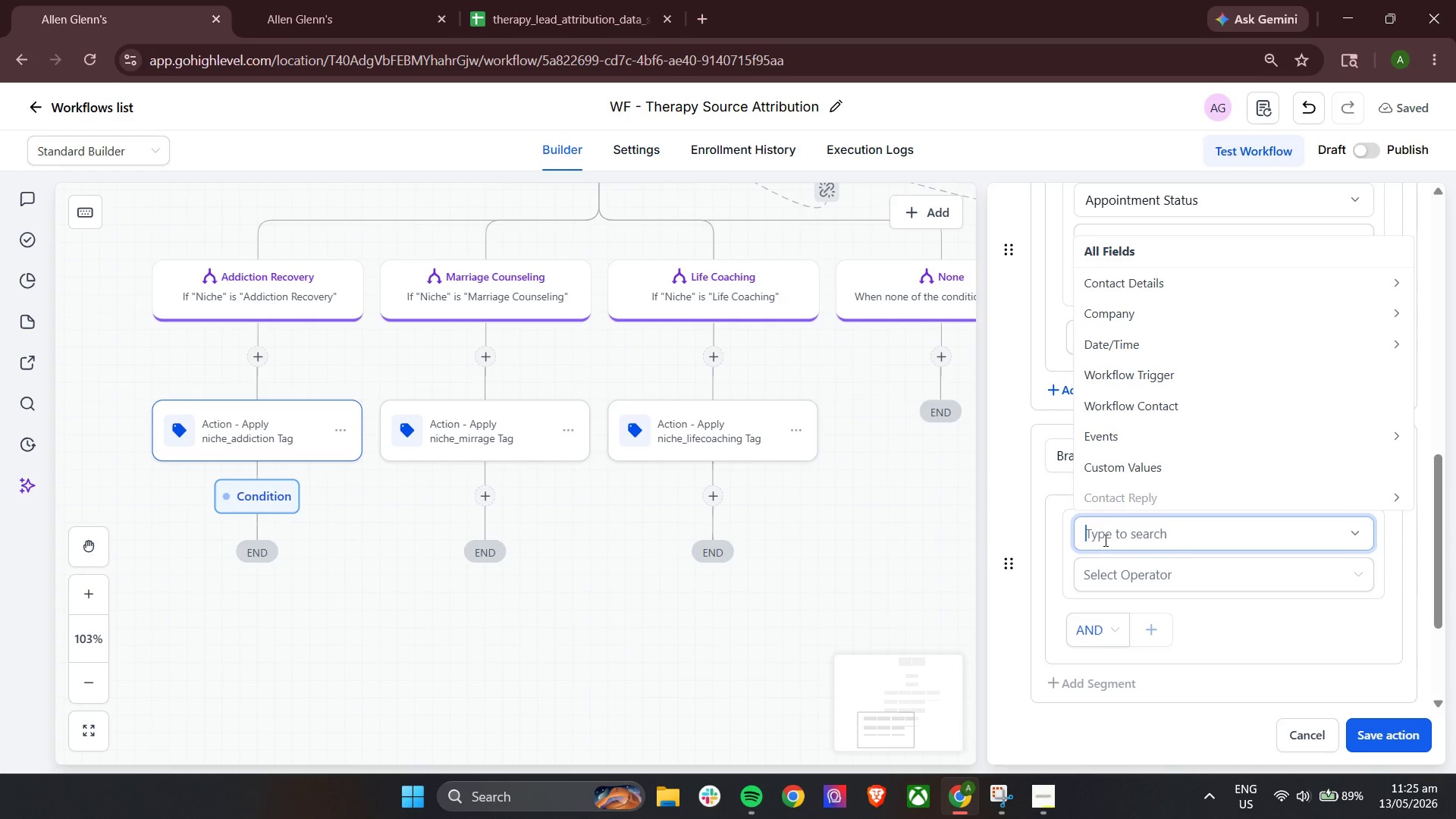 
scroll: coordinate [1078, 595], scroll_direction: down, amount: 1.0
 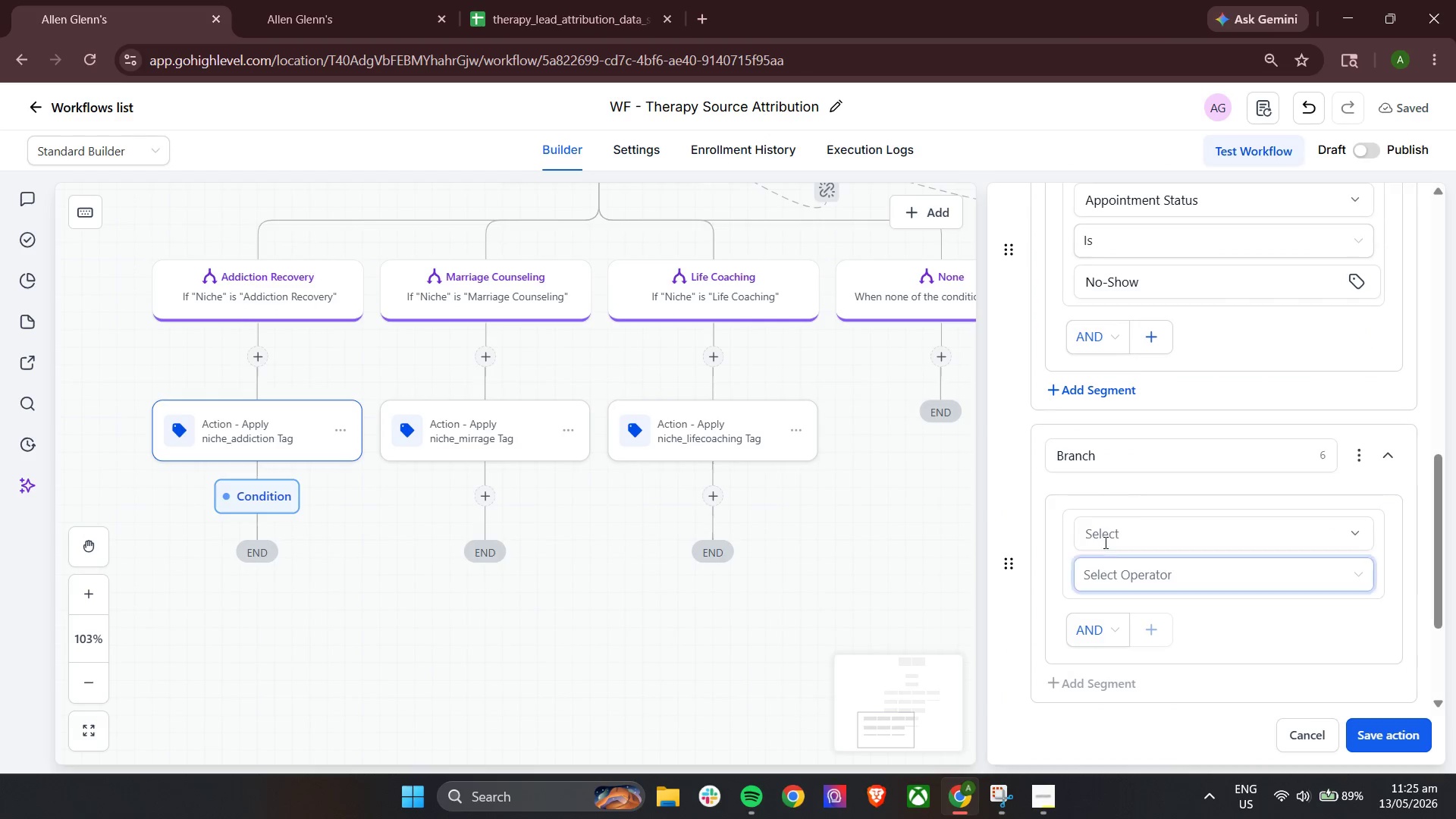 
type(appi)
key(Backspace)
 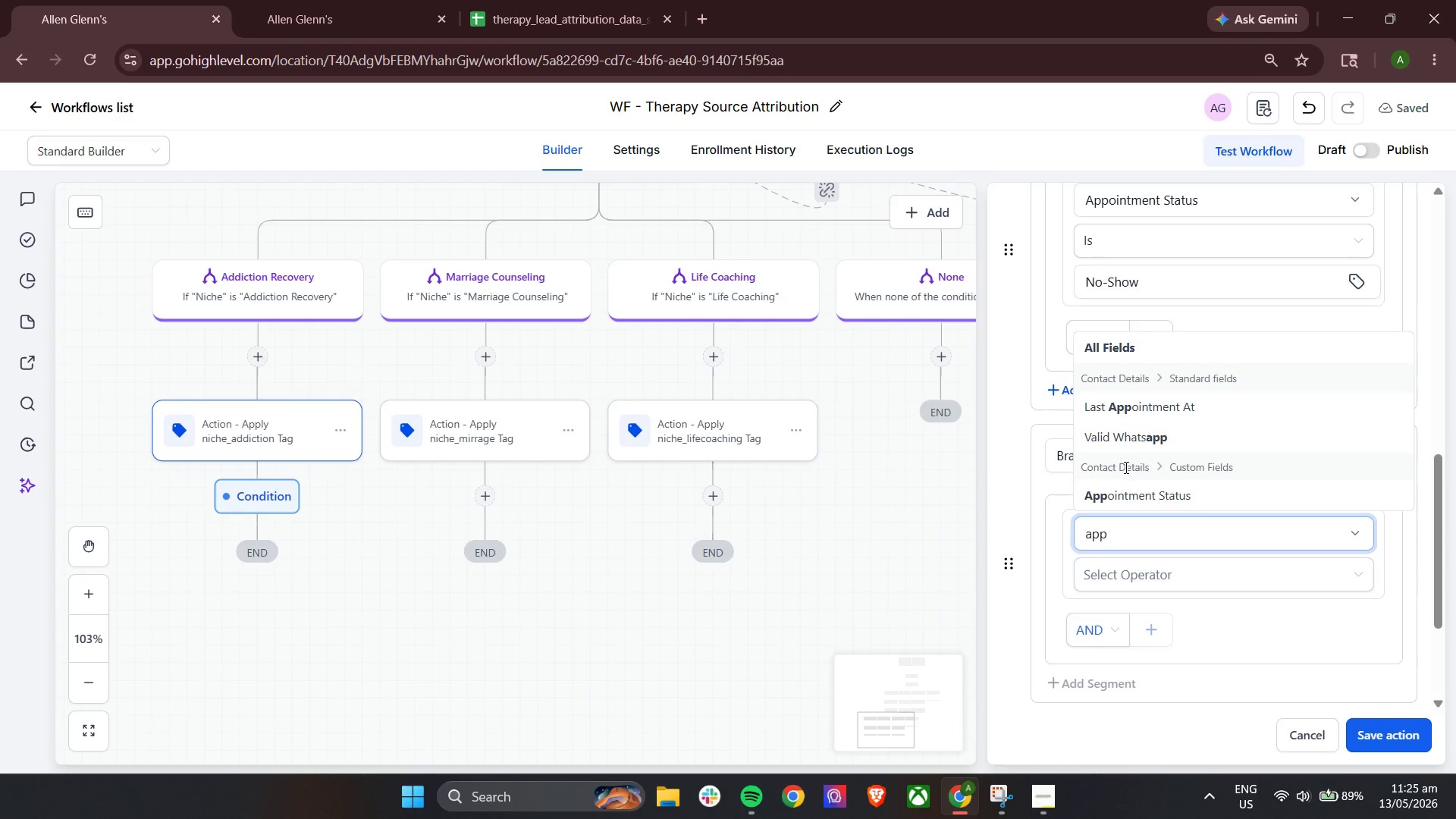 
left_click([1122, 496])
 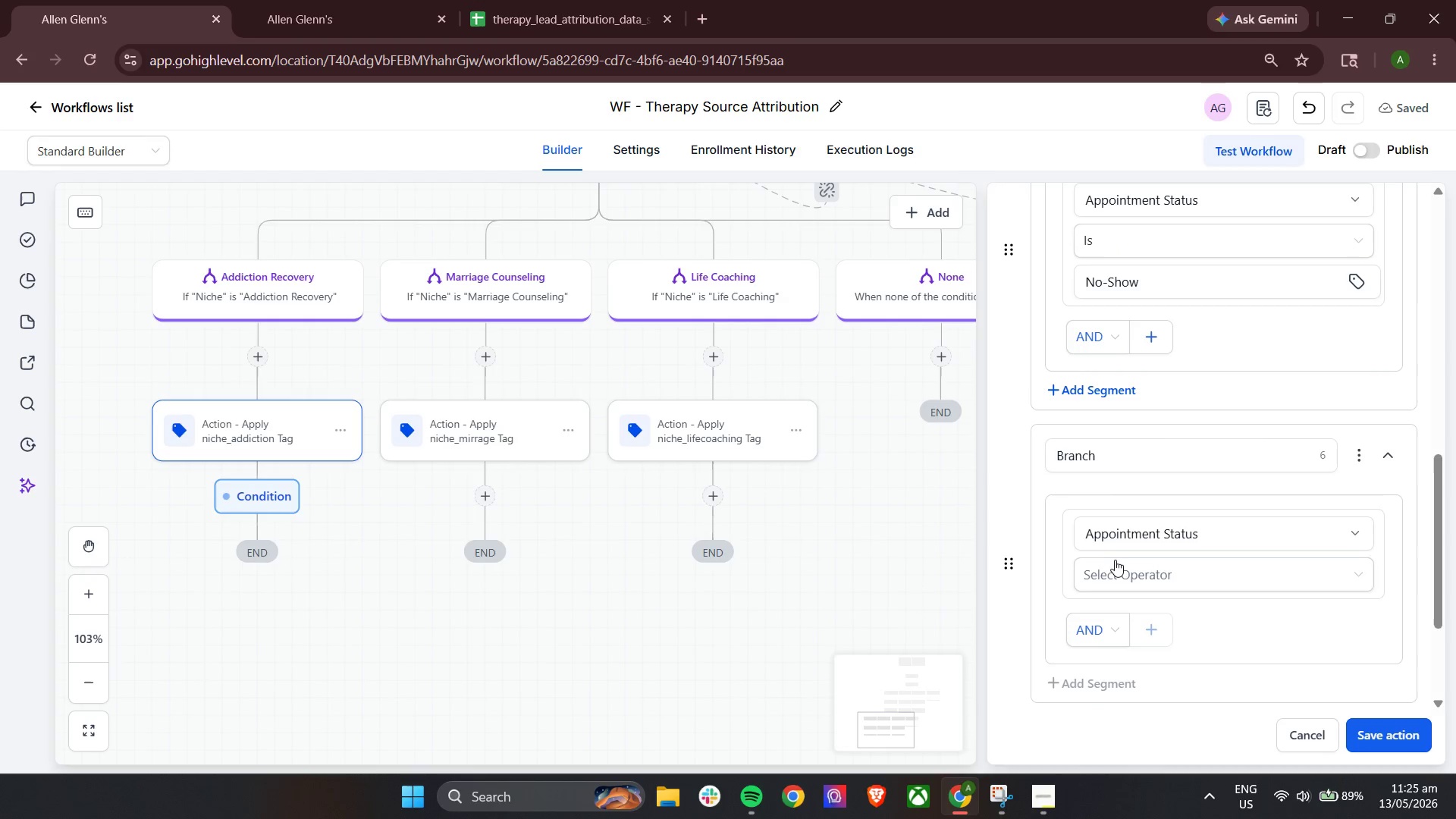 
left_click([1114, 570])
 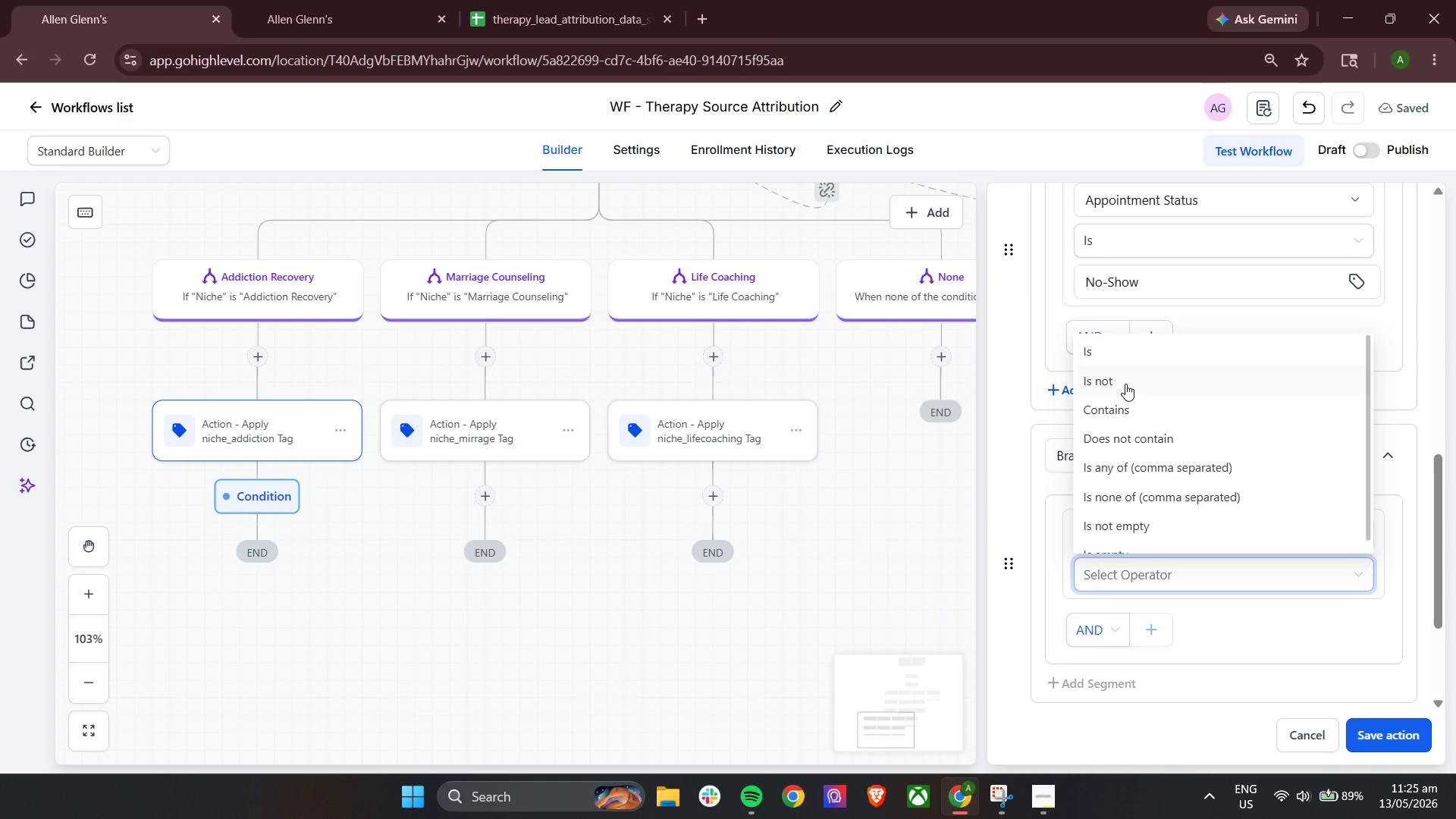 
left_click([1126, 357])
 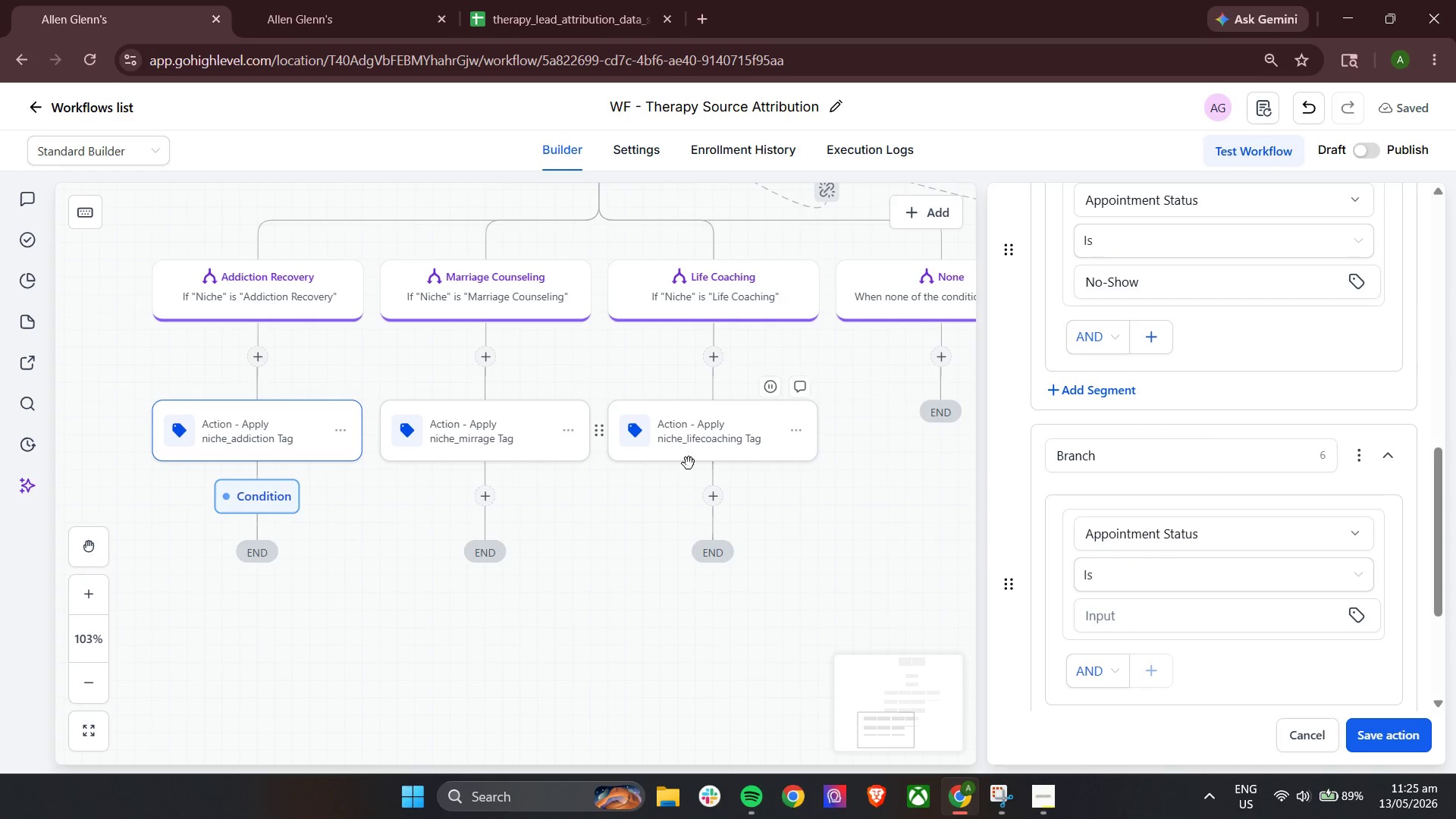 
mouse_move([677, 442])
 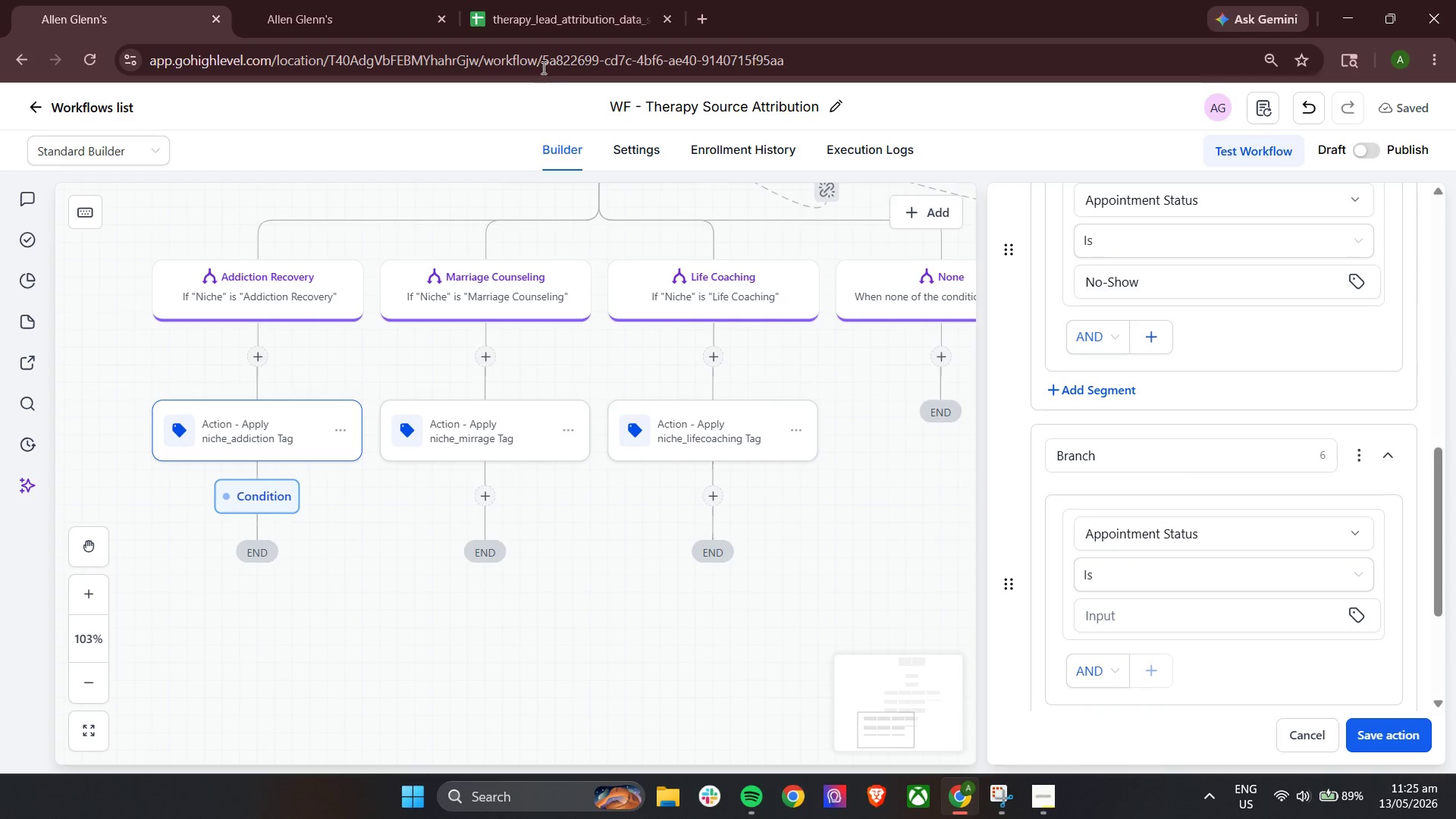 
left_click([560, 0])
 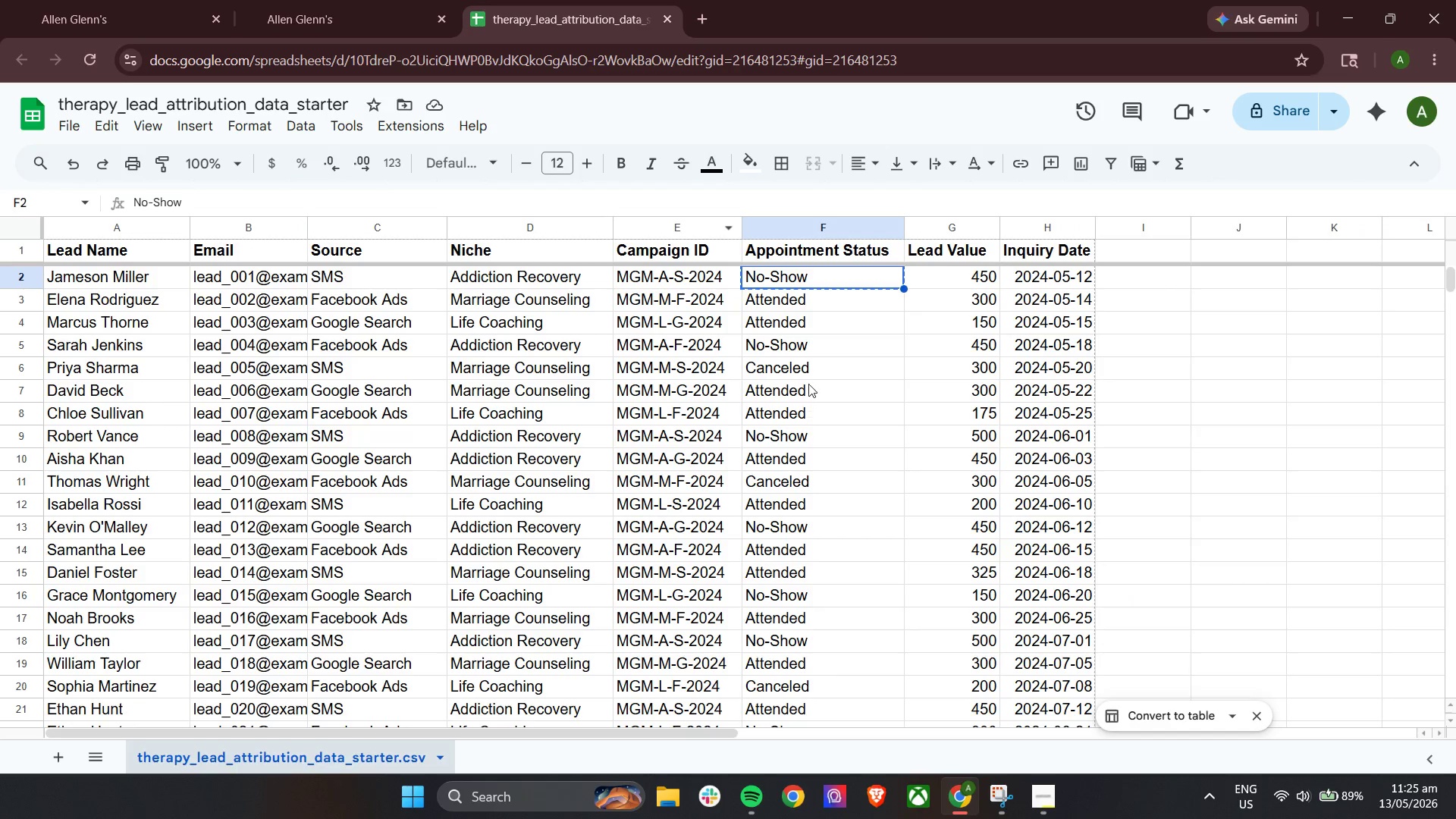 
left_click([805, 364])
 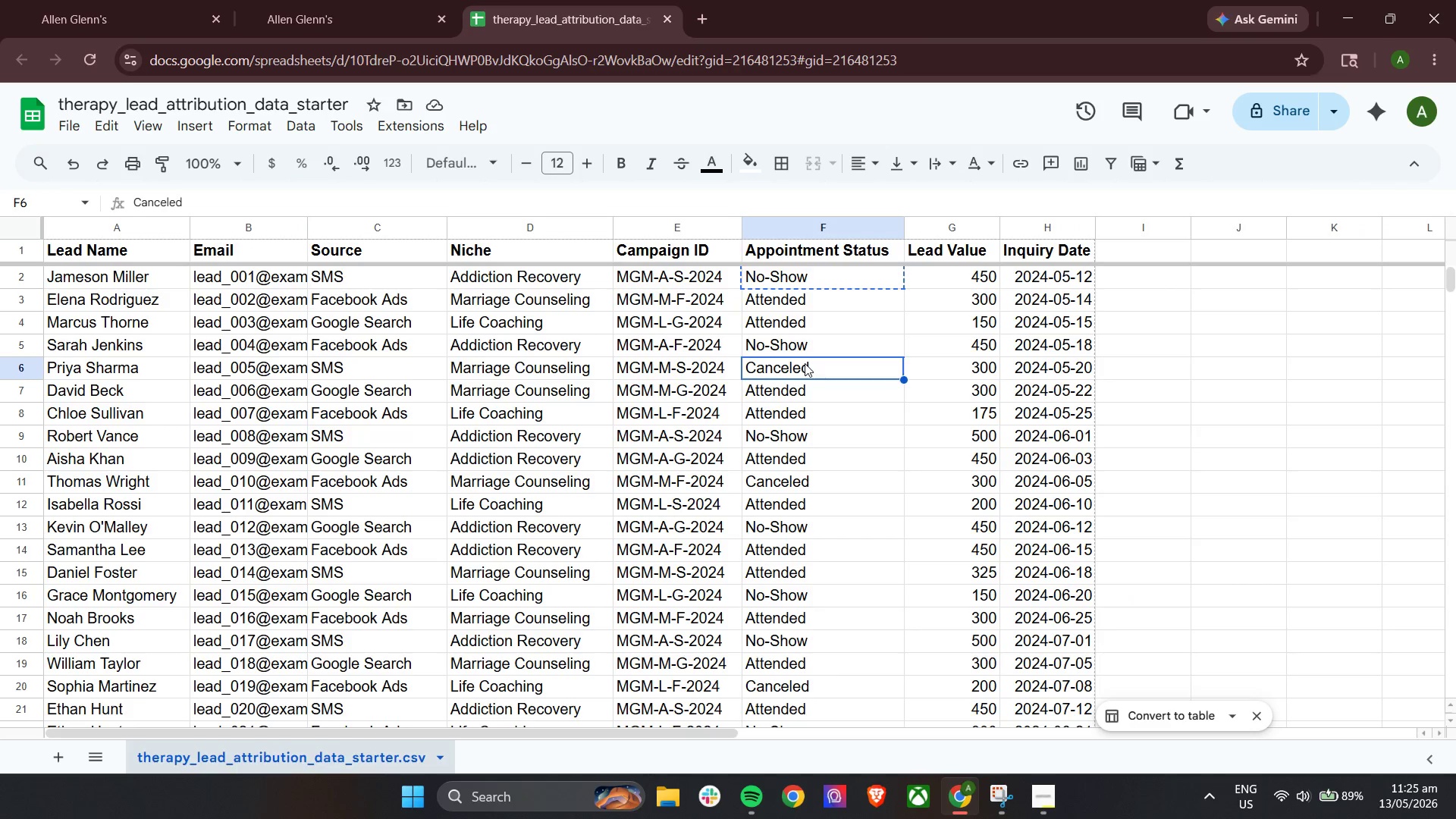 
key(Control+C)
 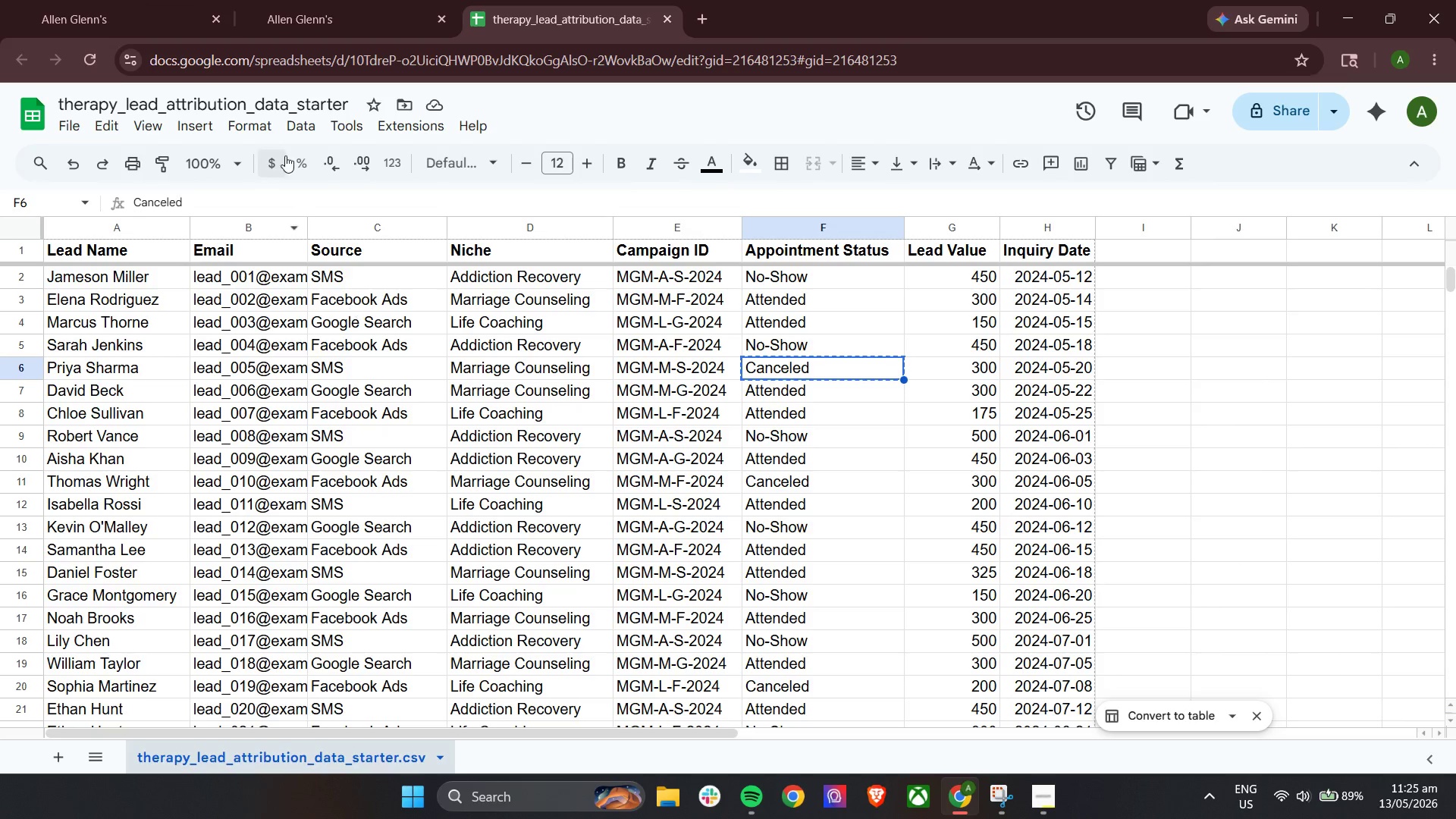 
left_click([146, 0])
 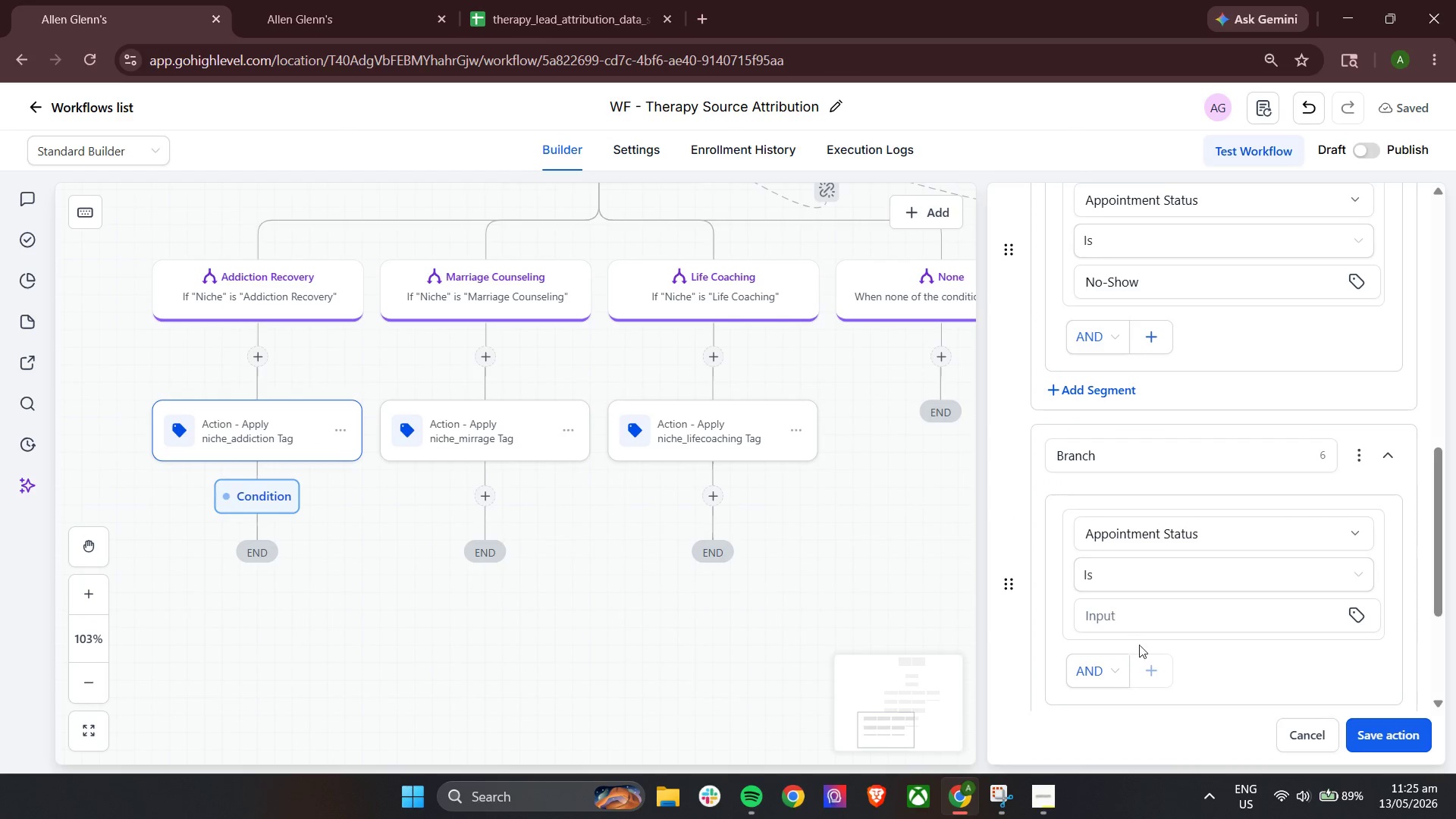 
left_click([1143, 612])
 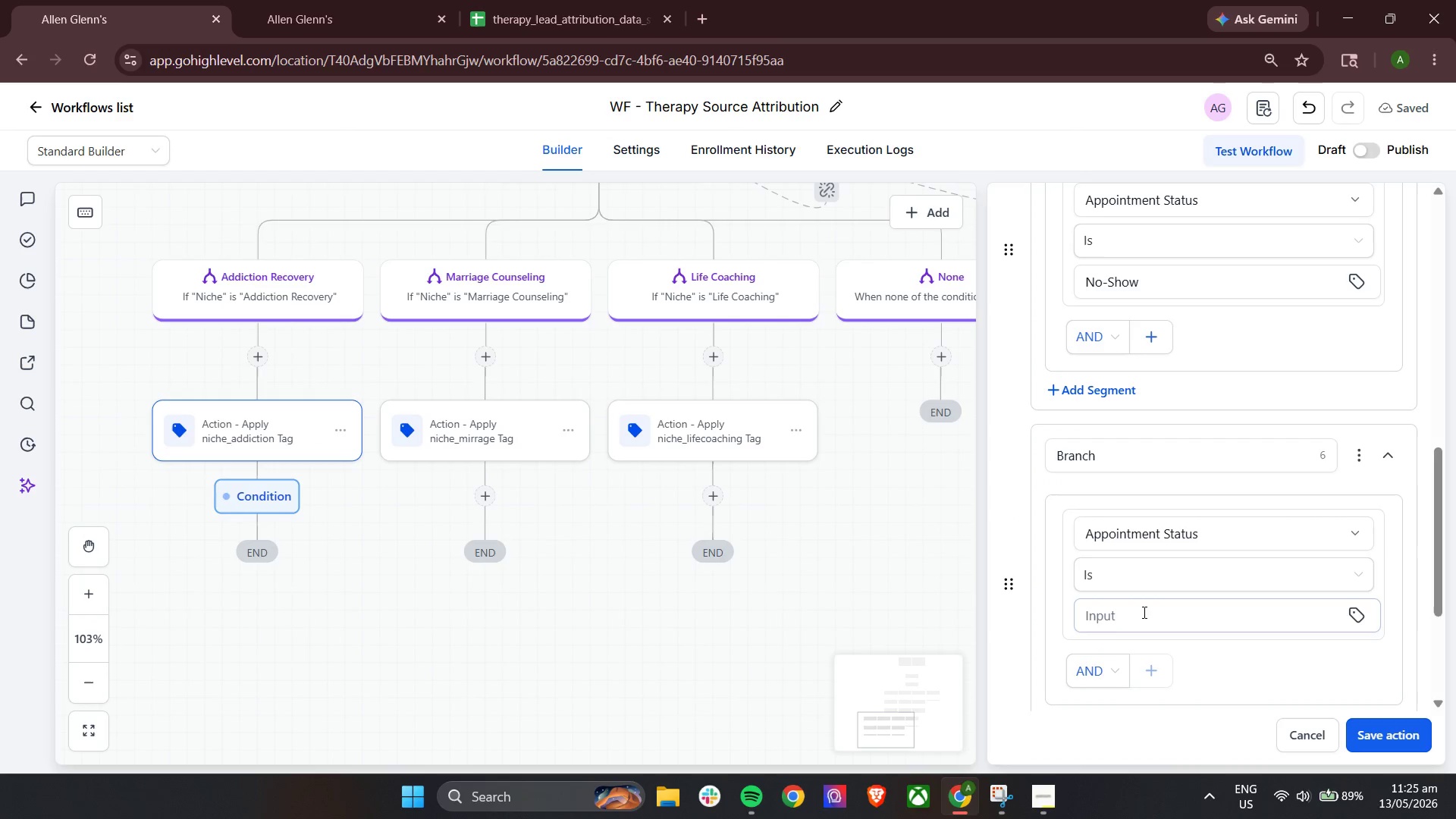 
key(Control+V)
 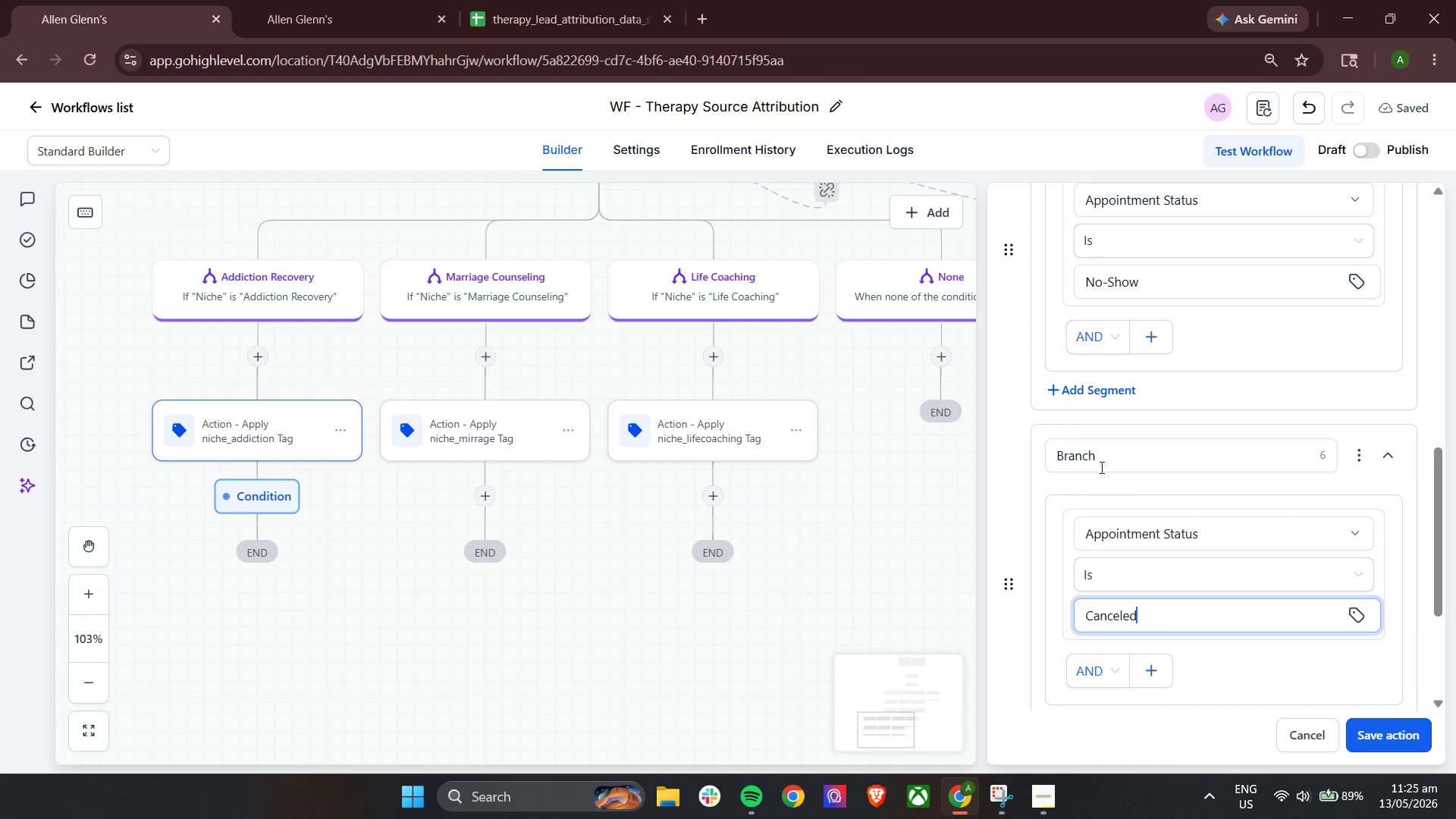 
left_click([1113, 459])
 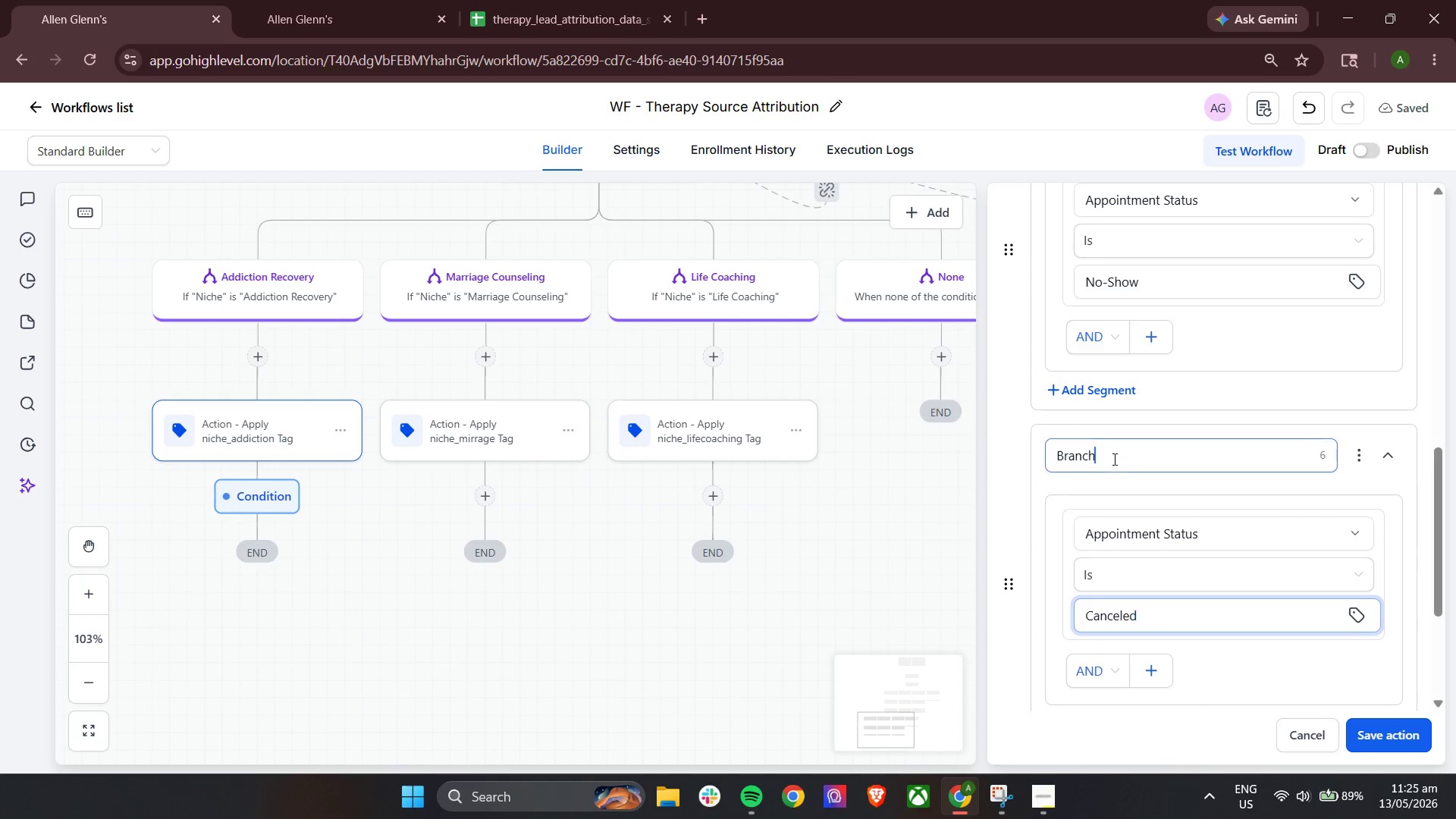 
key(Control+A)
 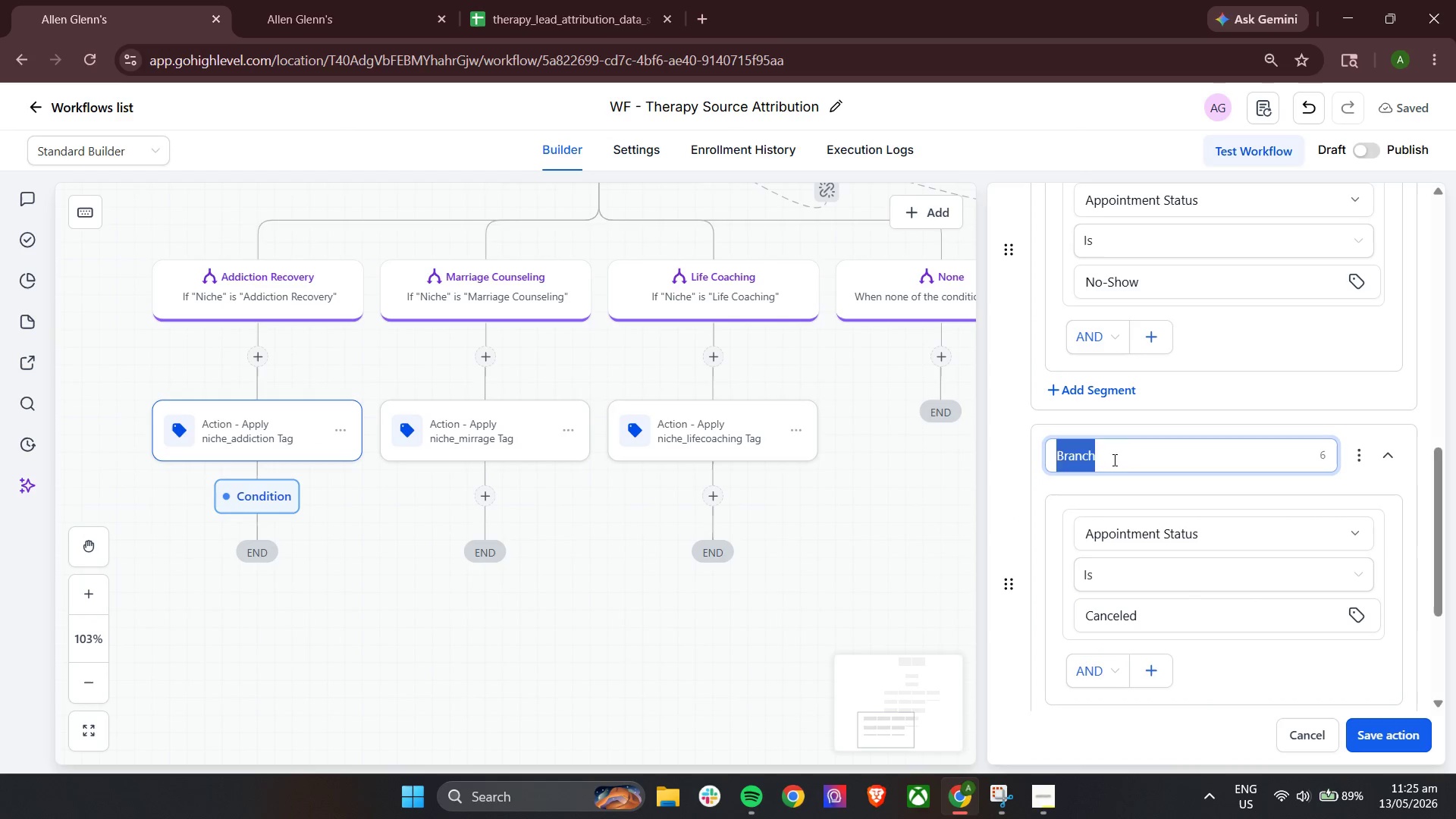 
key(Control+V)
 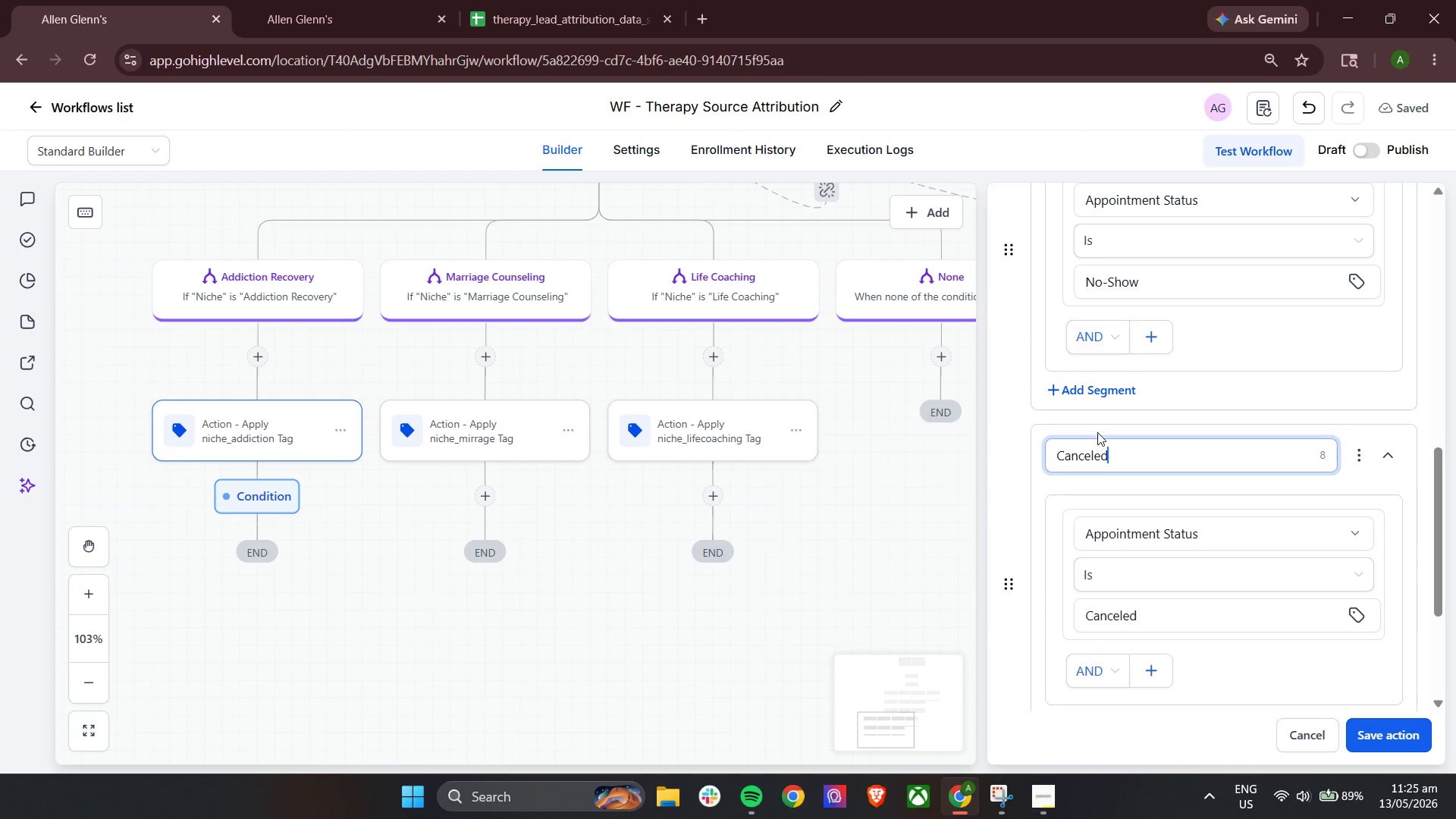 
left_click([1097, 430])
 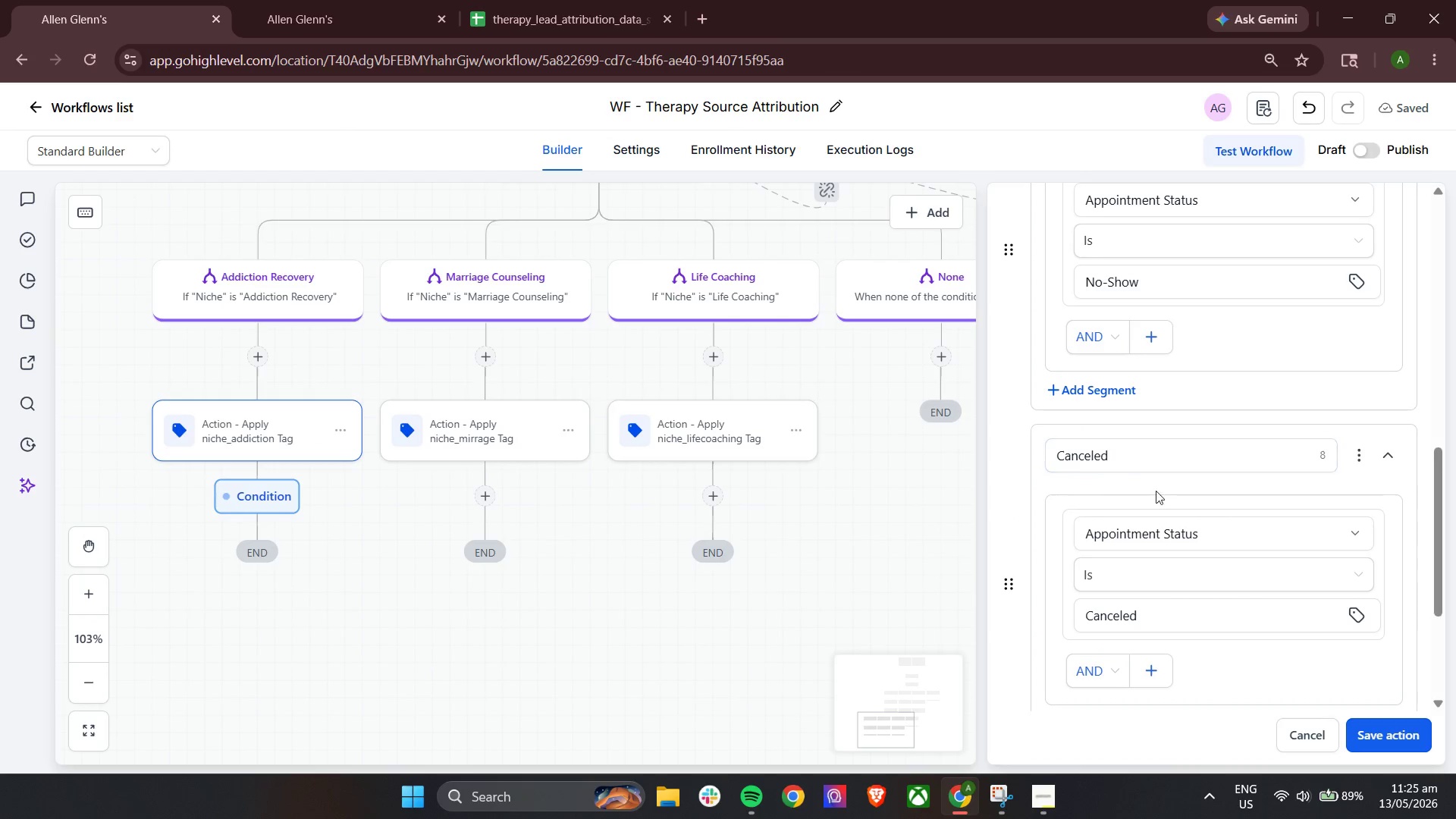 
scroll: coordinate [1253, 558], scroll_direction: up, amount: 8.0
 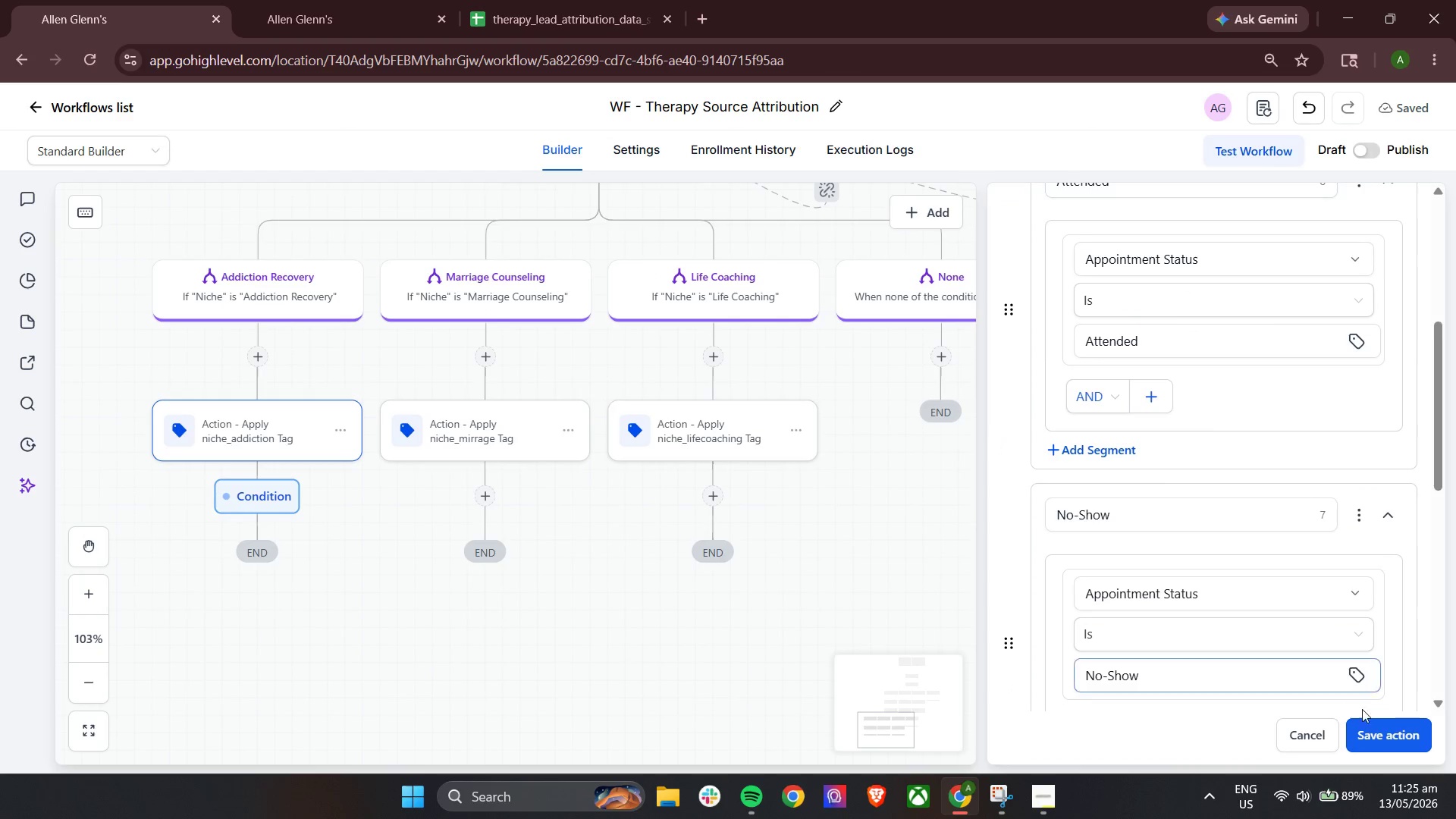 
left_click([1375, 736])
 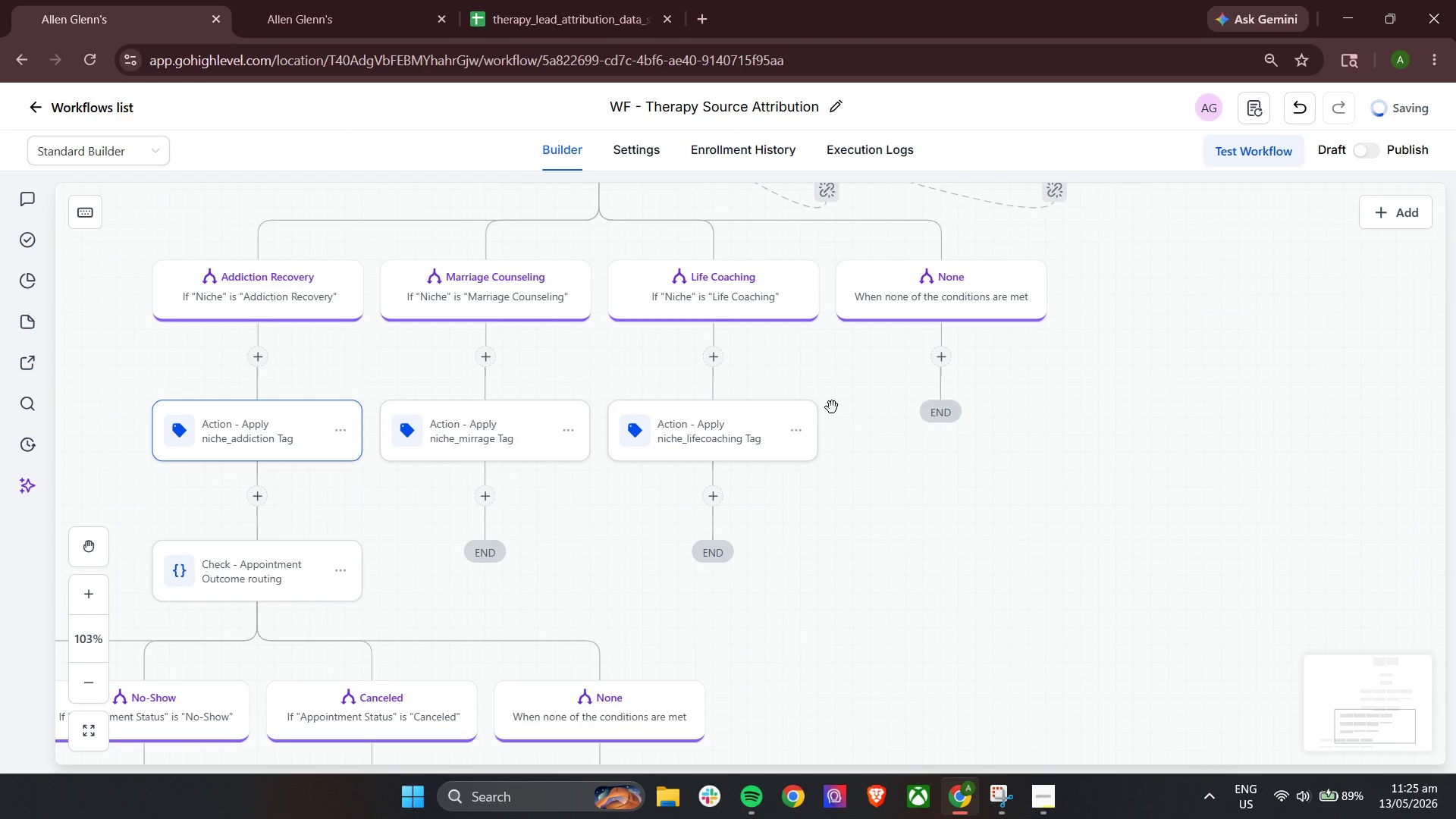 
left_click_drag(start_coordinate=[867, 562], to_coordinate=[1046, 565])
 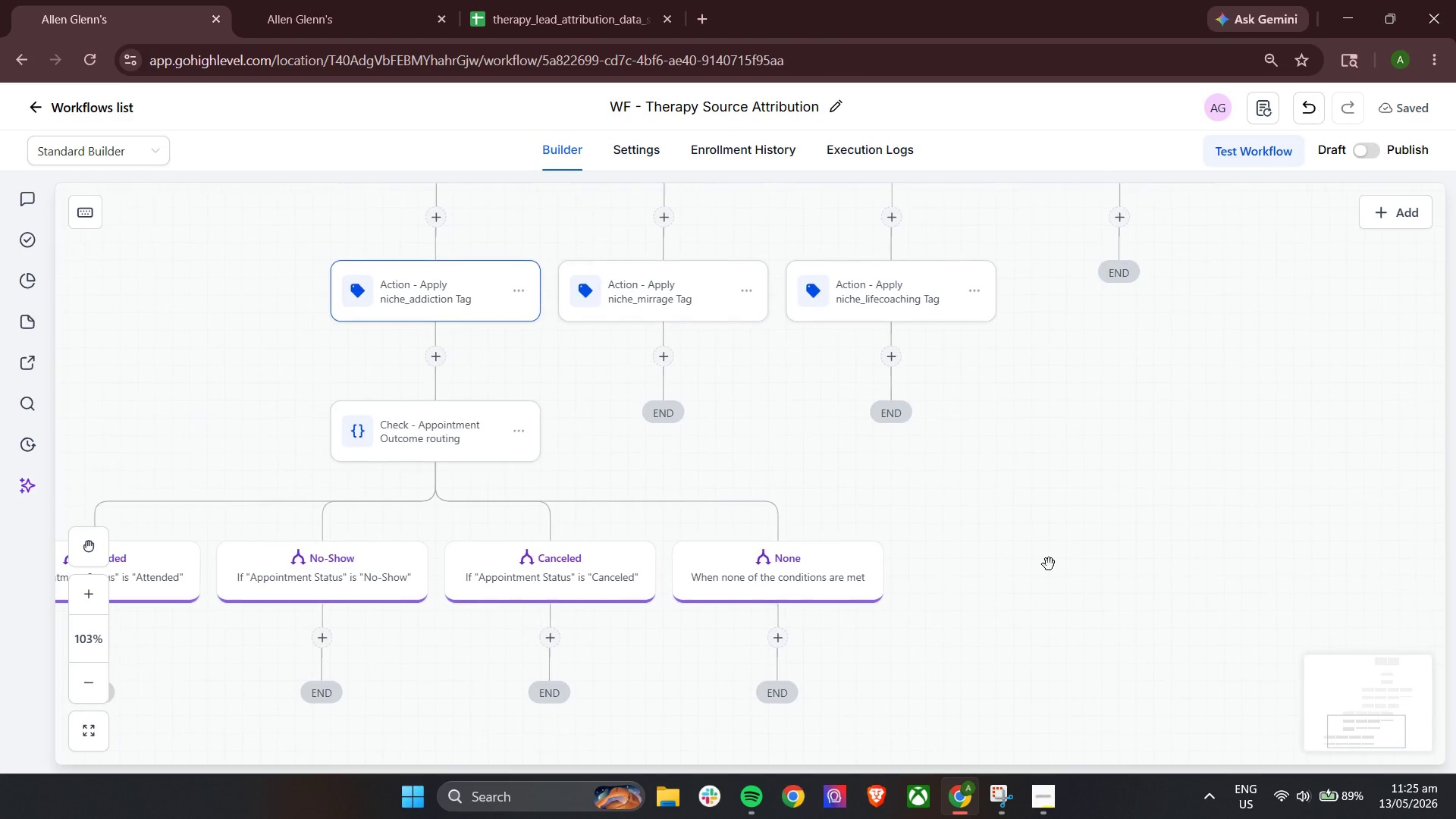 
scroll: coordinate [832, 407], scroll_direction: down, amount: 3.0
 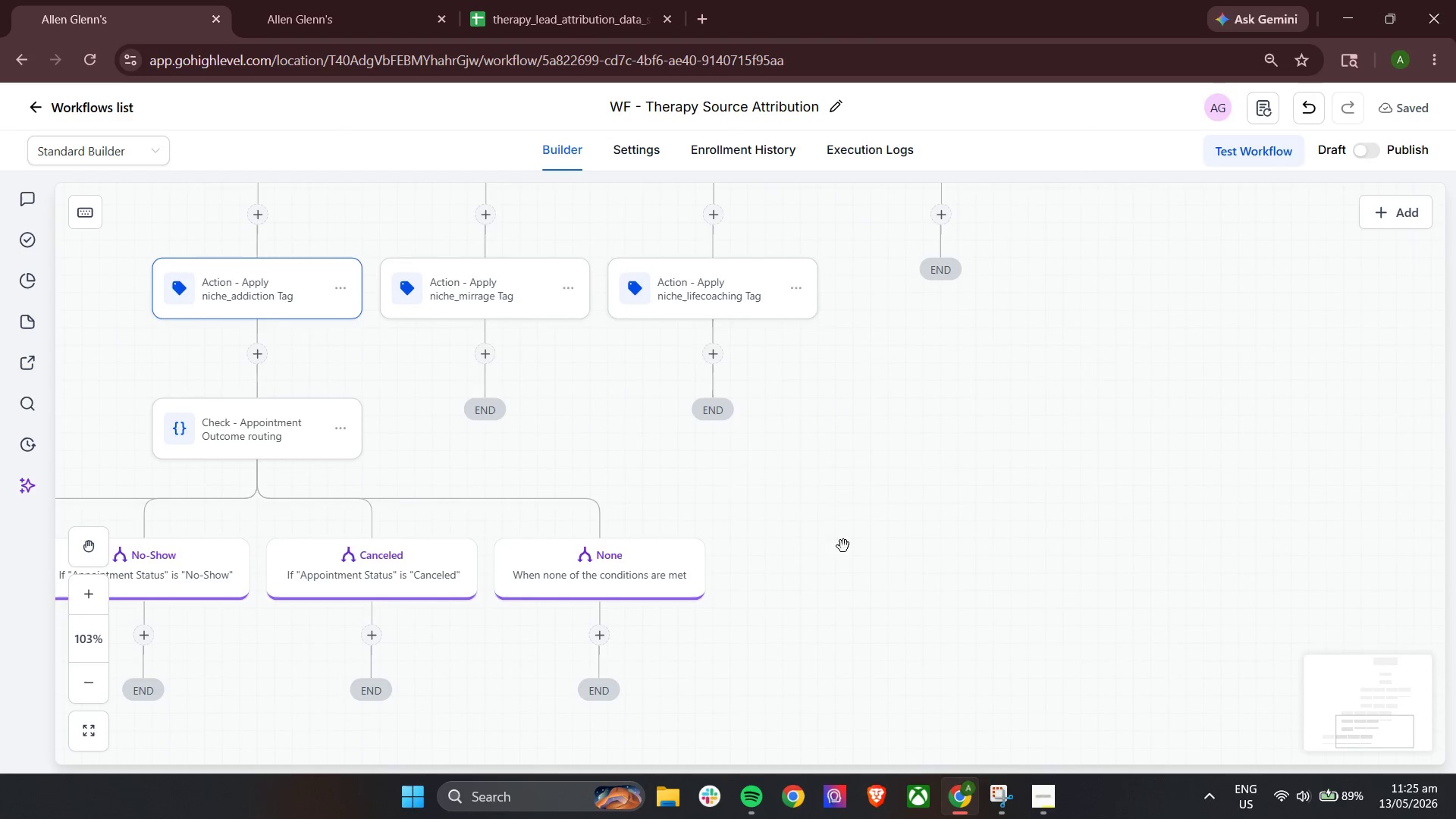 
scroll: coordinate [1049, 564], scroll_direction: up, amount: 5.0
 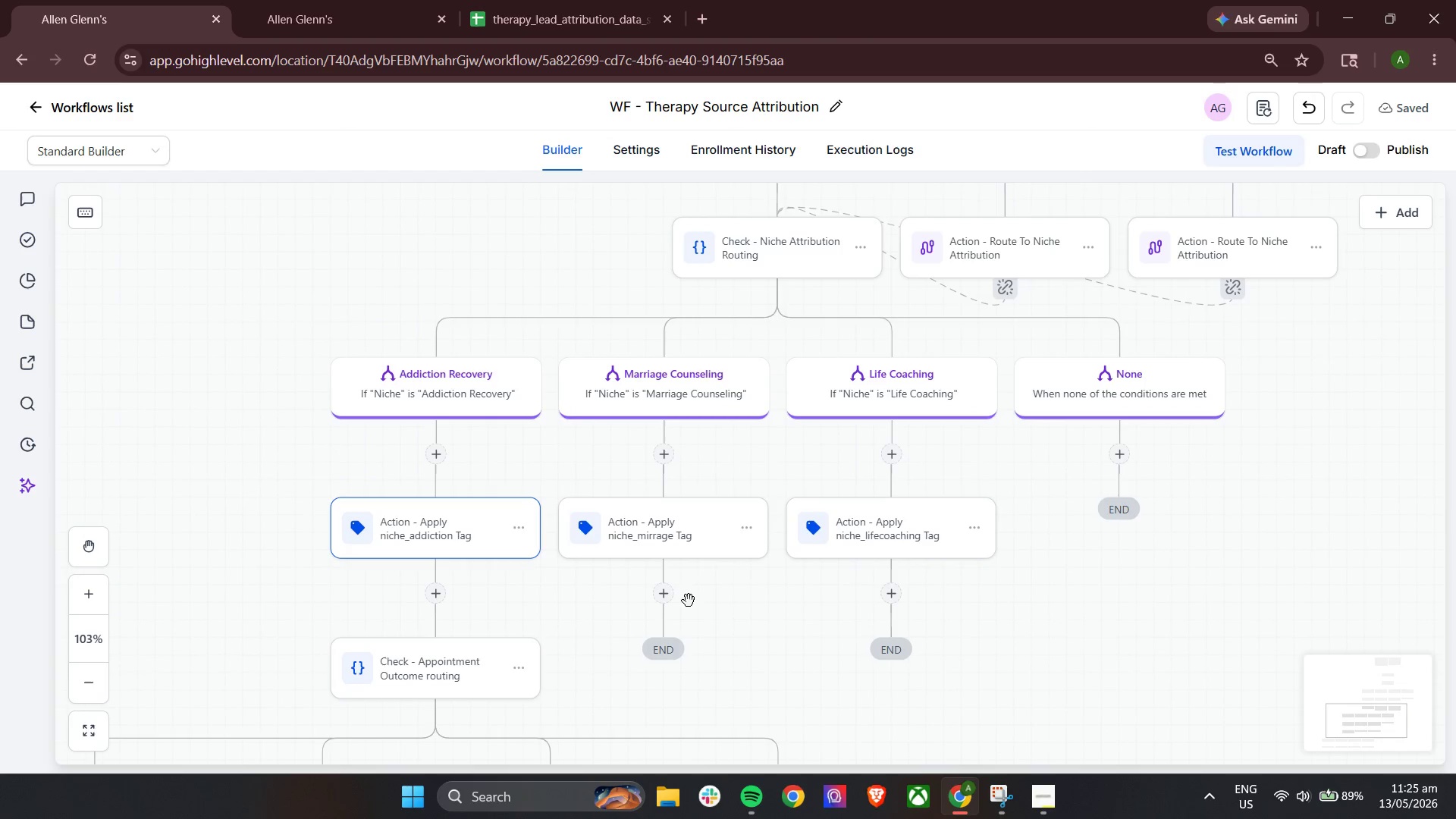 
left_click([664, 594])
 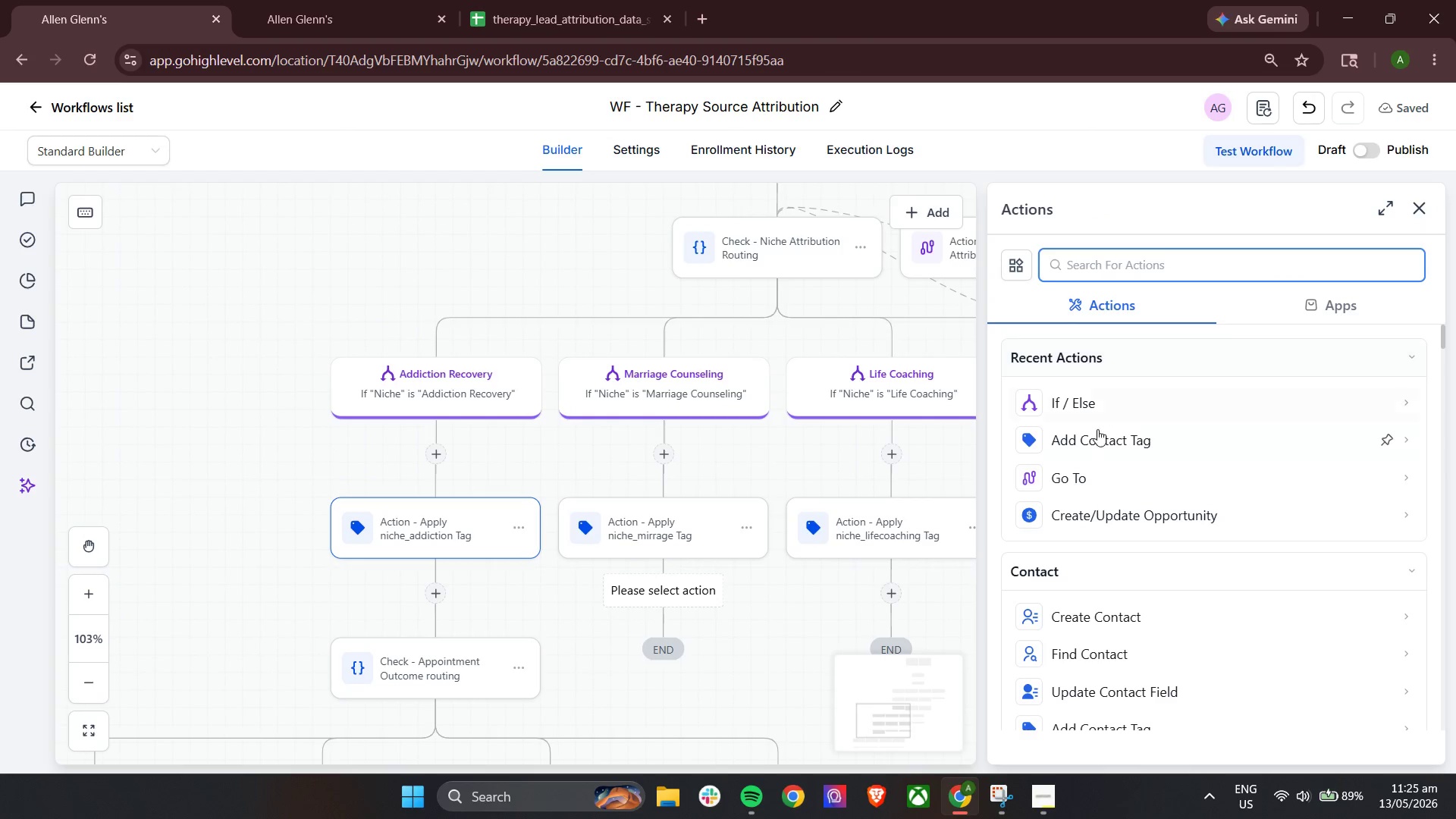 
left_click([1081, 475])
 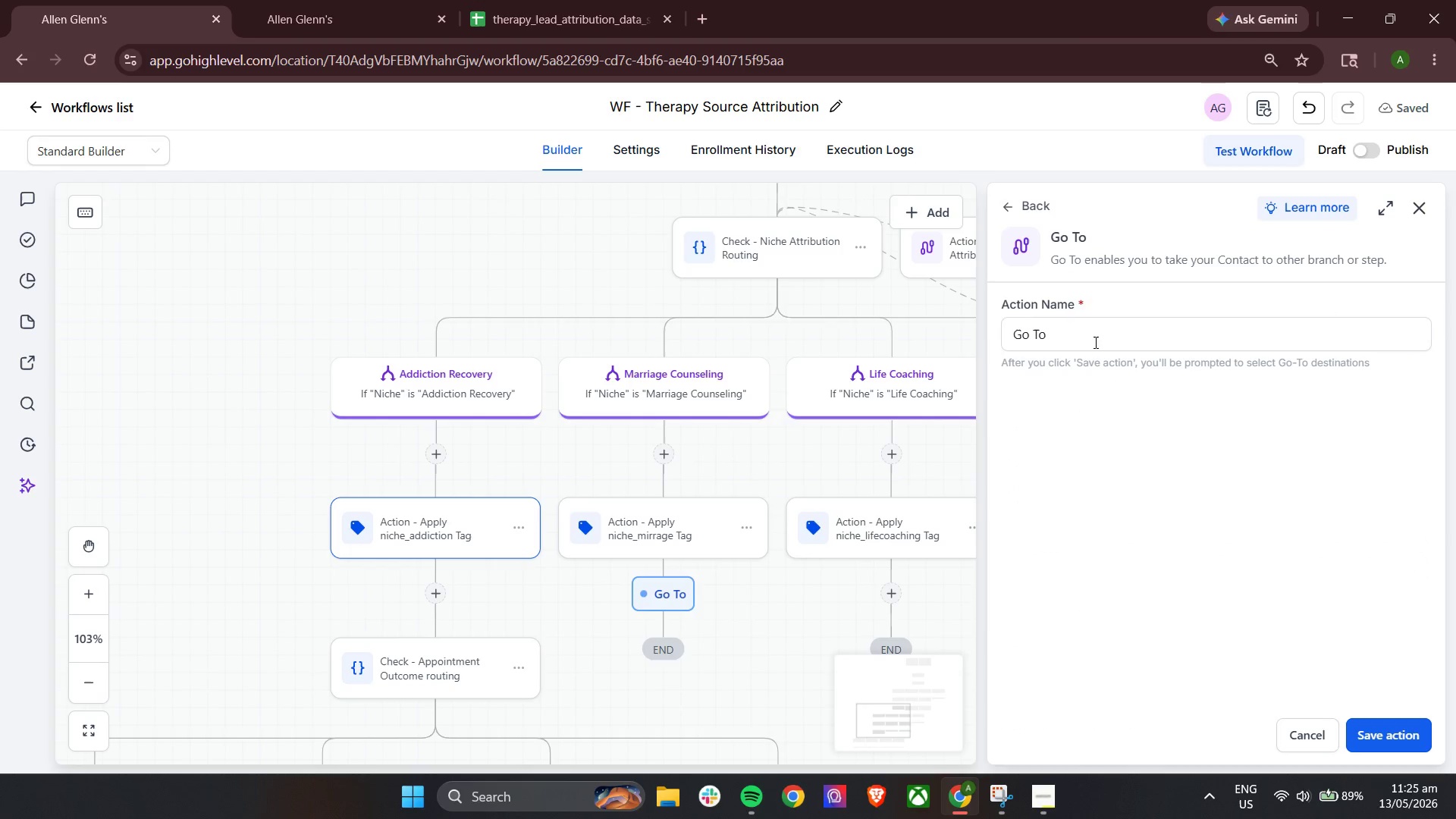 
double_click([1094, 345])
 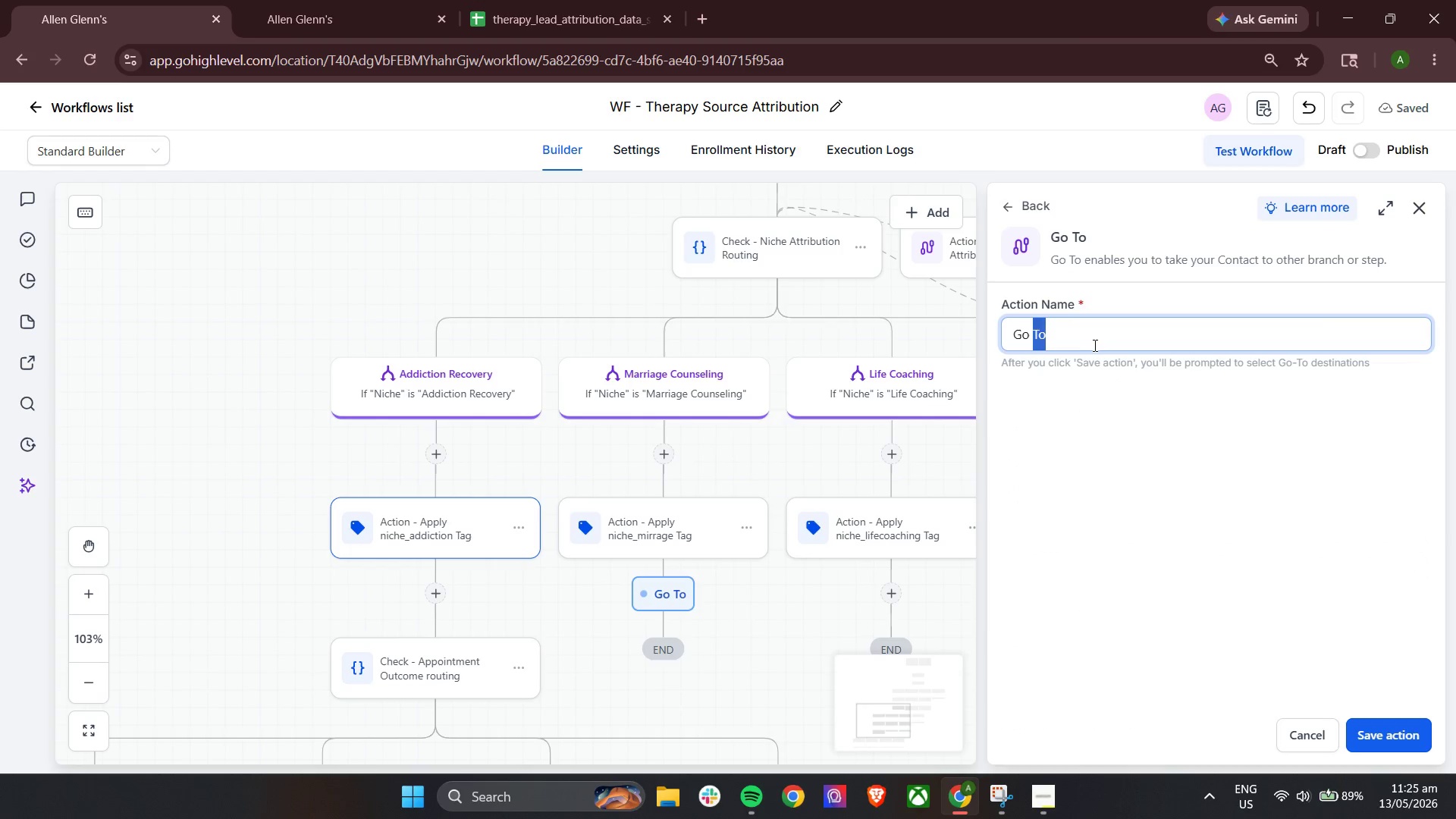 
triple_click([1094, 345])
 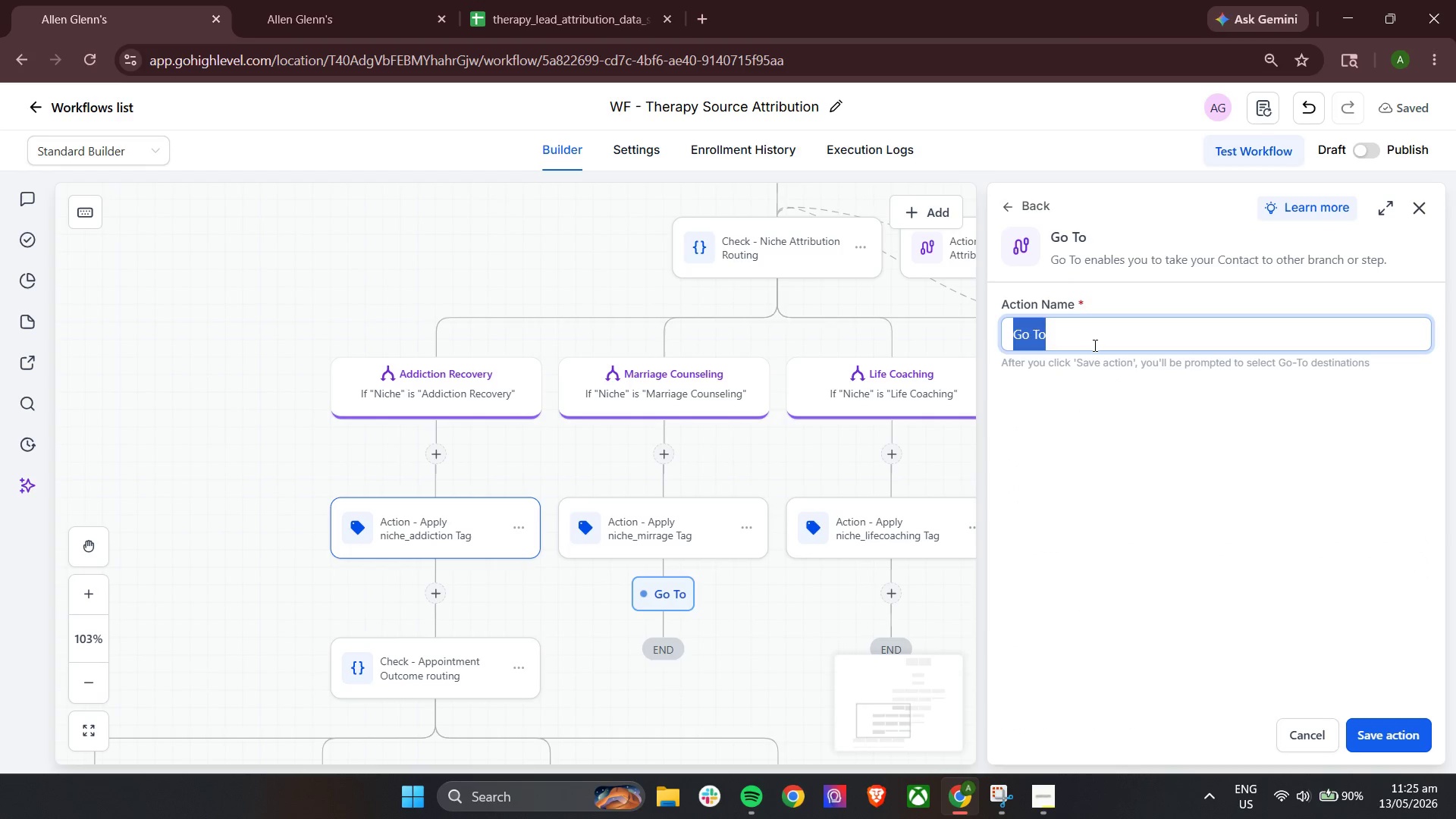 
wait(6.69)
 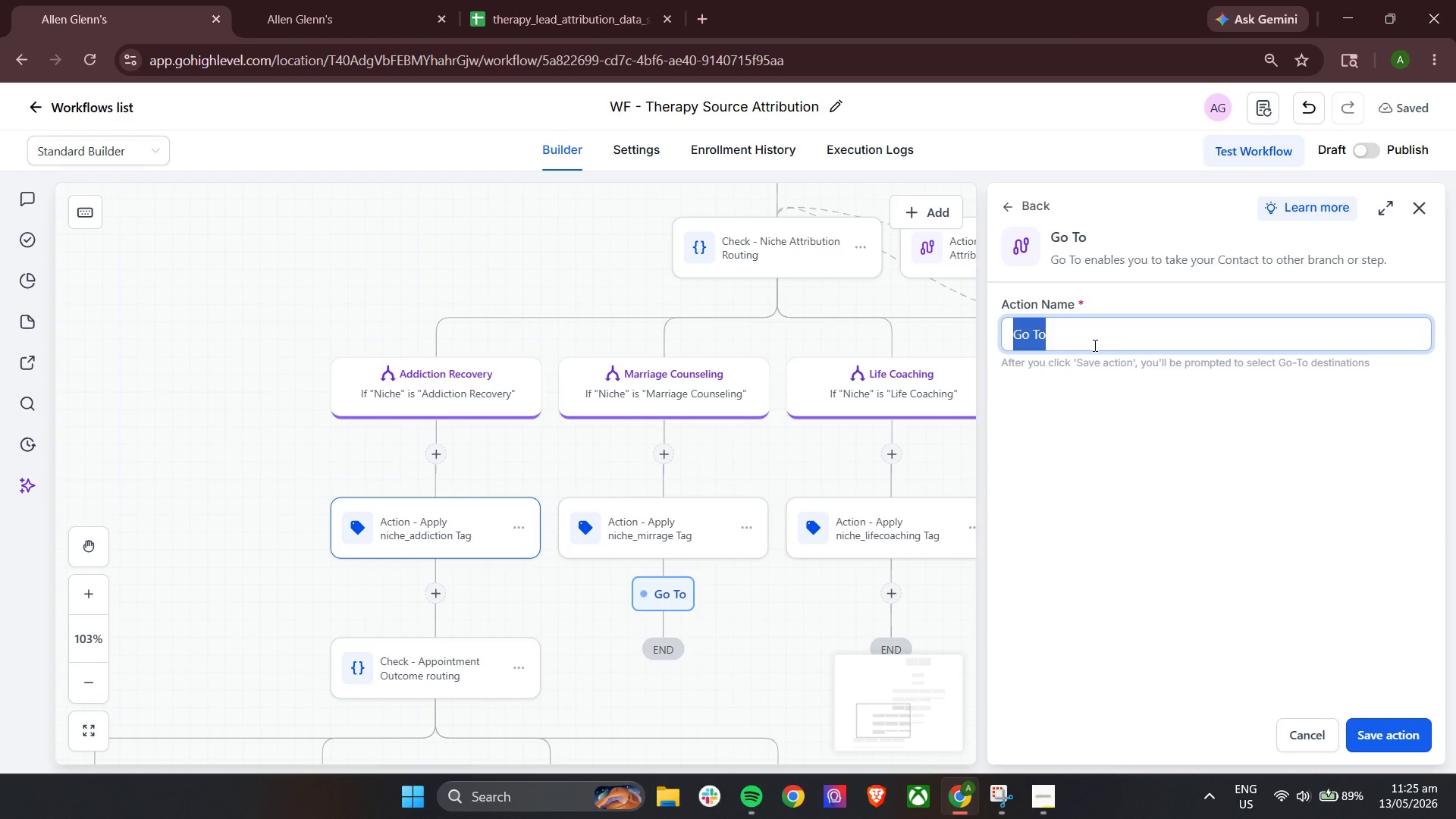 
type(Action - Route to Outcome Attribution)
 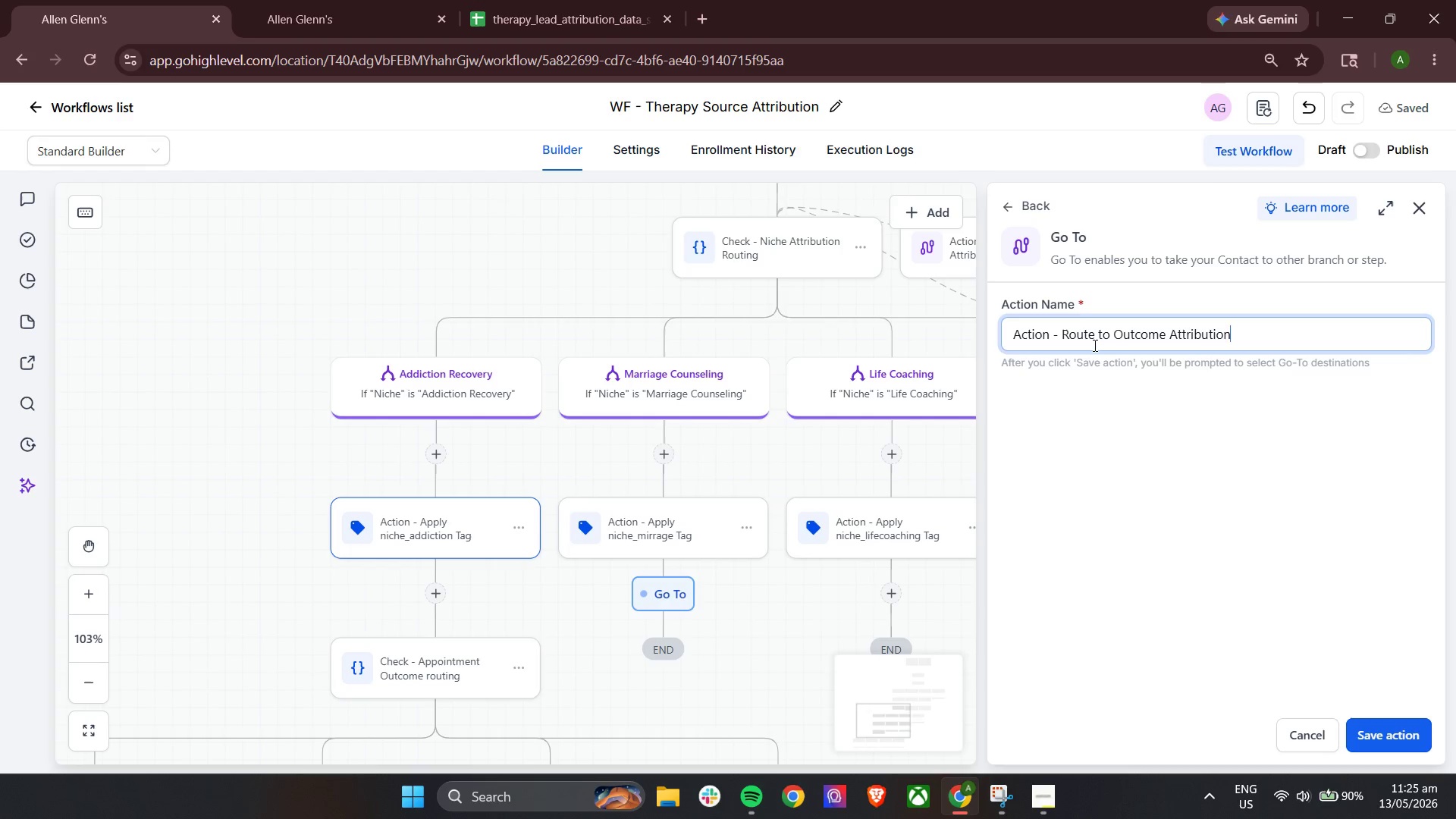 
key(Control+A)
 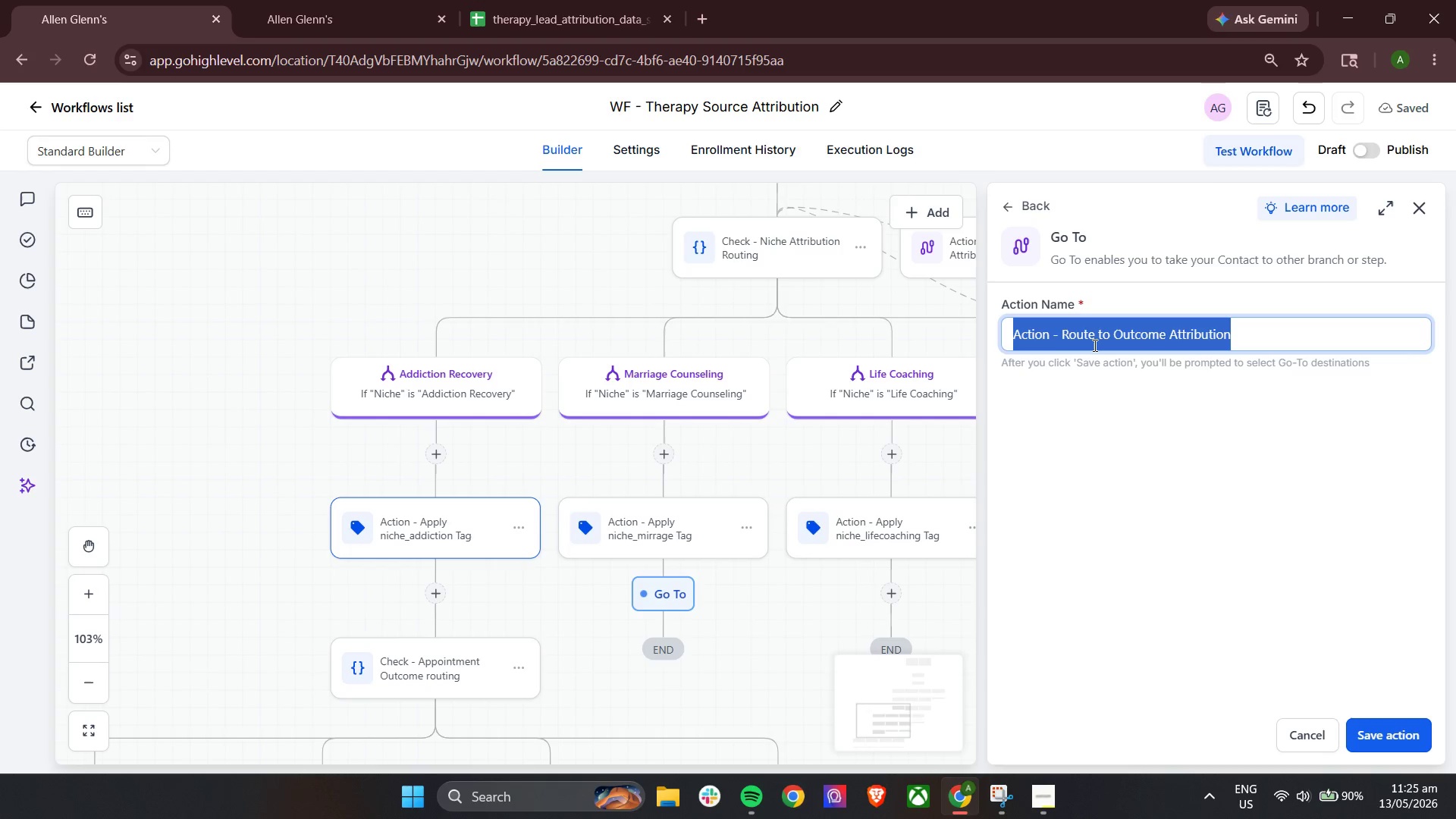 
key(Control+C)
 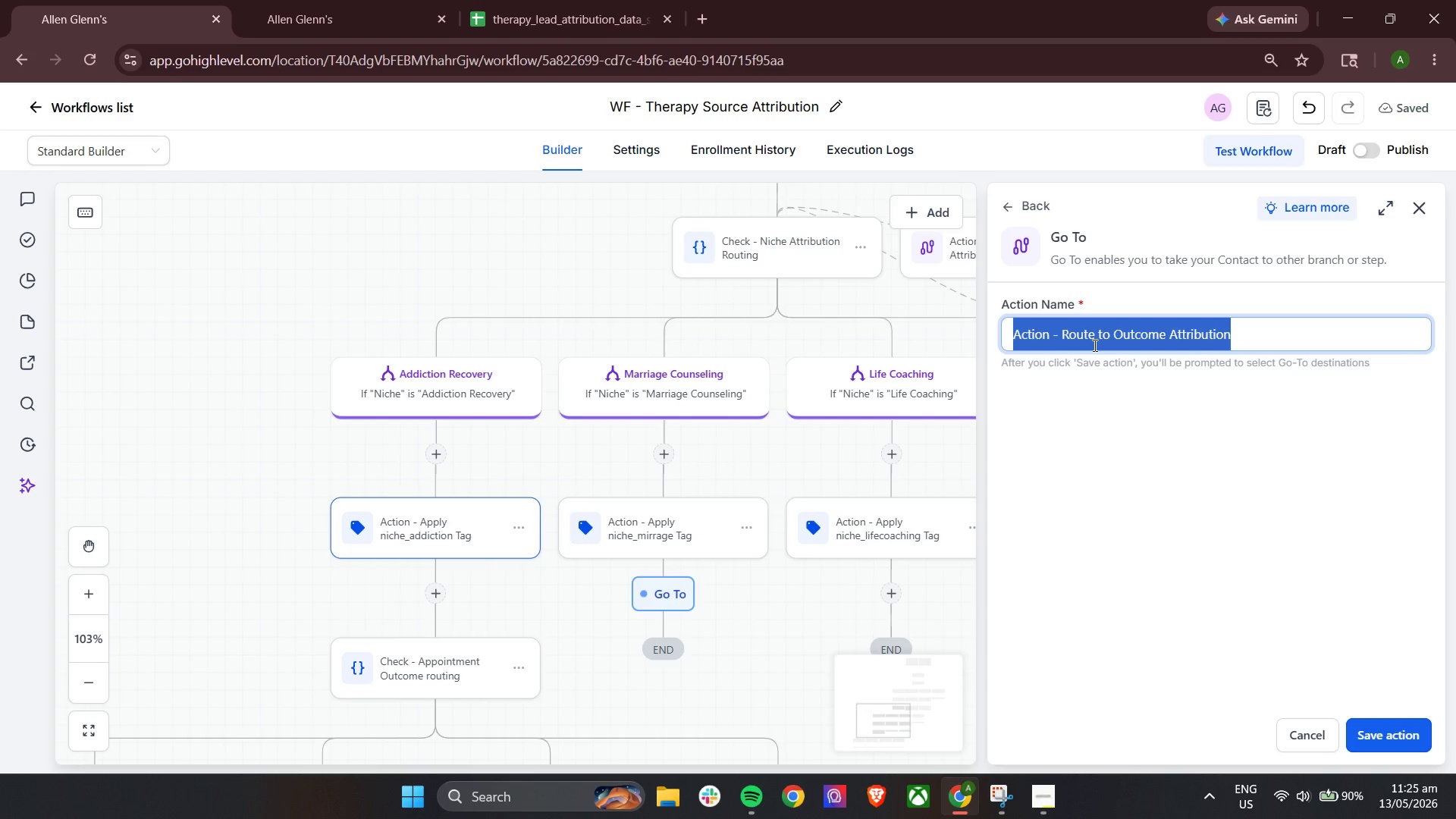 
key(Control+C)
 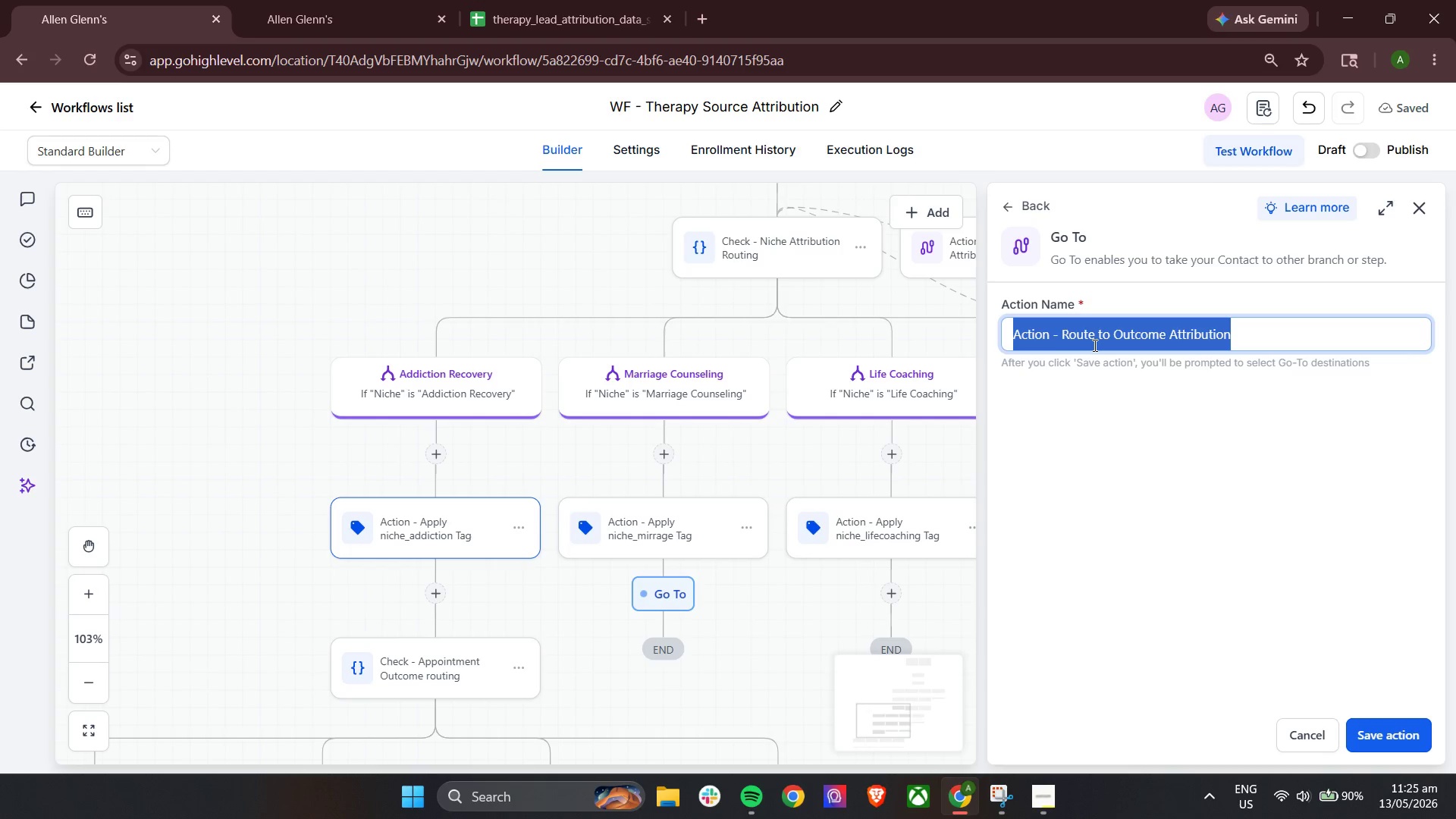 
key(Control+C)
 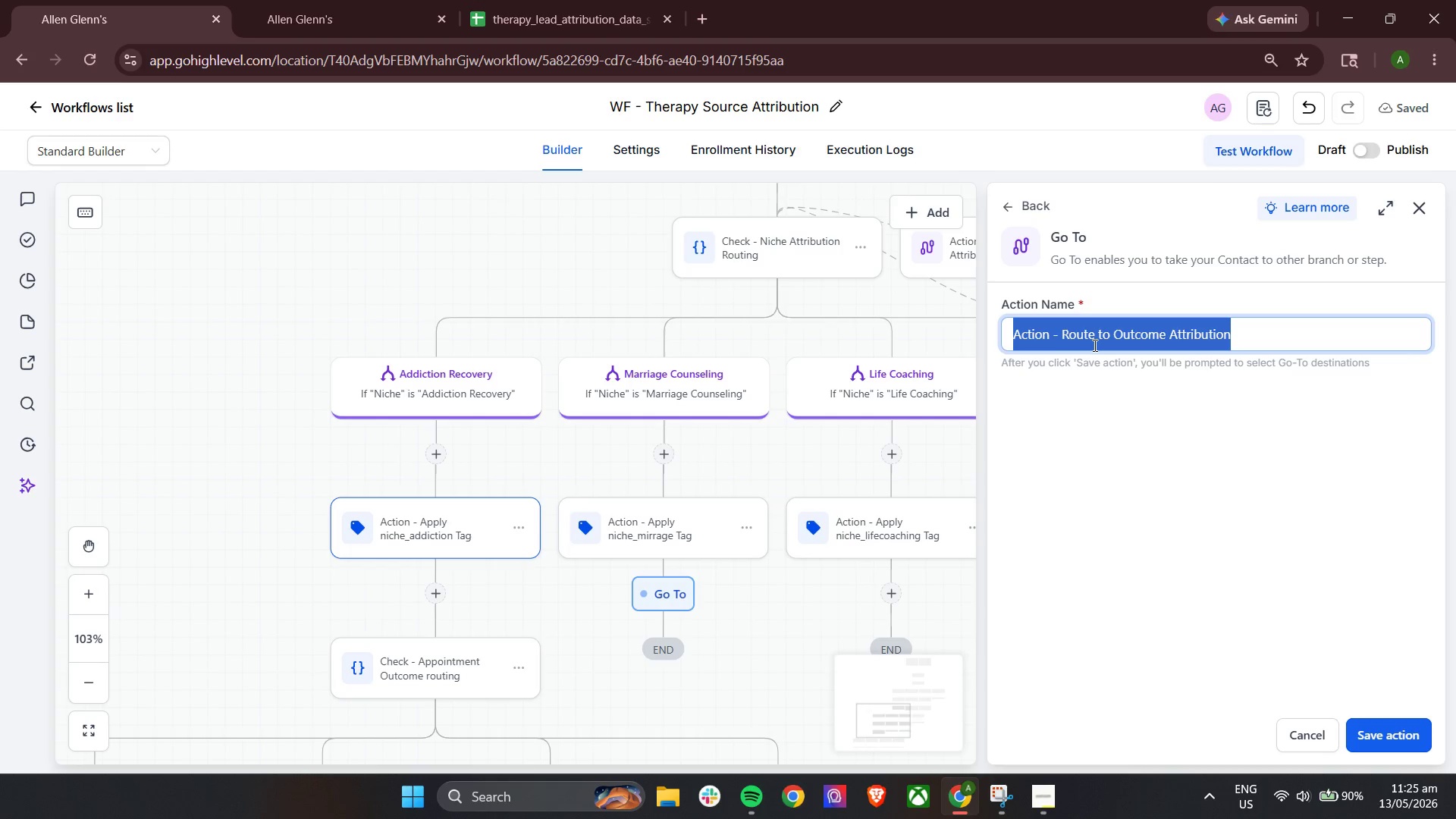 
key(Control+C)
 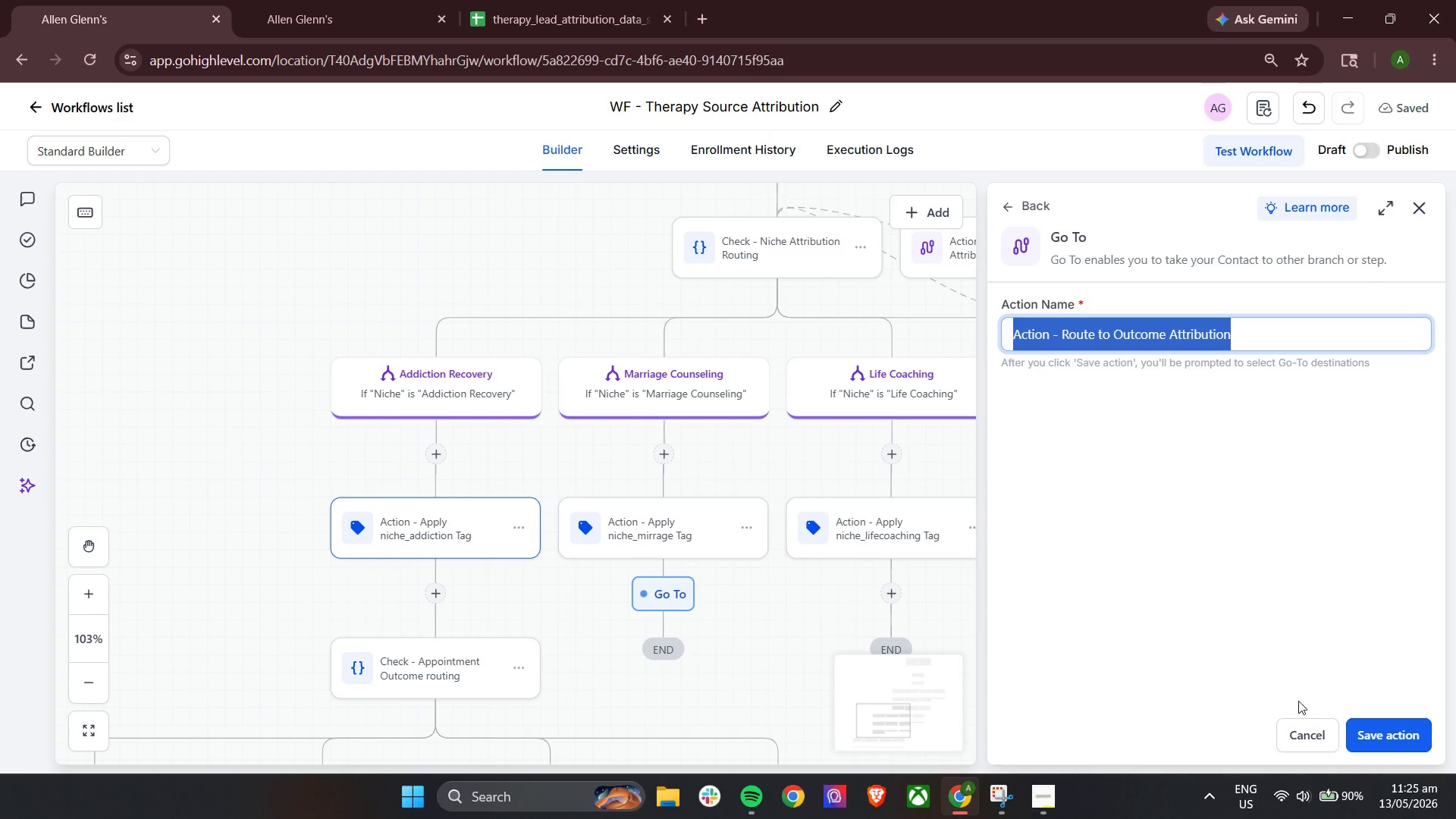 
left_click([1369, 737])
 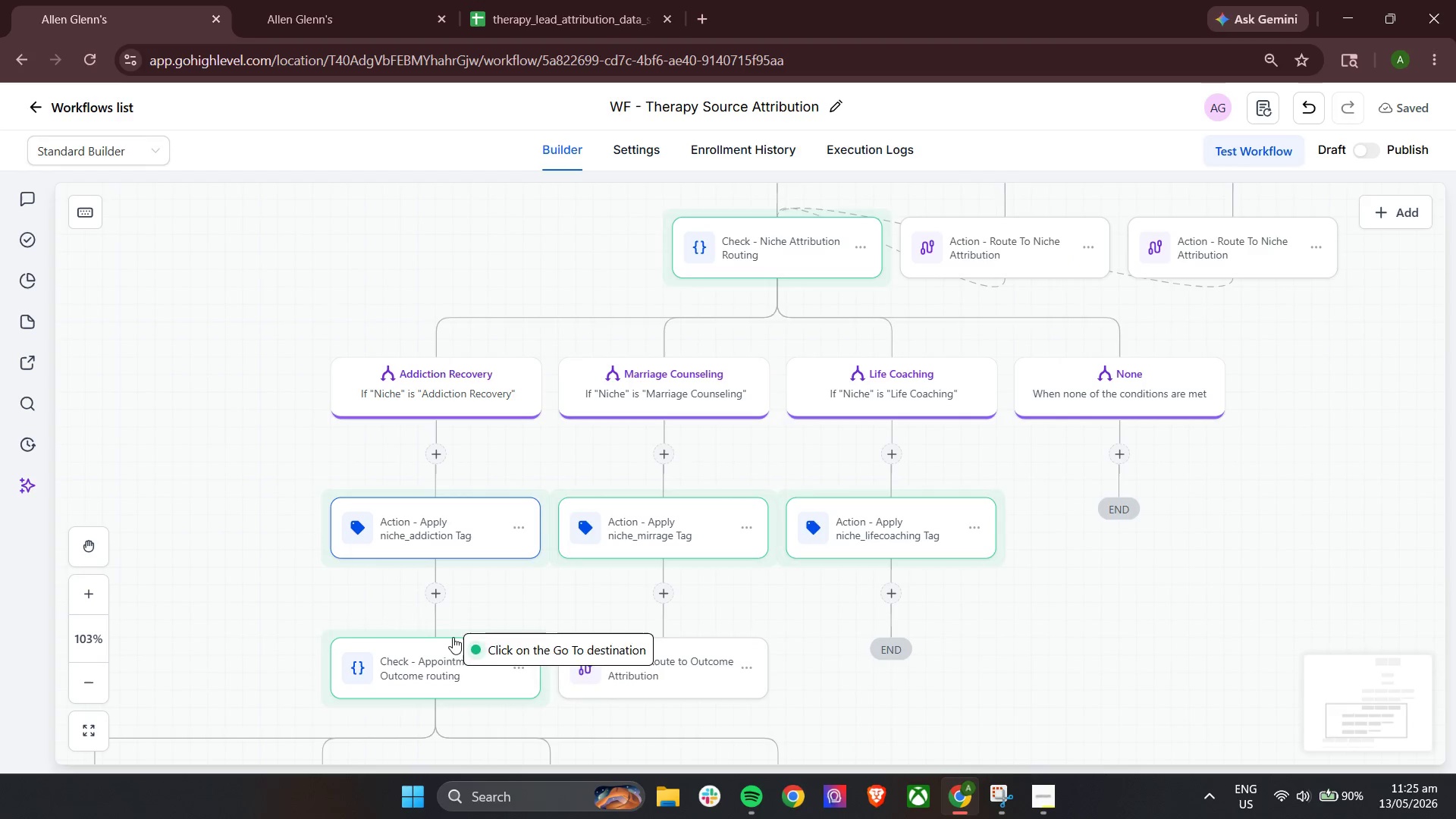 
left_click([449, 654])
 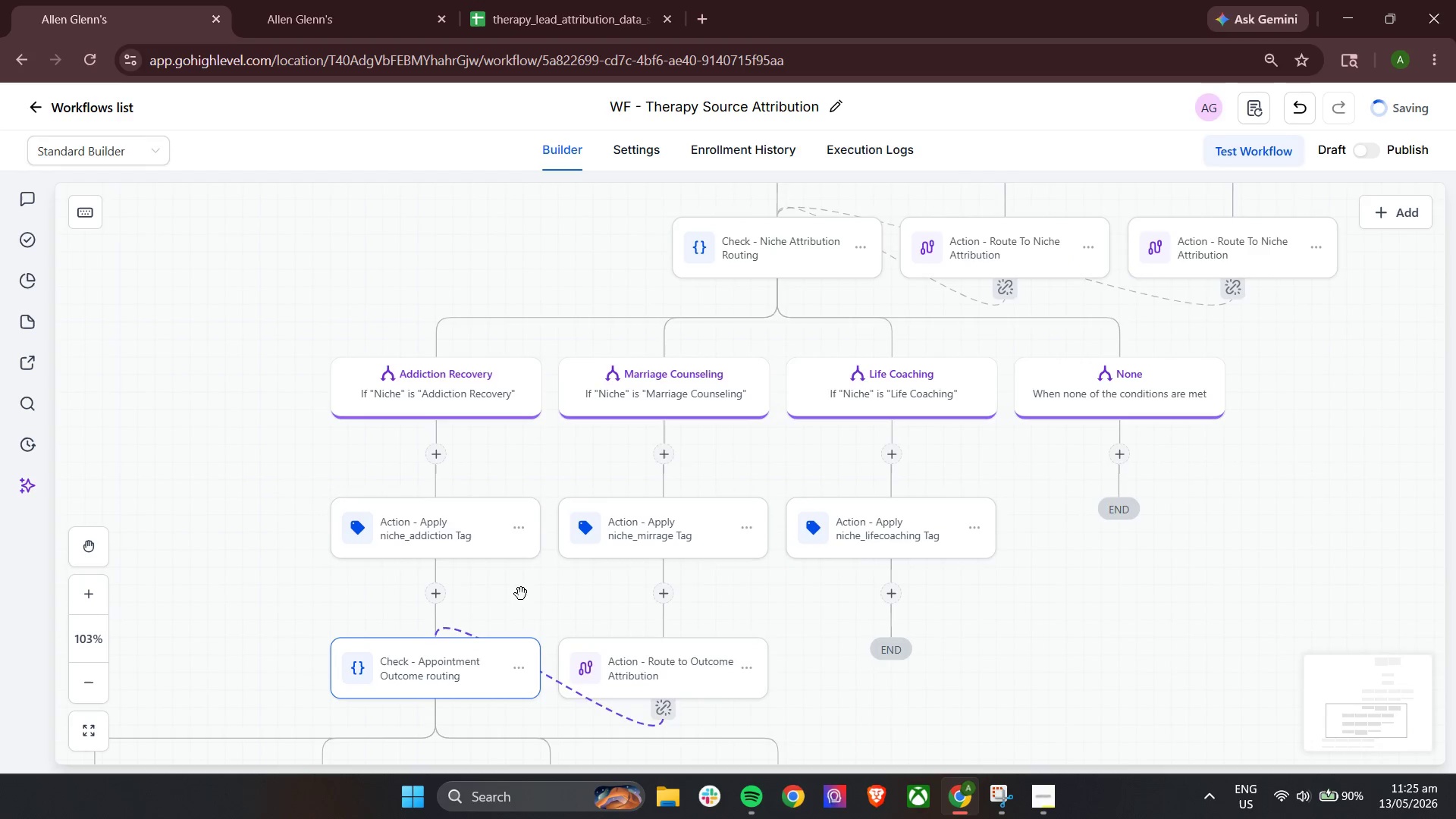 
scroll: coordinate [613, 545], scroll_direction: down, amount: 4.0
 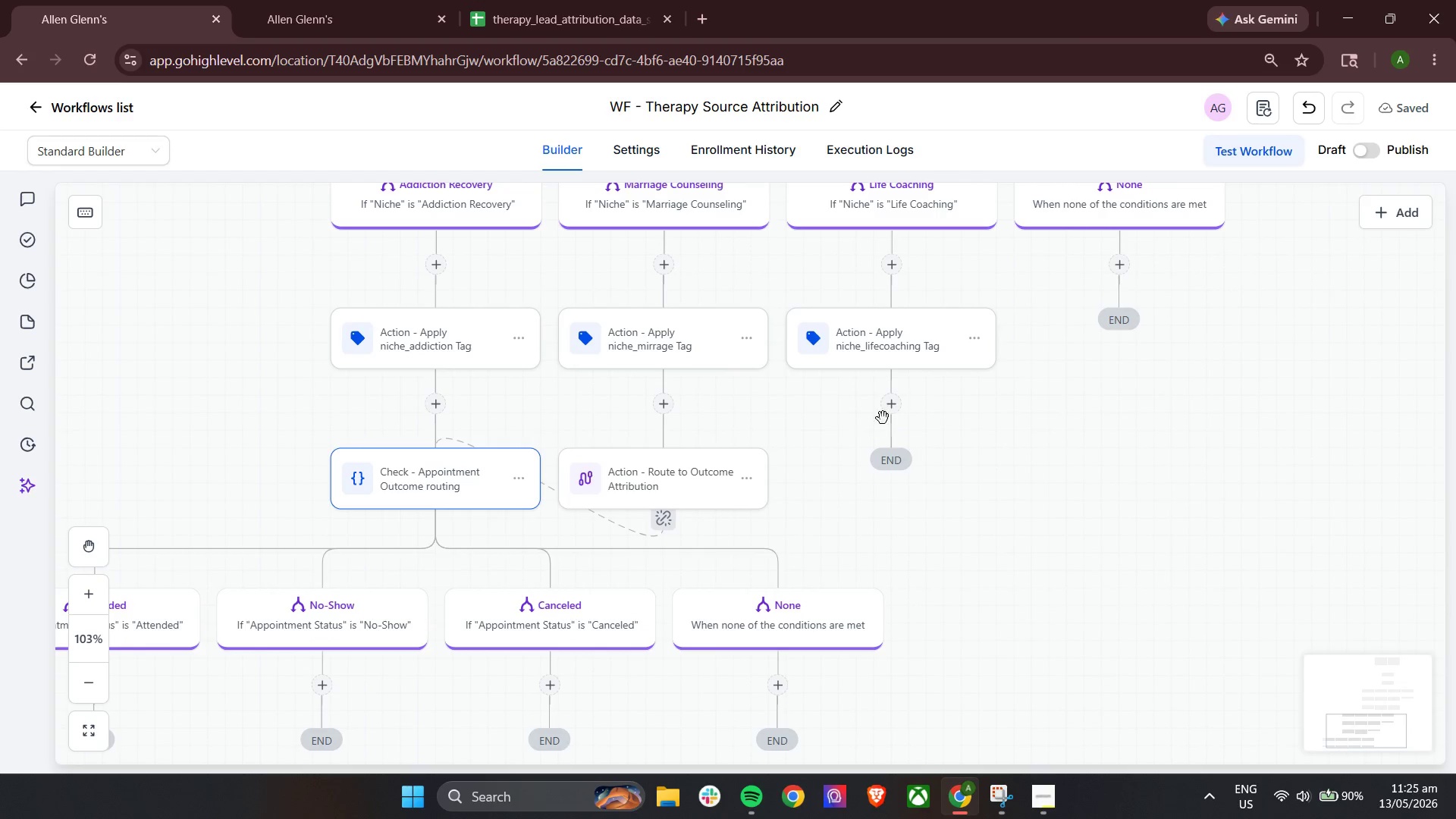 
left_click([886, 402])
 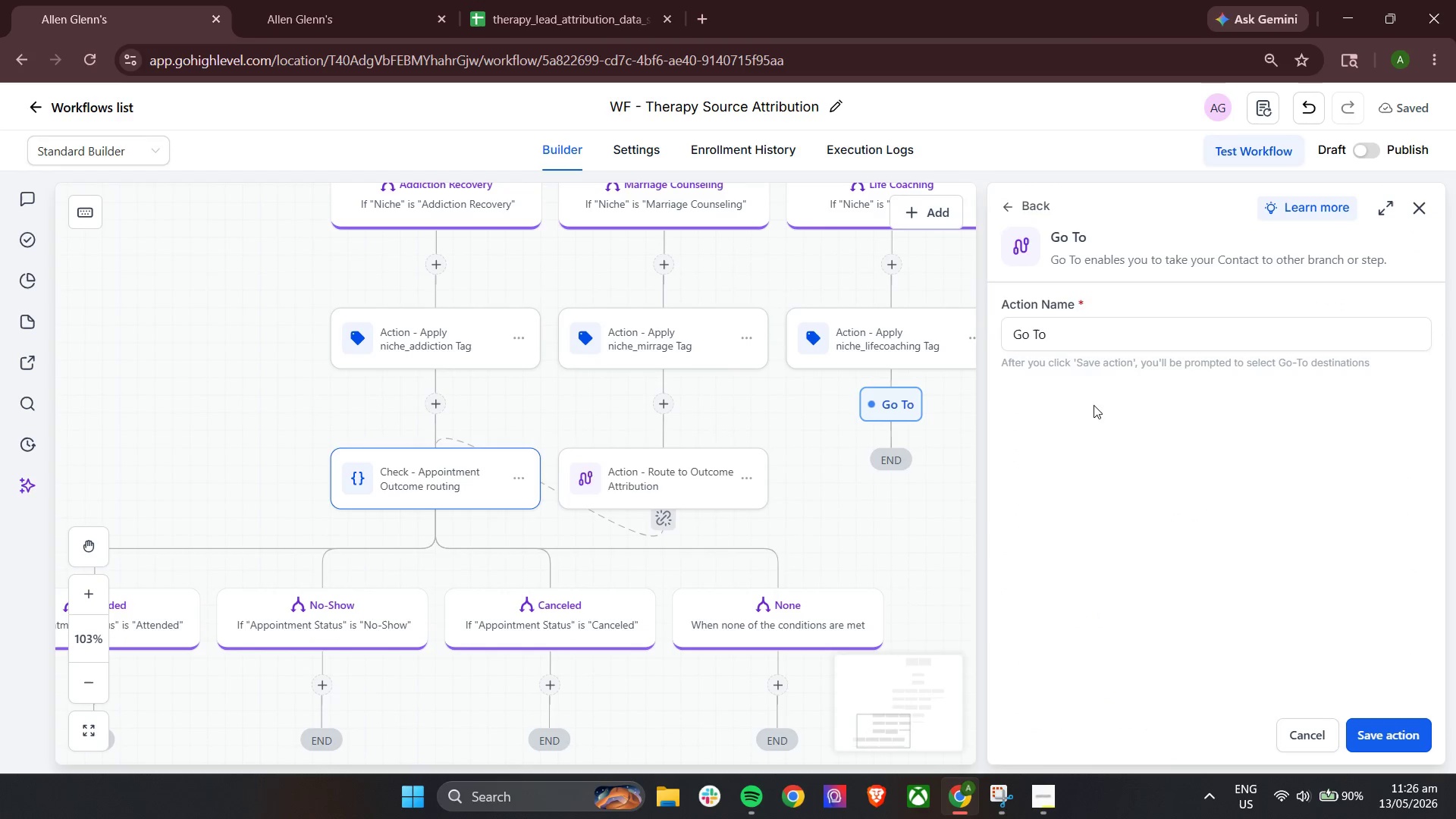 
left_click_drag(start_coordinate=[1084, 300], to_coordinate=[1087, 306])
 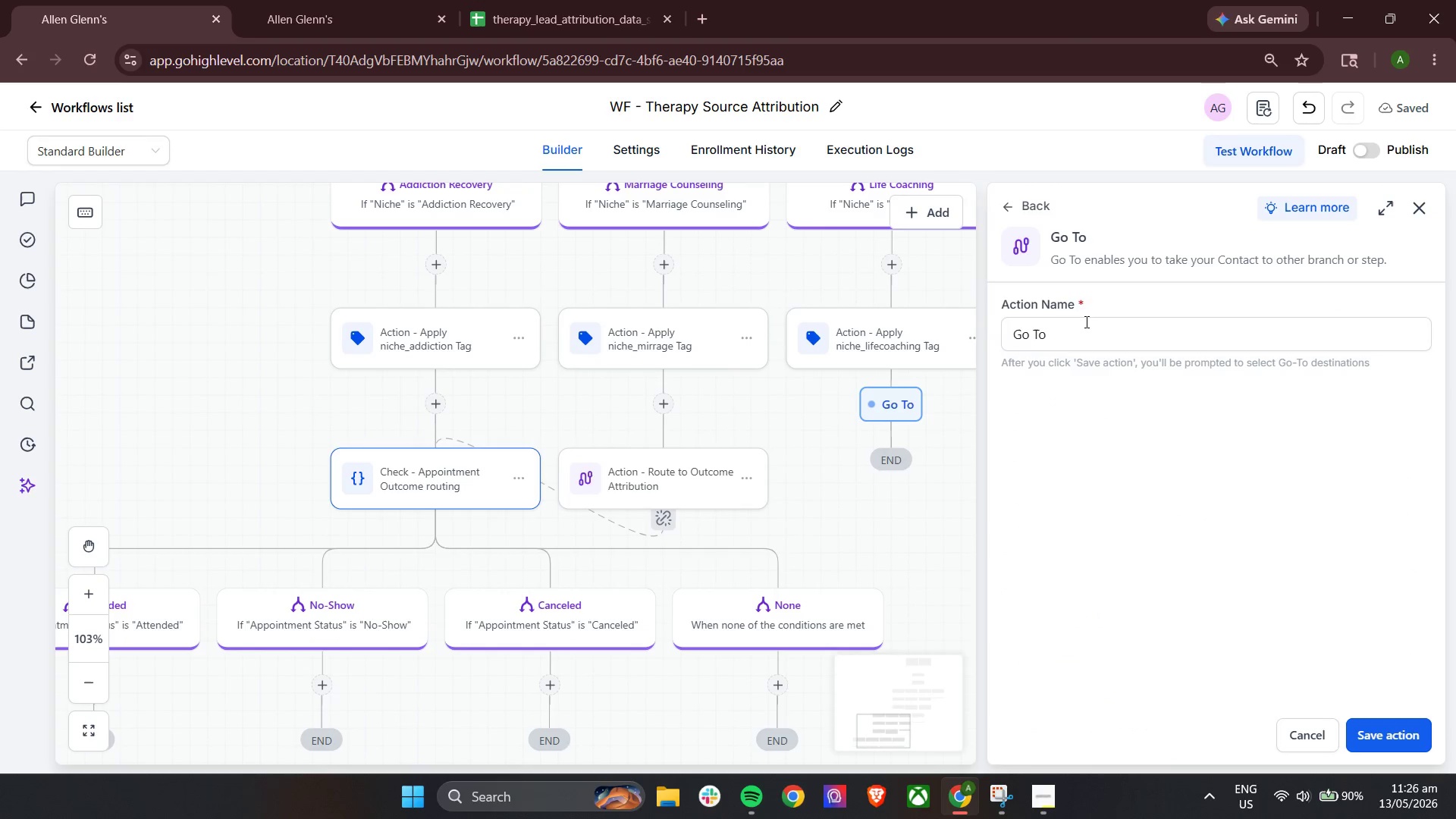 
double_click([1085, 322])
 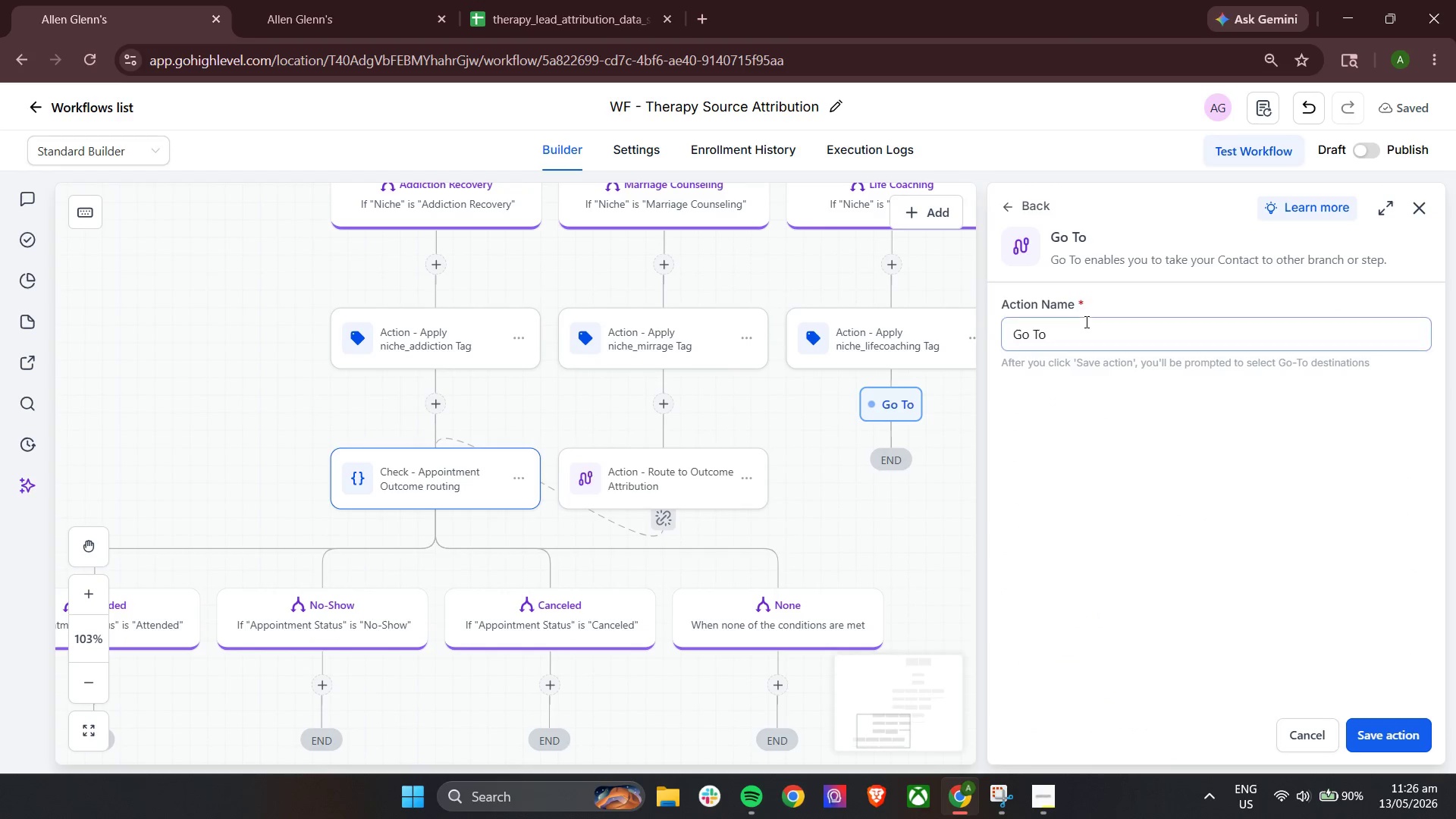 
key(Control+A)
 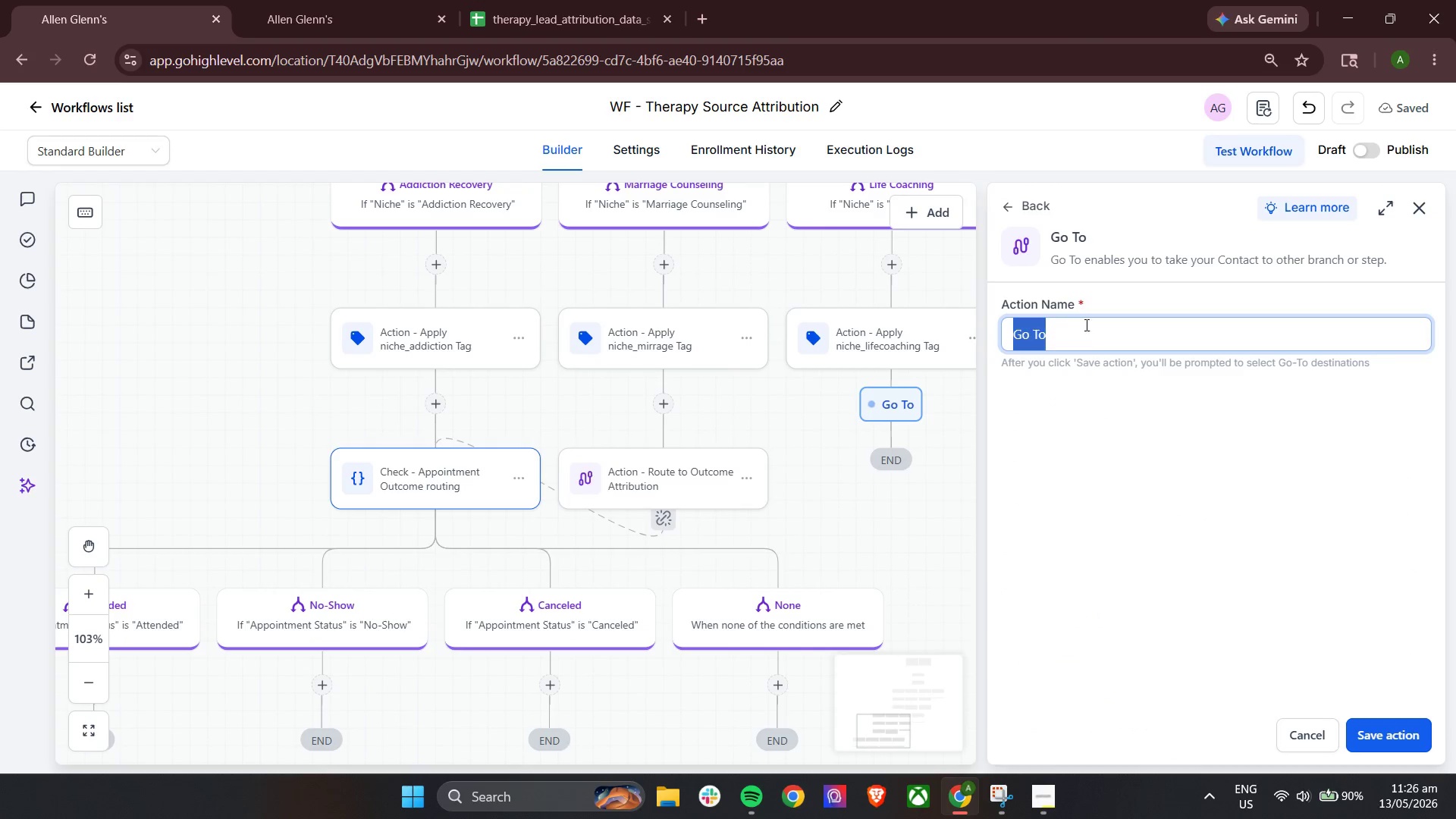 
key(Control+V)
 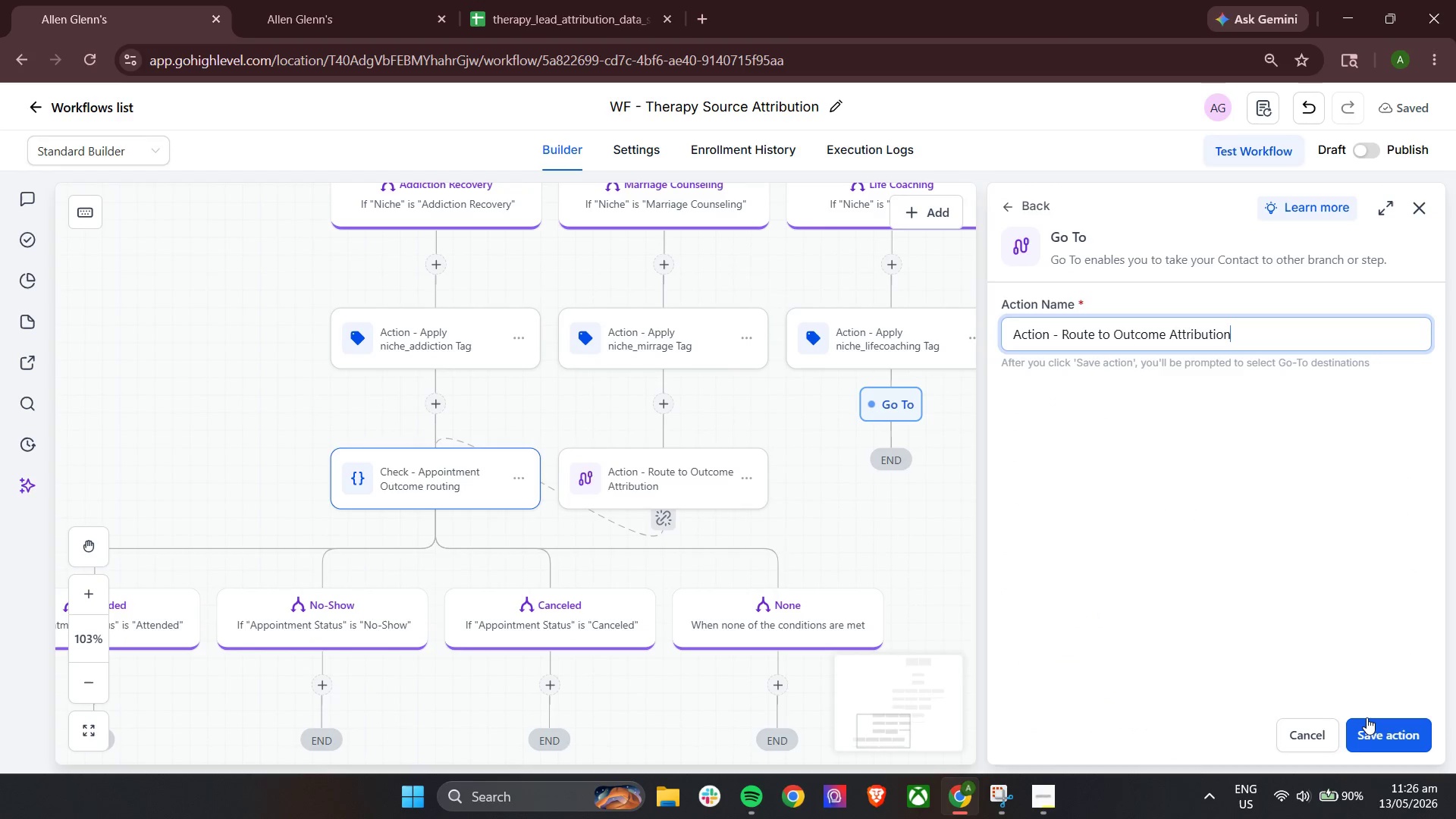 
left_click([1372, 727])
 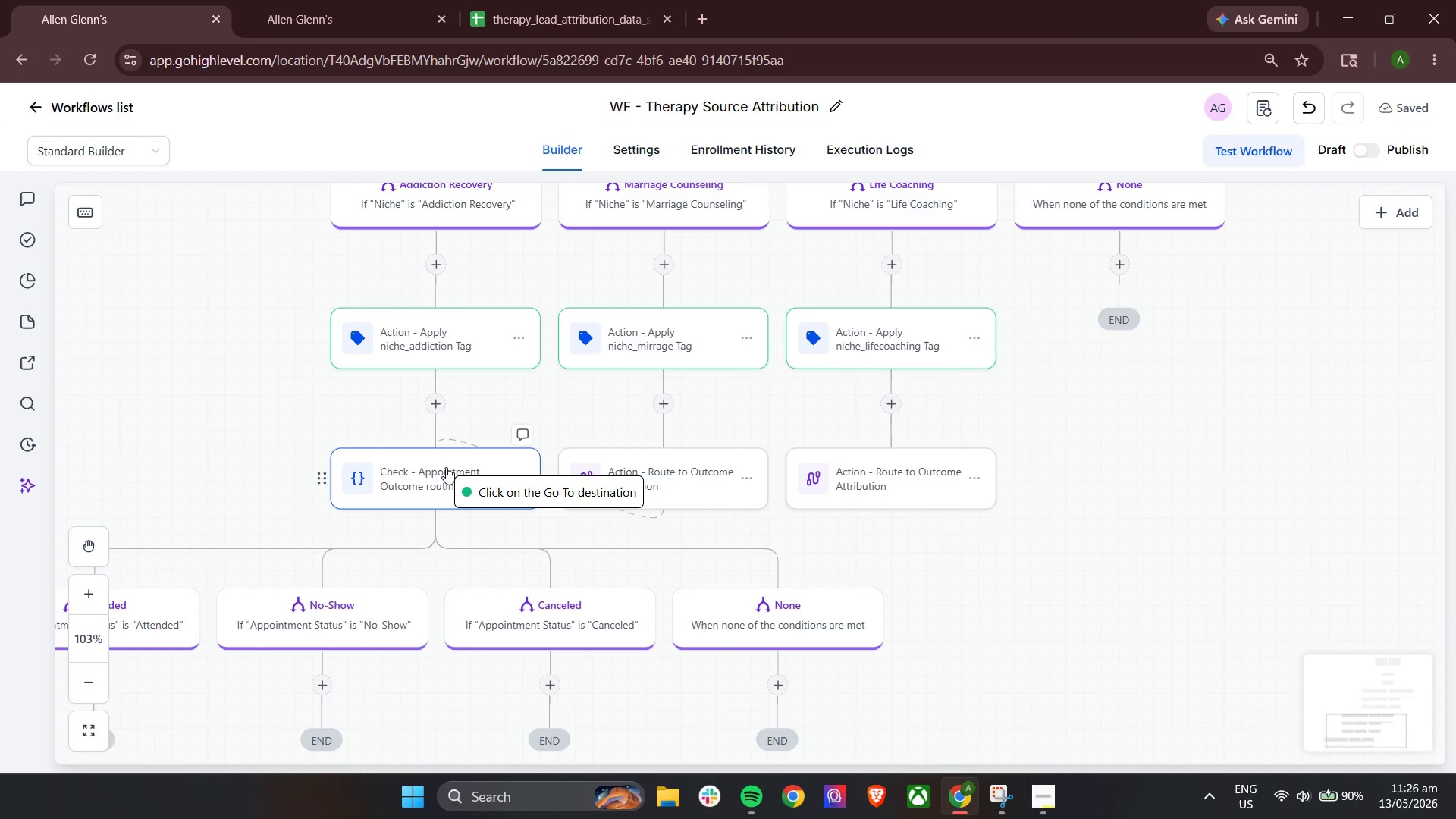 
left_click([446, 467])
 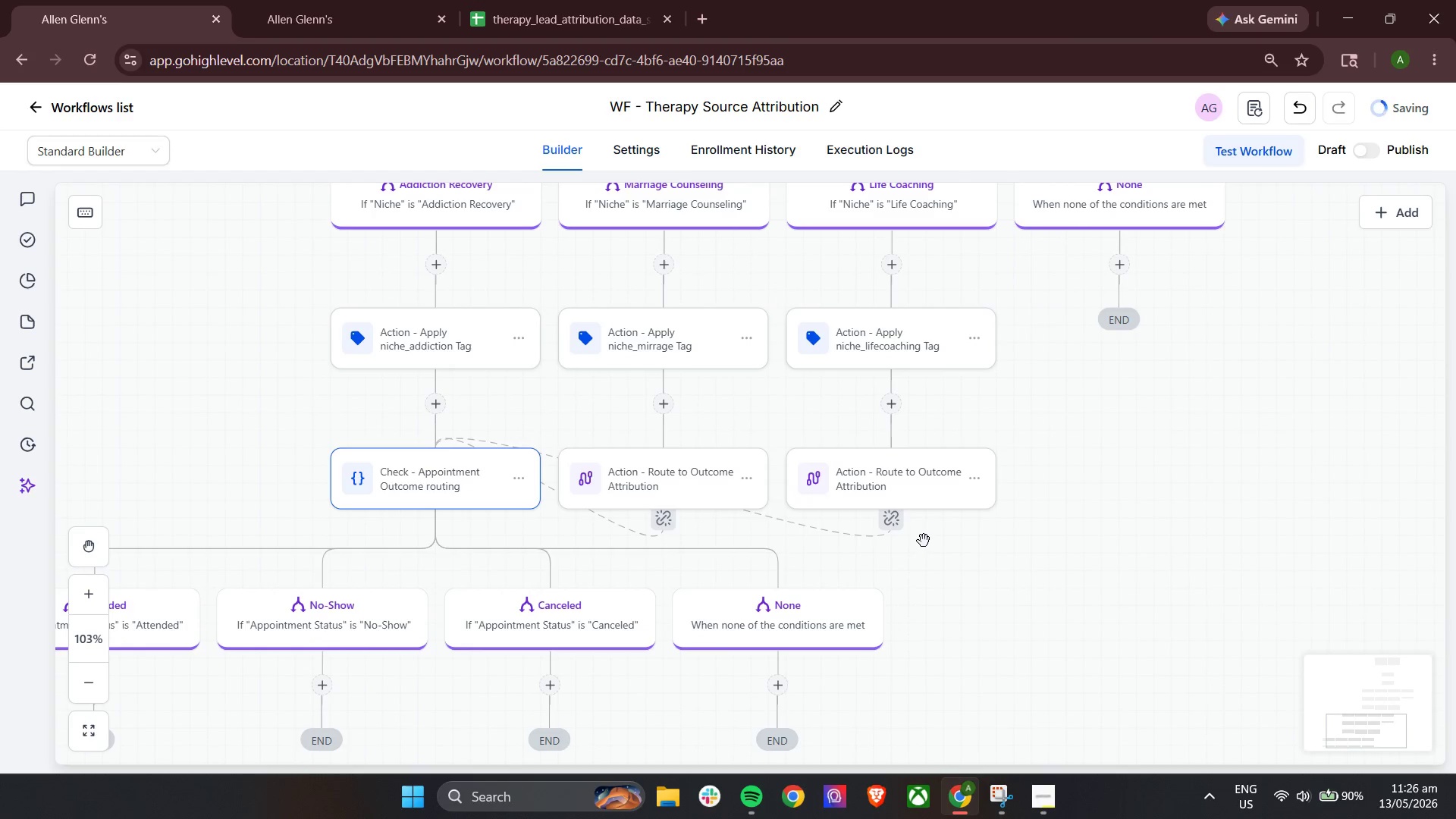 
scroll: coordinate [924, 541], scroll_direction: down, amount: 4.0
 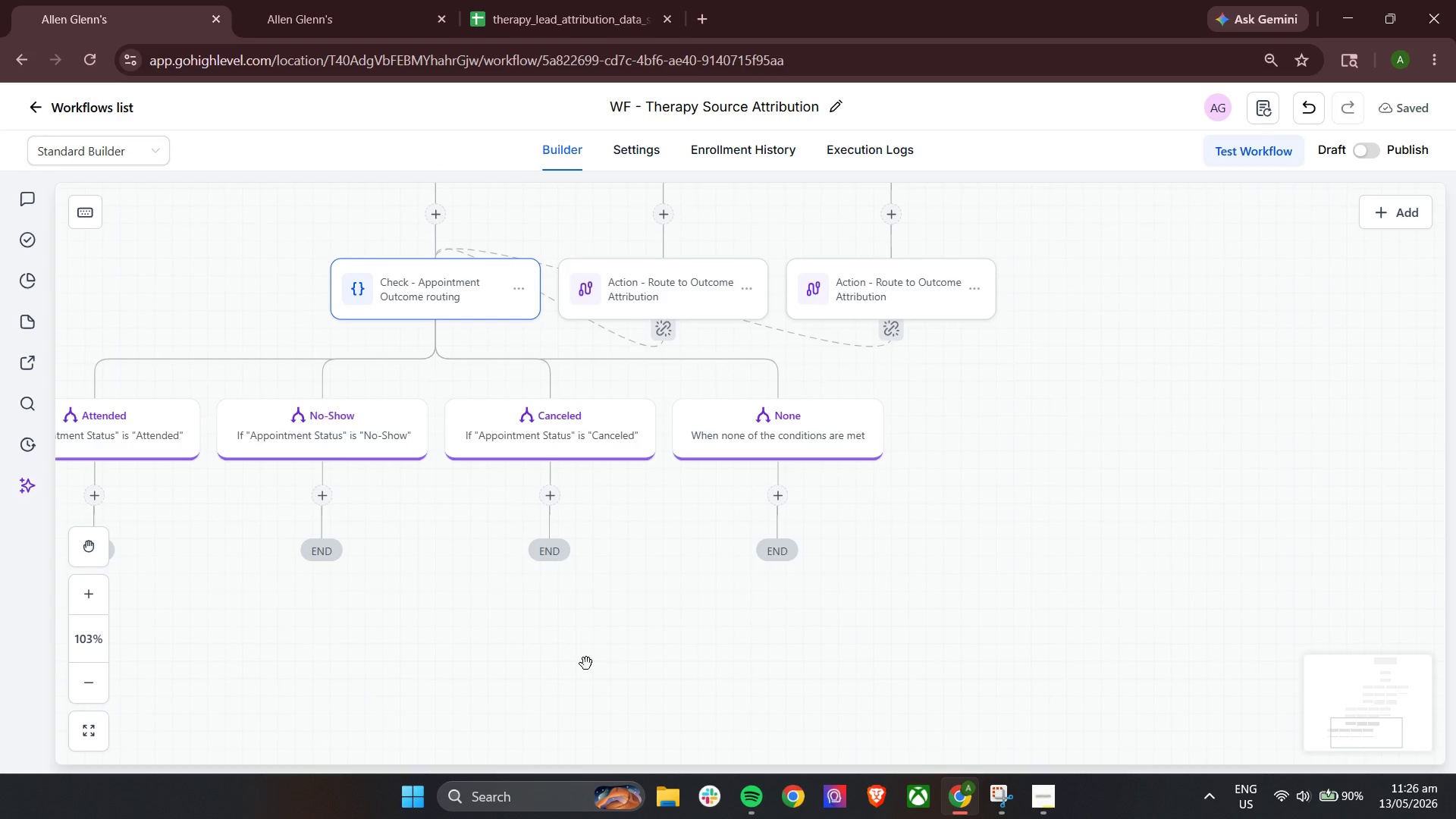 
left_click_drag(start_coordinate=[586, 664], to_coordinate=[823, 621])
 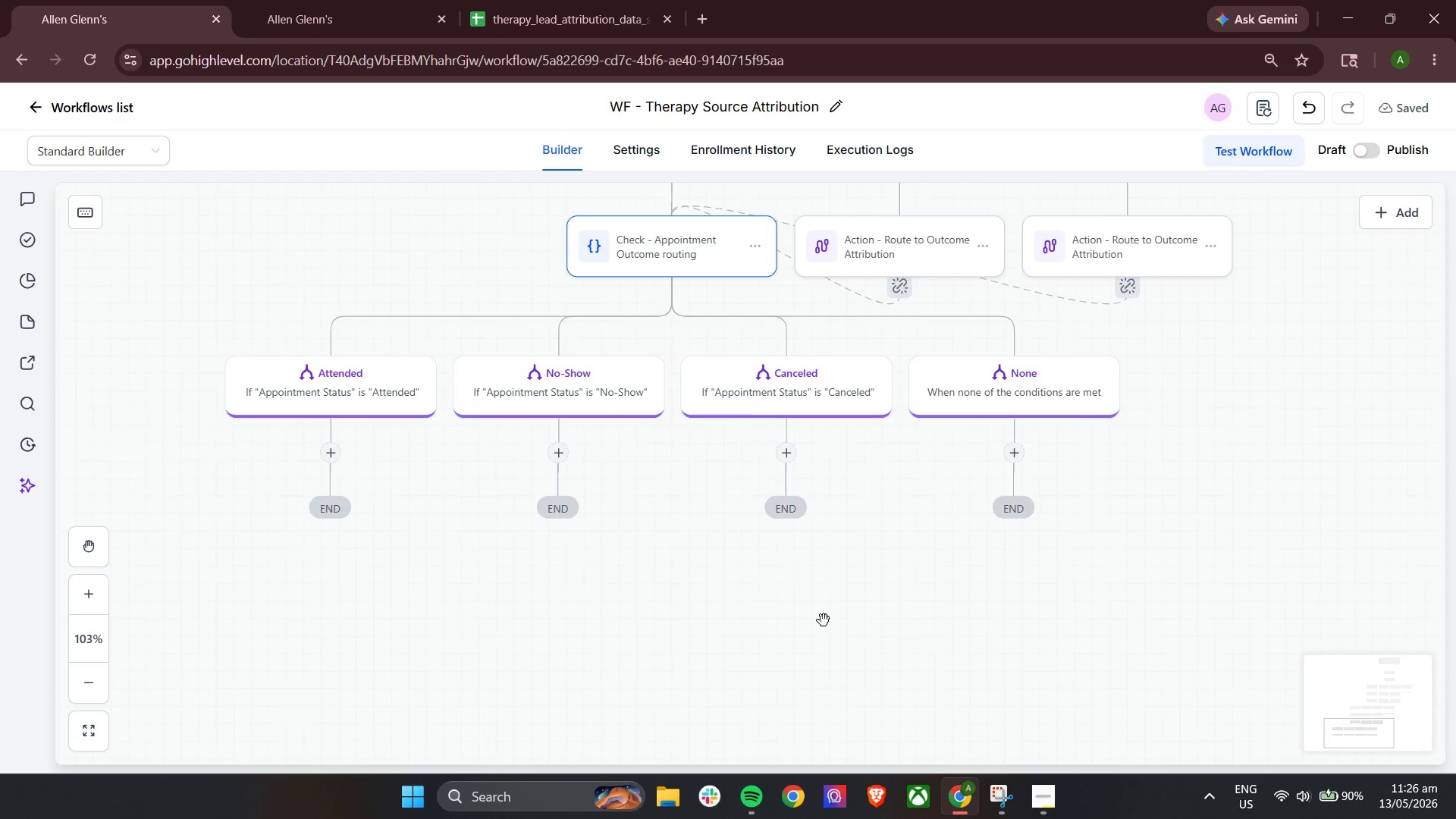 
hold_key(key=ControlLeft, duration=0.69)
scroll: coordinate [824, 620], scroll_direction: down, amount: 4.0
 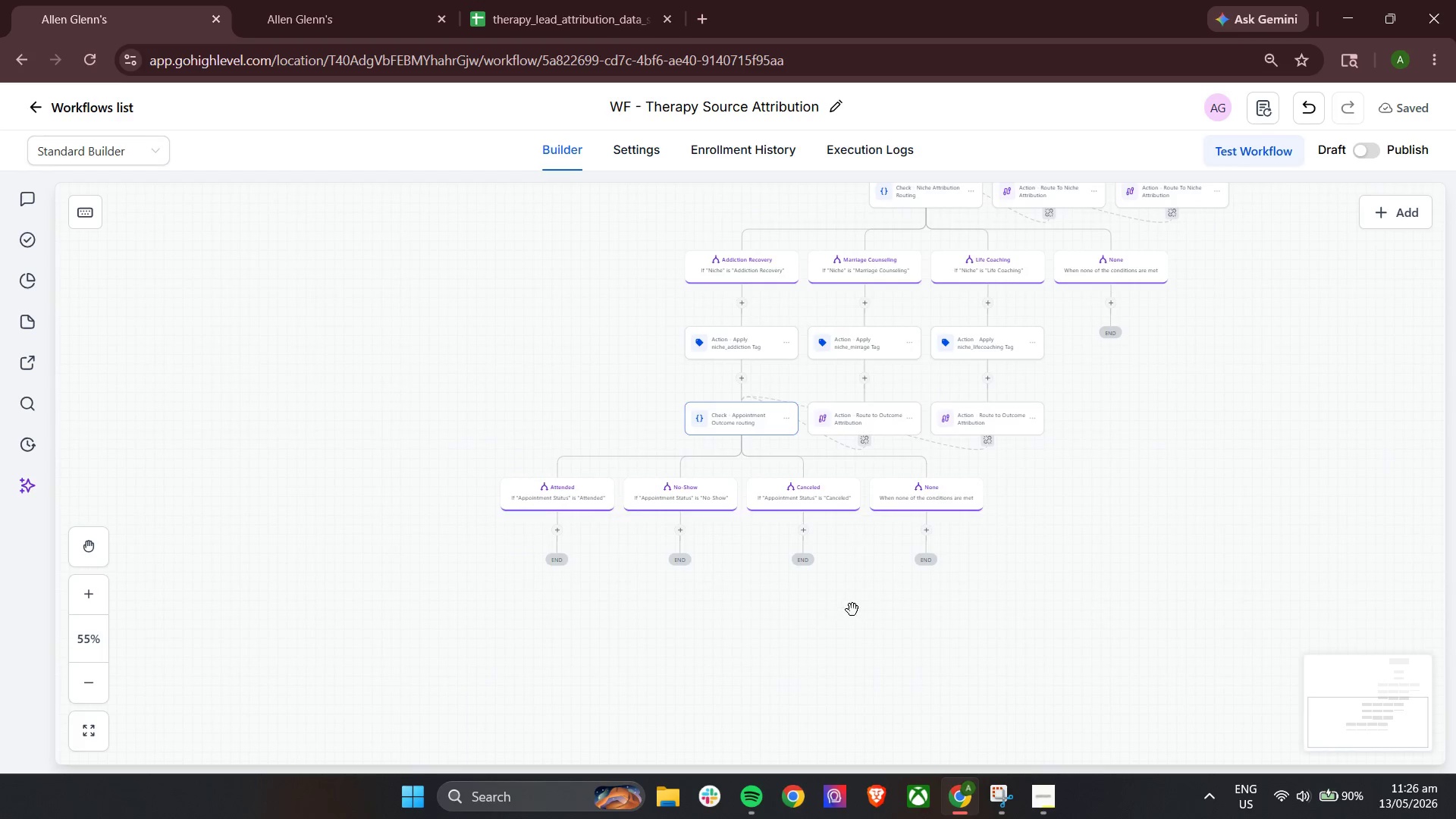 
scroll: coordinate [852, 610], scroll_direction: up, amount: 6.0
 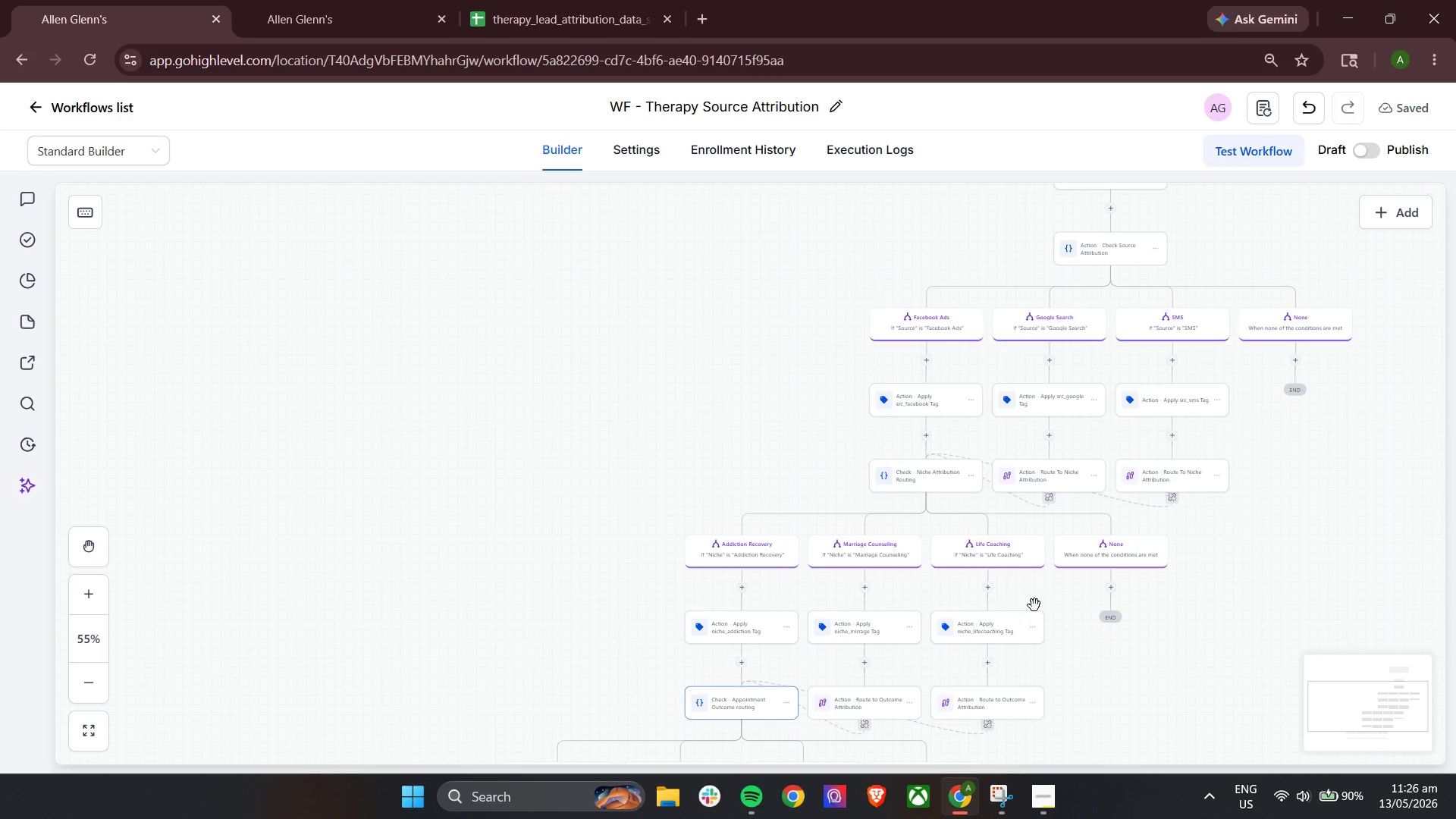 
scroll: coordinate [1037, 604], scroll_direction: down, amount: 6.0
 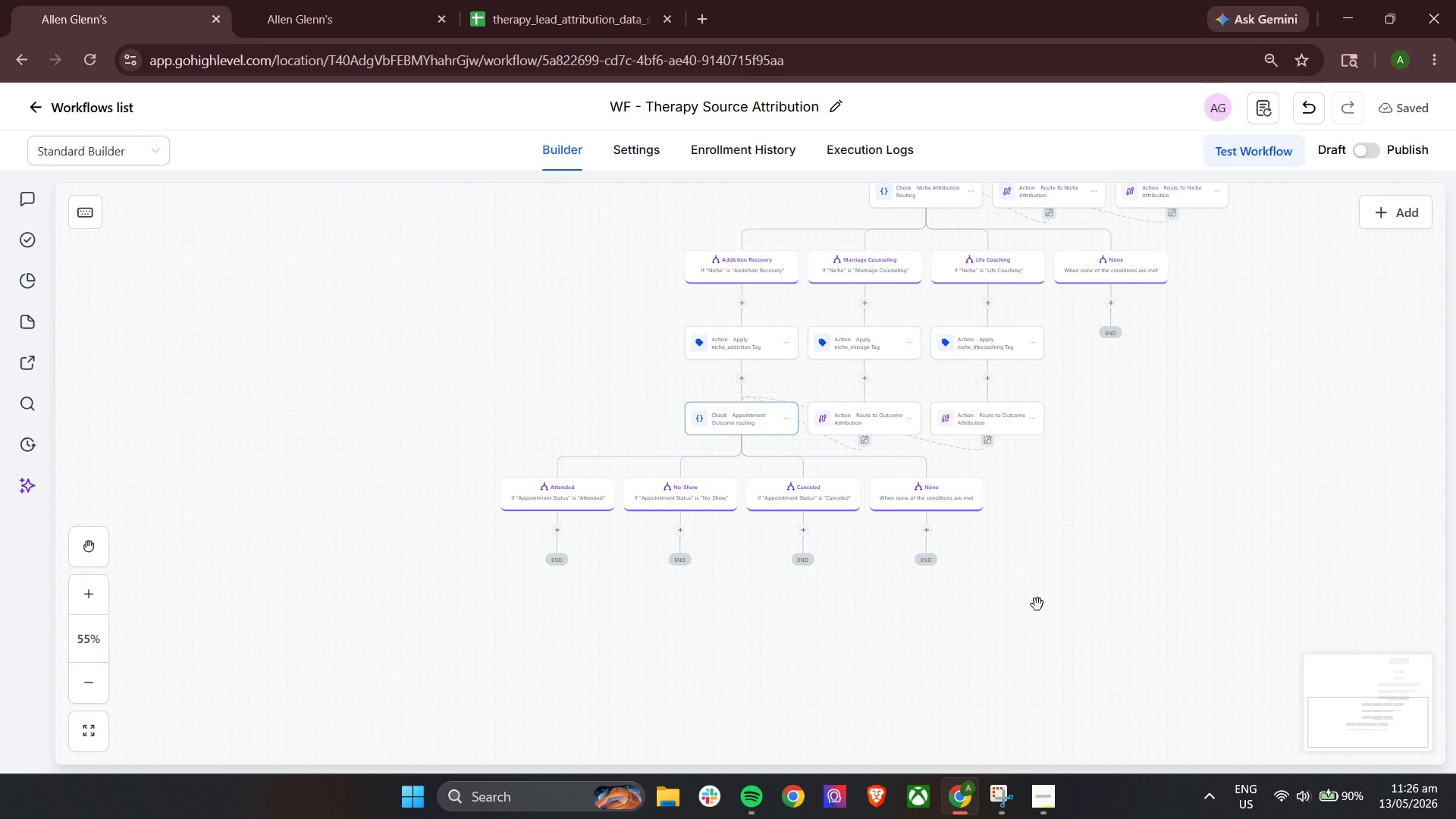 
wait(11.98)
 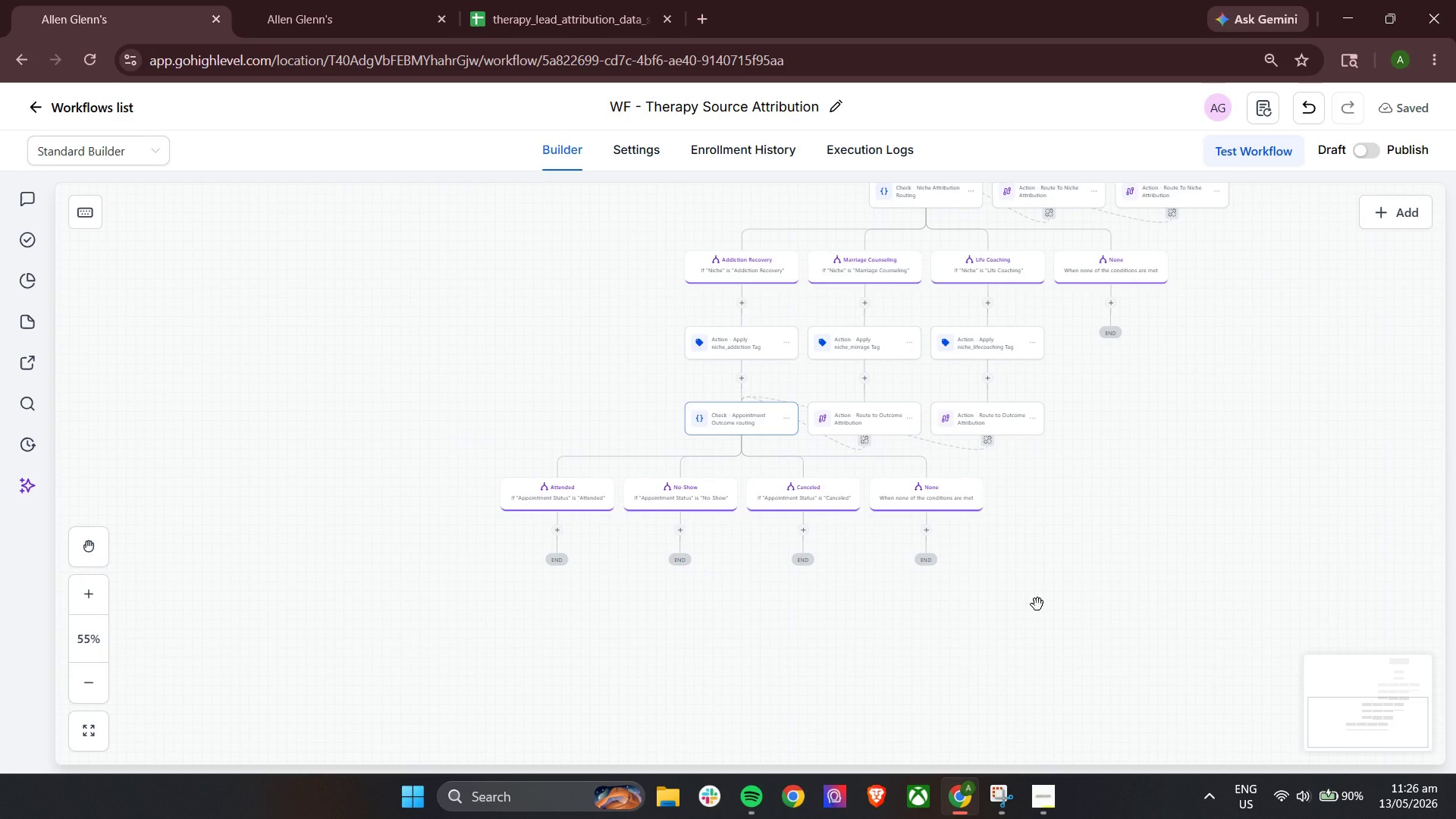 
left_click([328, 0])
 